 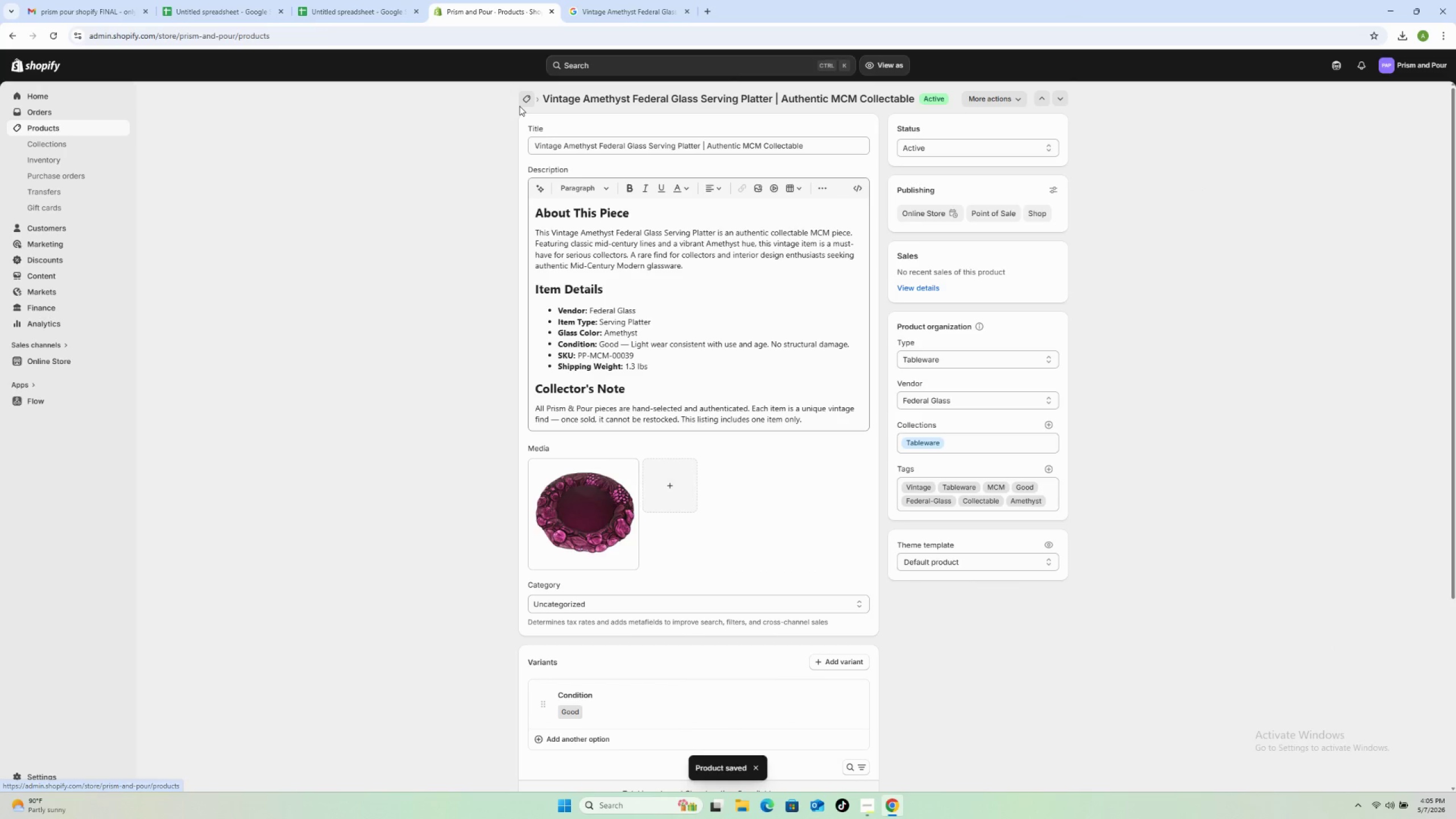 
scroll: coordinate [405, 474], scroll_direction: up, amount: 2.0
 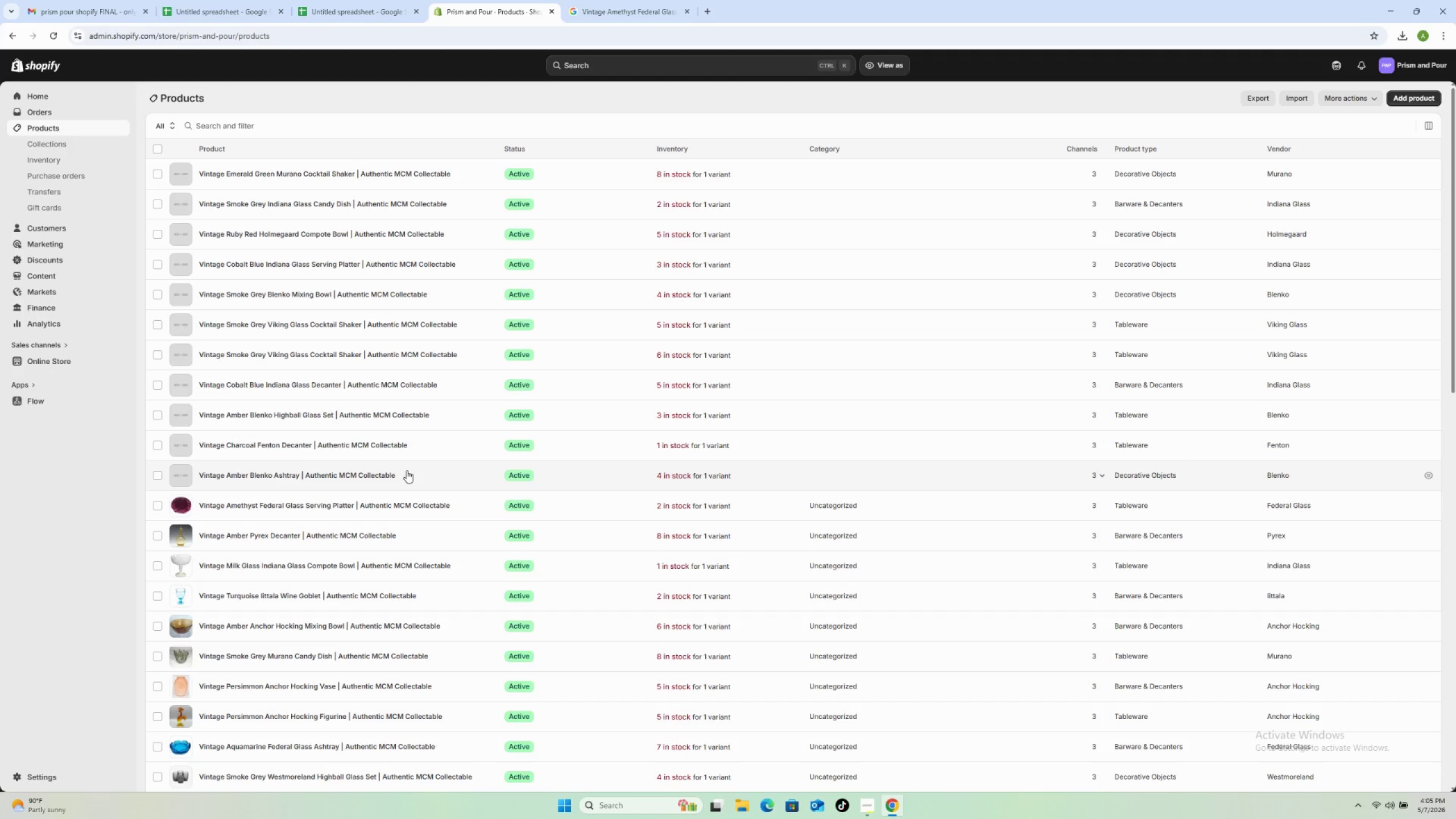 
left_click([412, 470])
 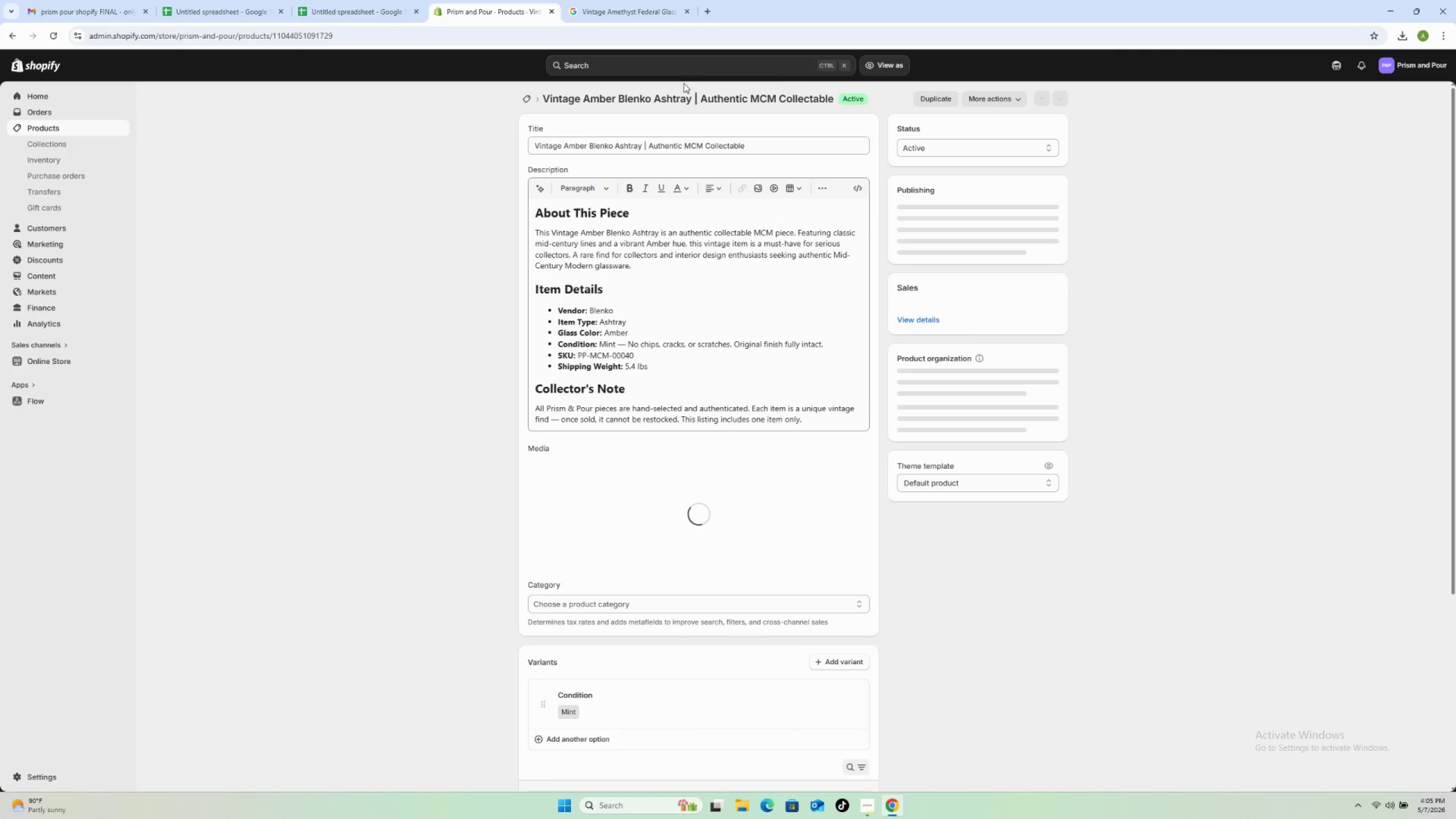 
left_click_drag(start_coordinate=[833, 98], to_coordinate=[544, 99])
 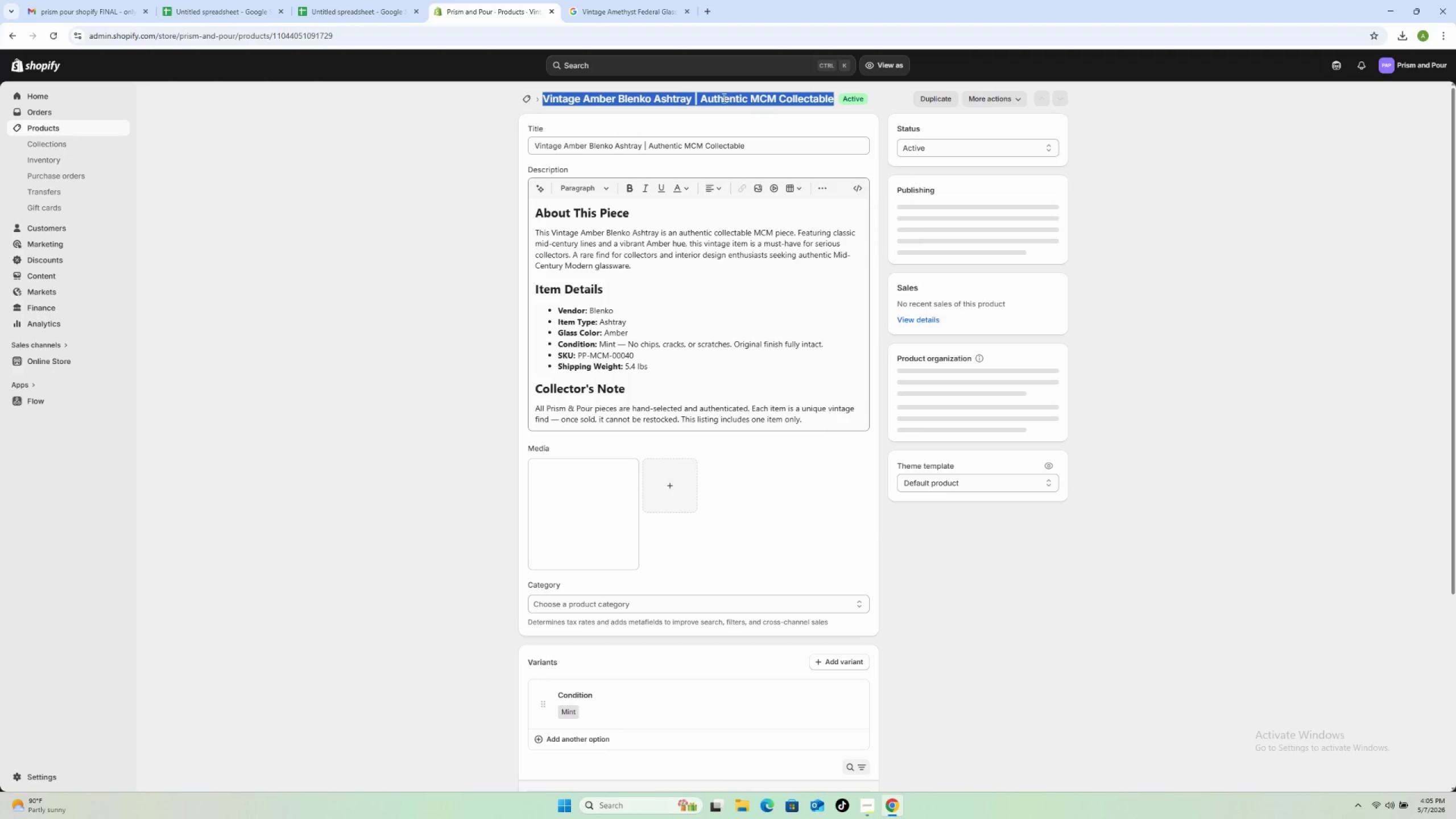 
right_click([722, 97])
 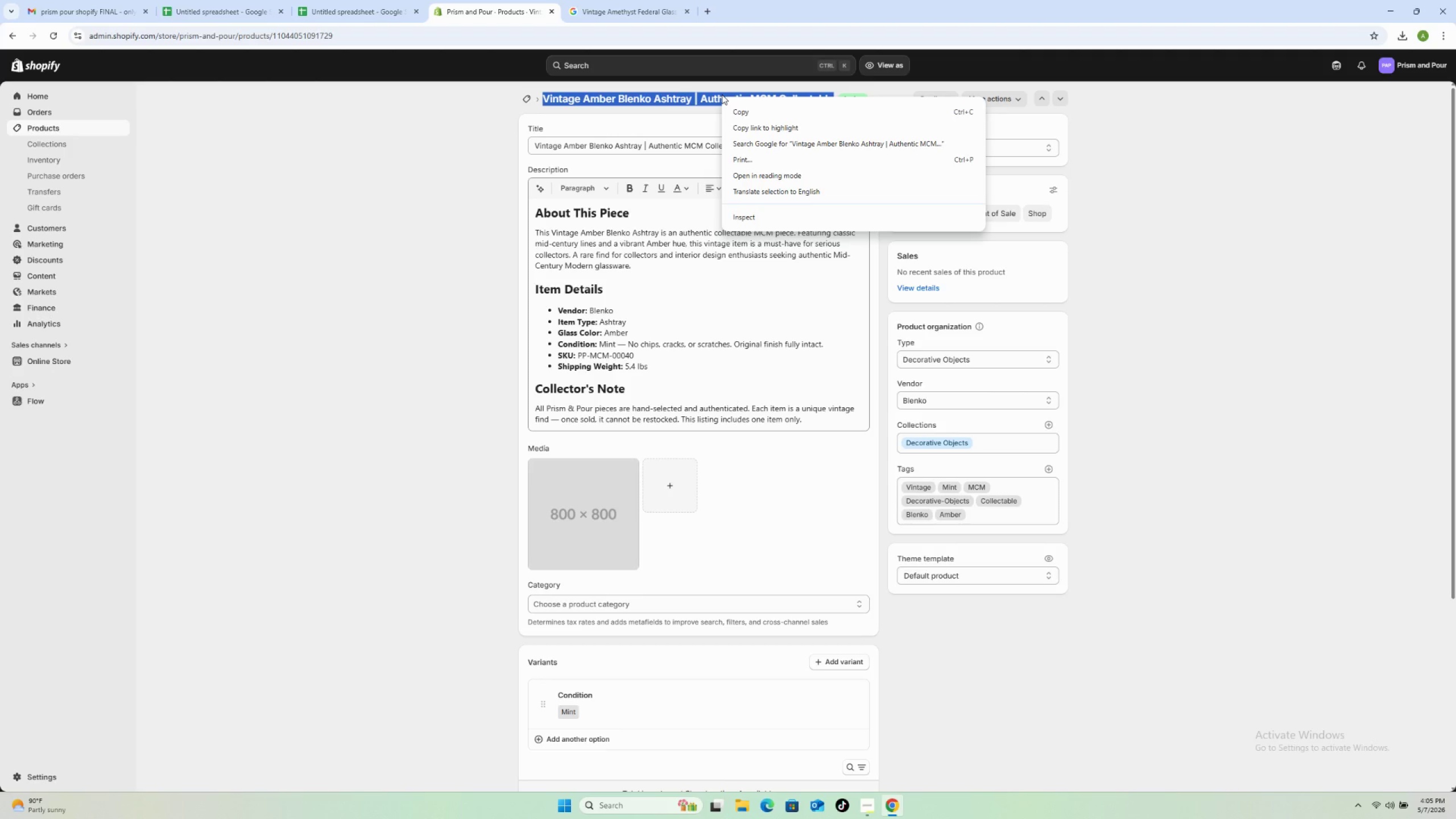 
wait(21.39)
 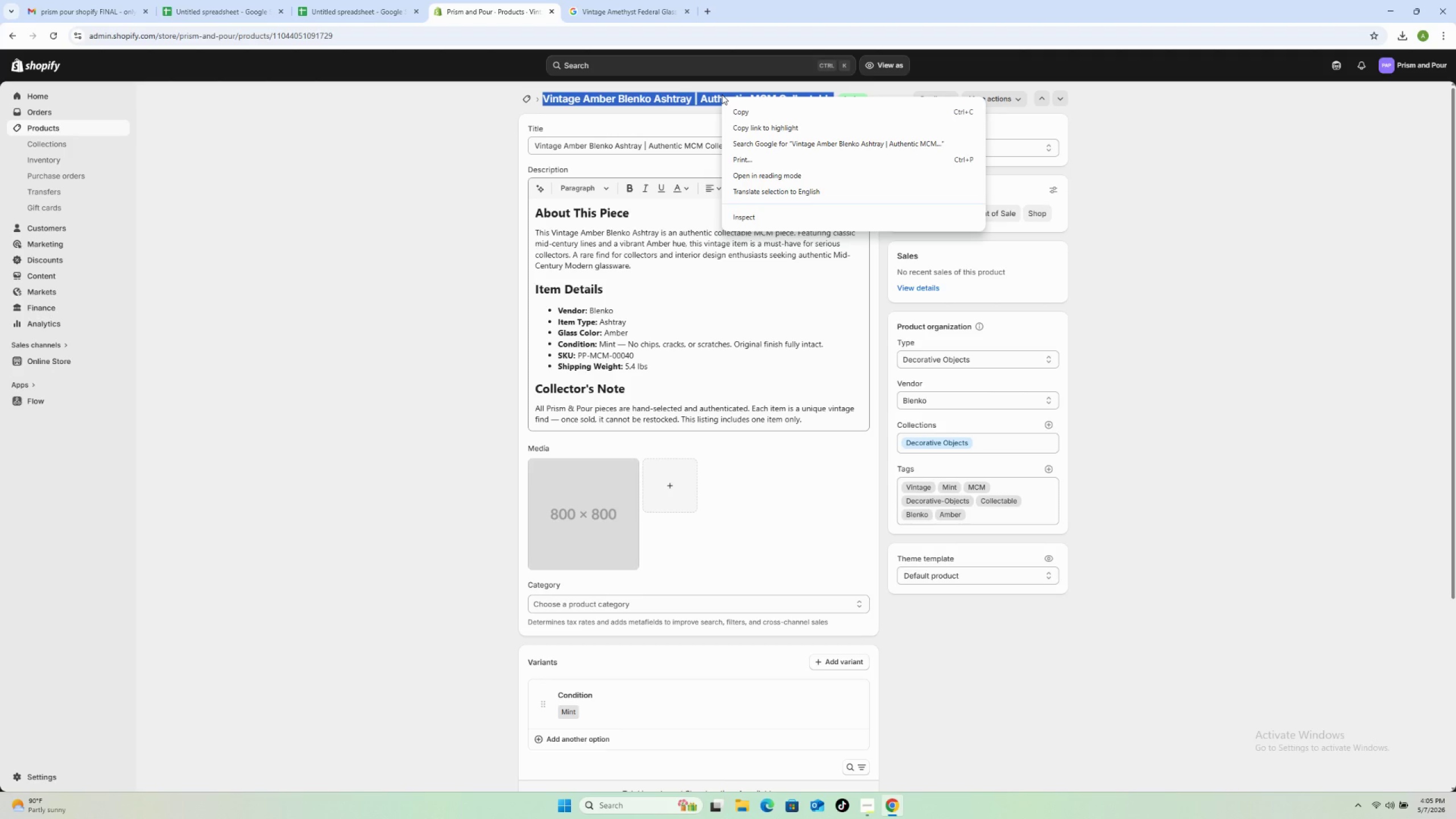 
left_click([755, 110])
 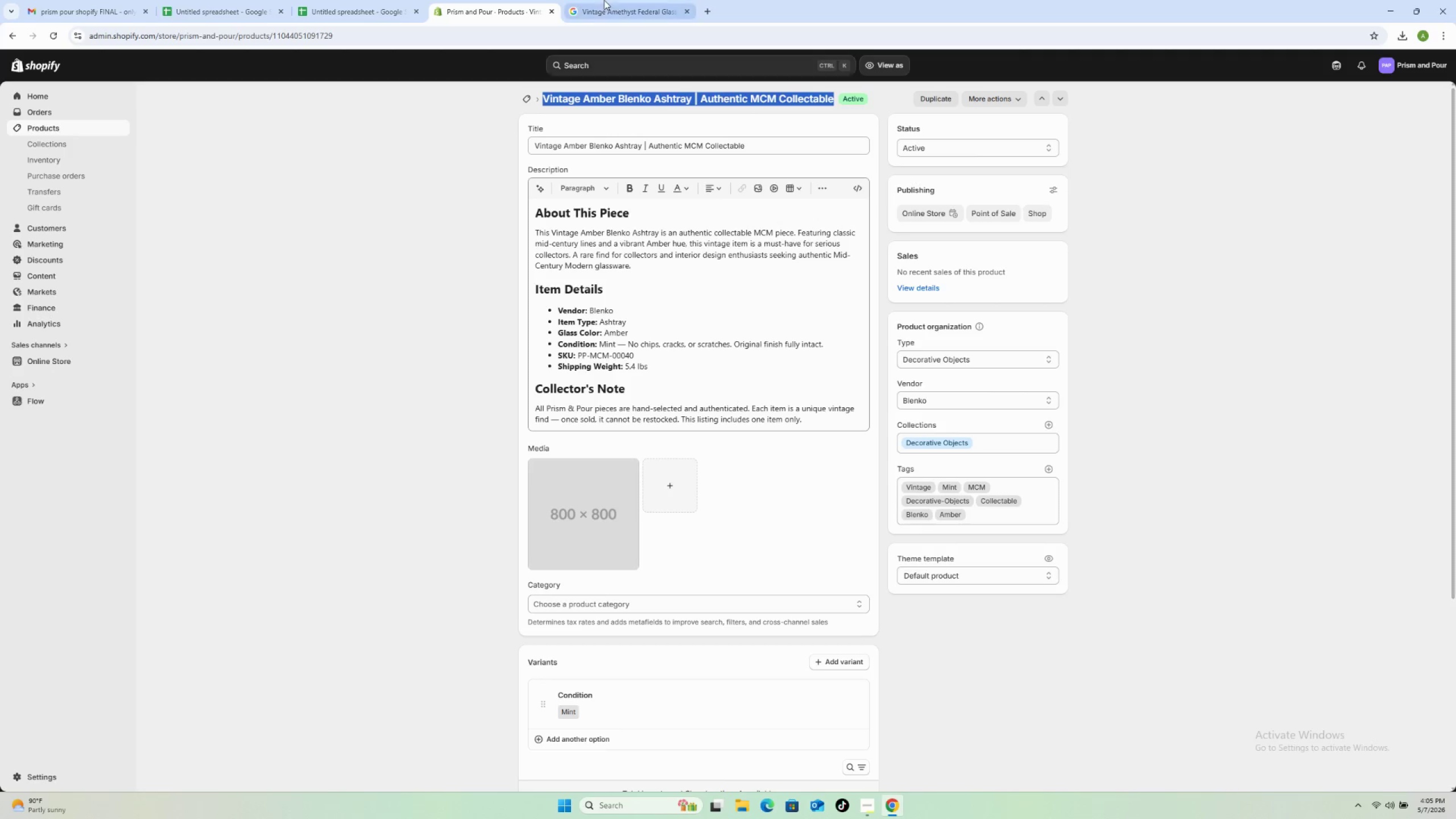 
left_click([604, 0])
 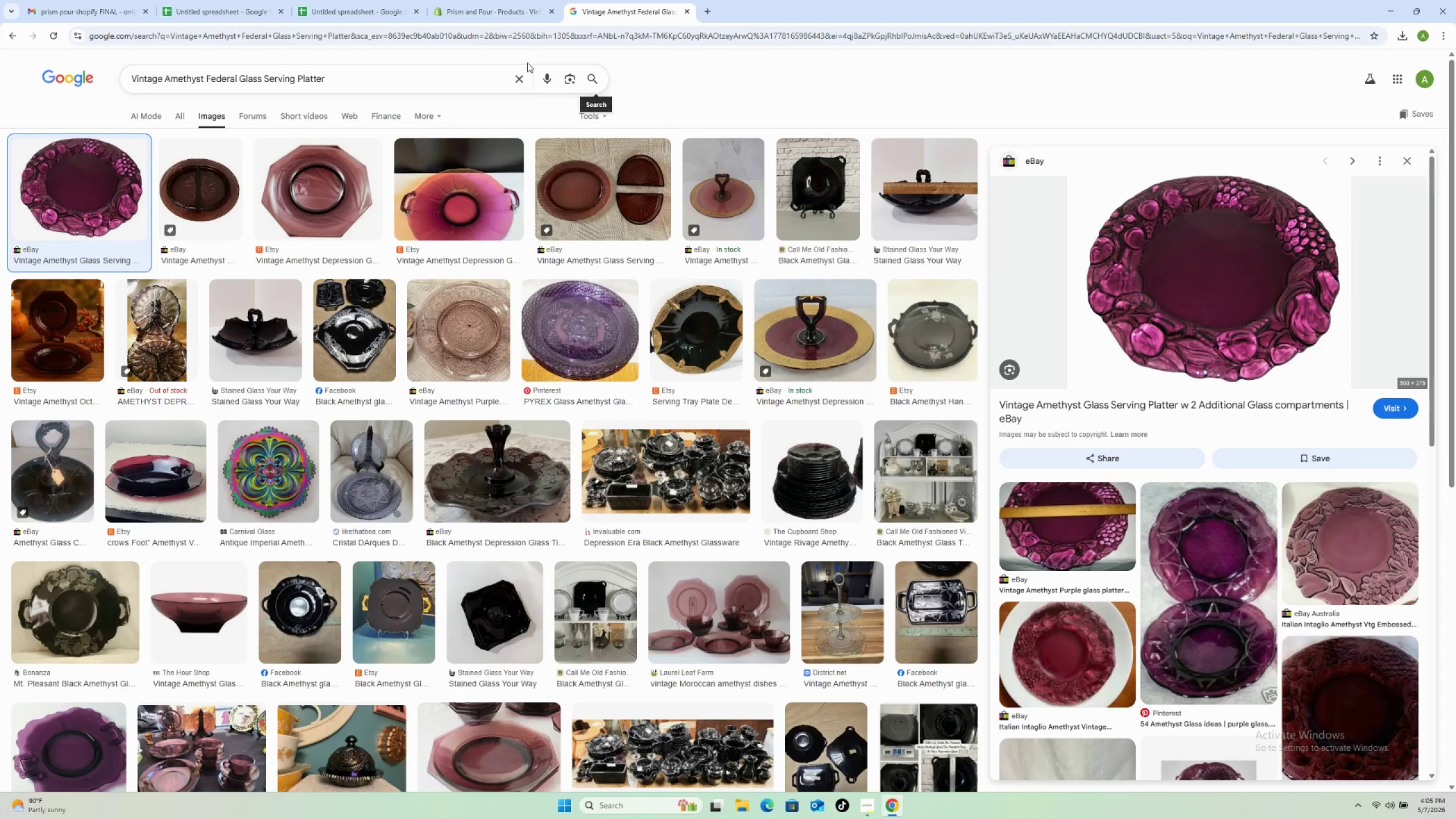 
left_click([523, 72])
 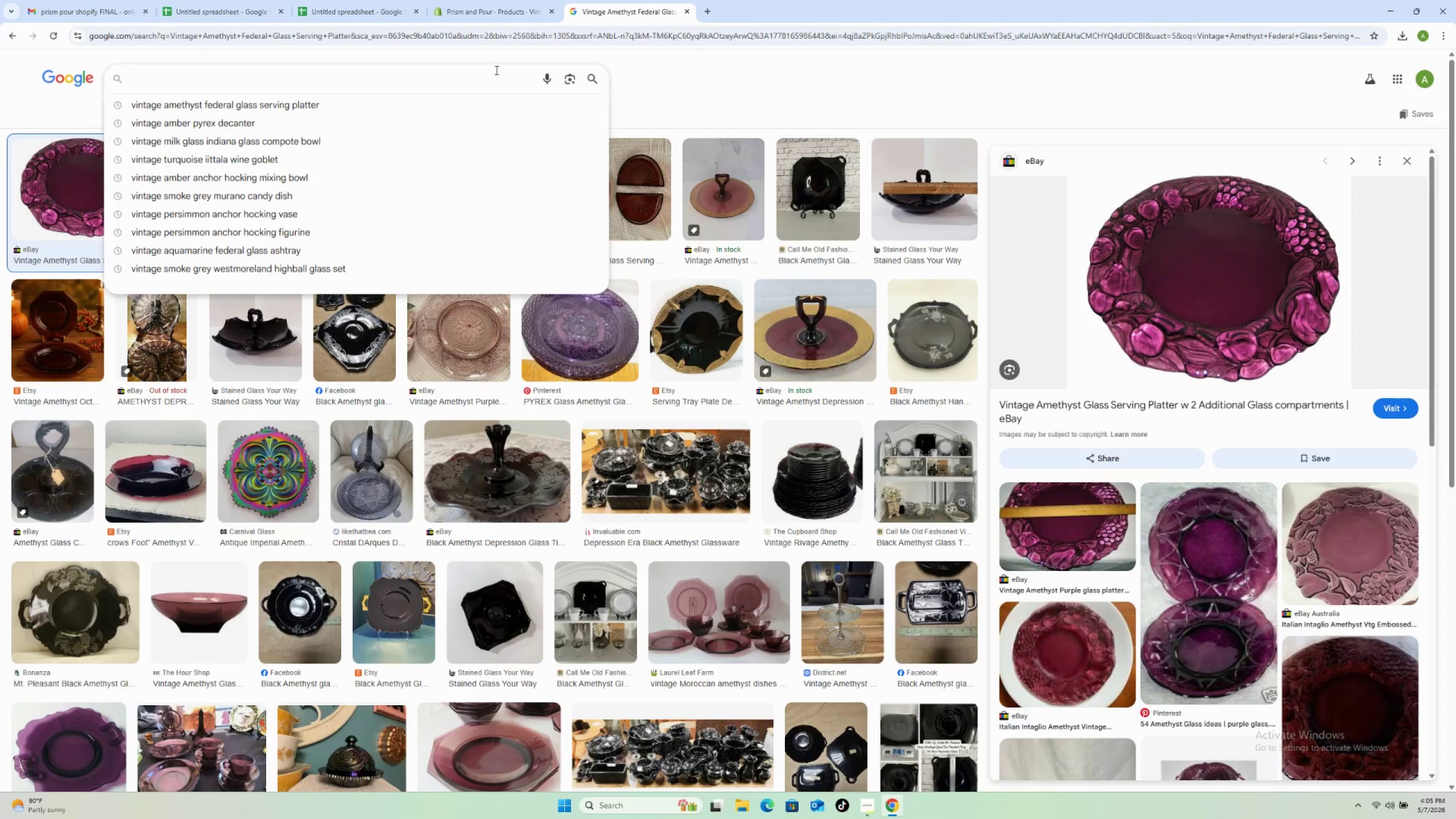 
key(Control+V)
 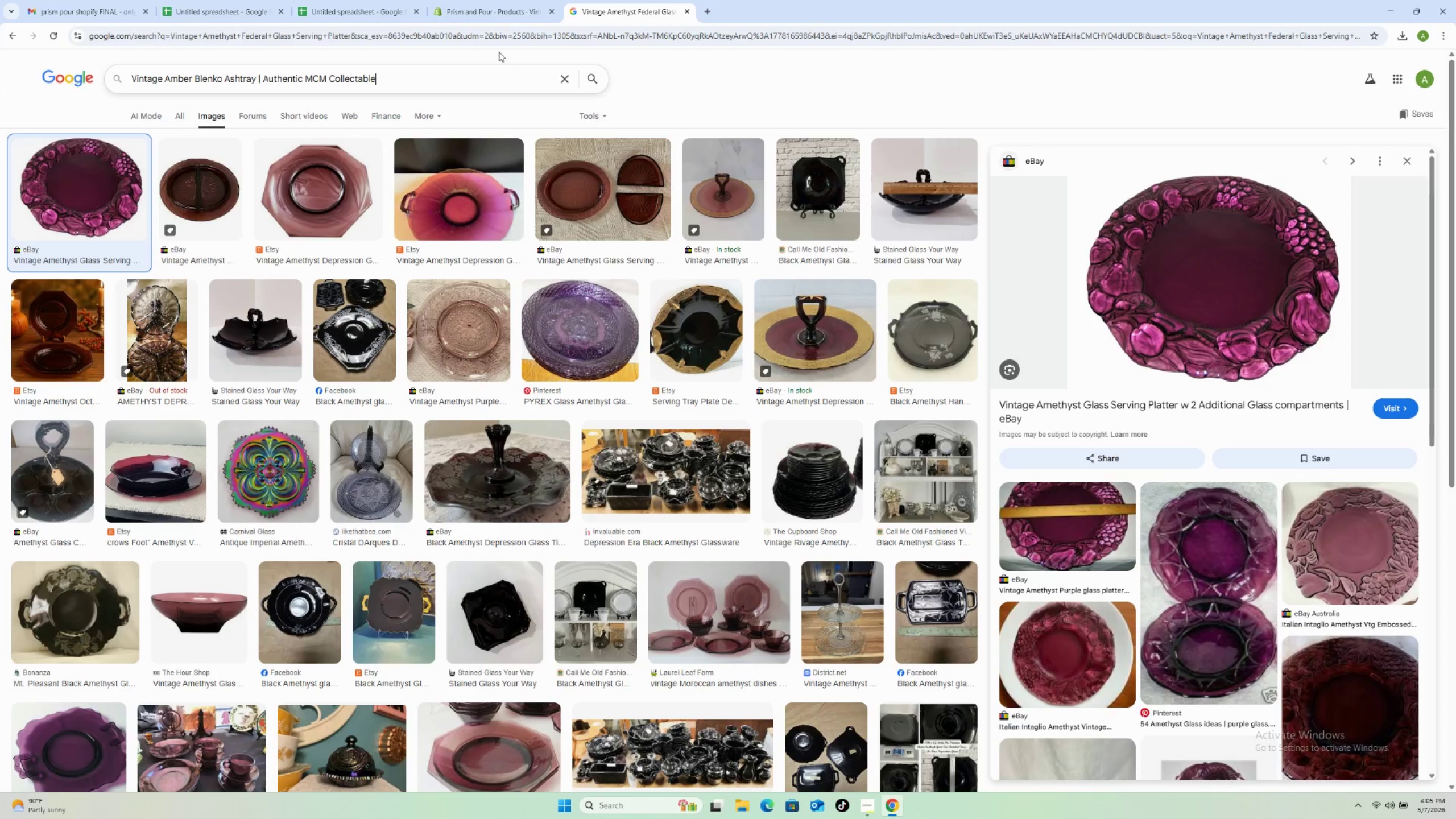 
key(Enter)
 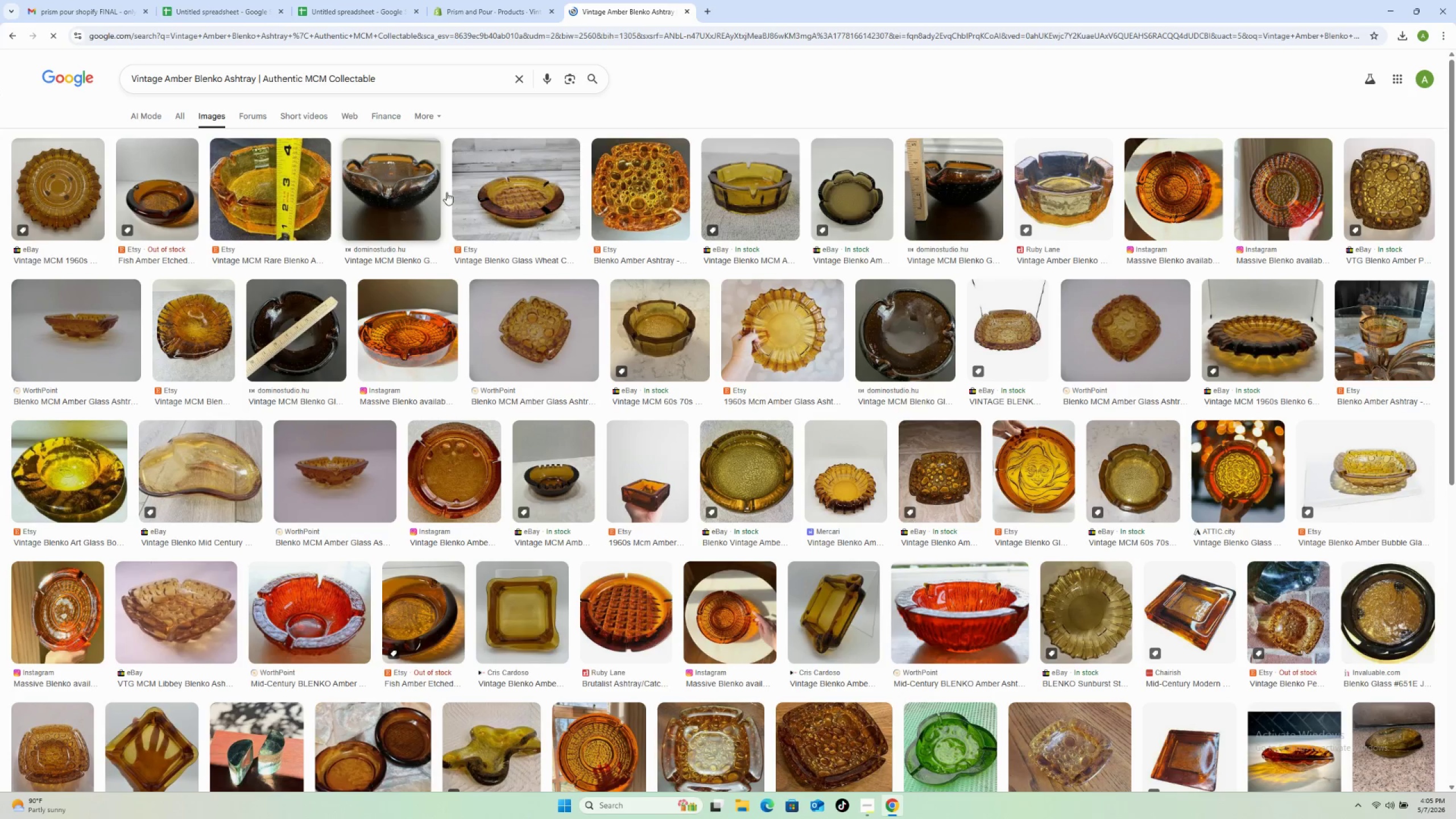 
left_click([506, 177])
 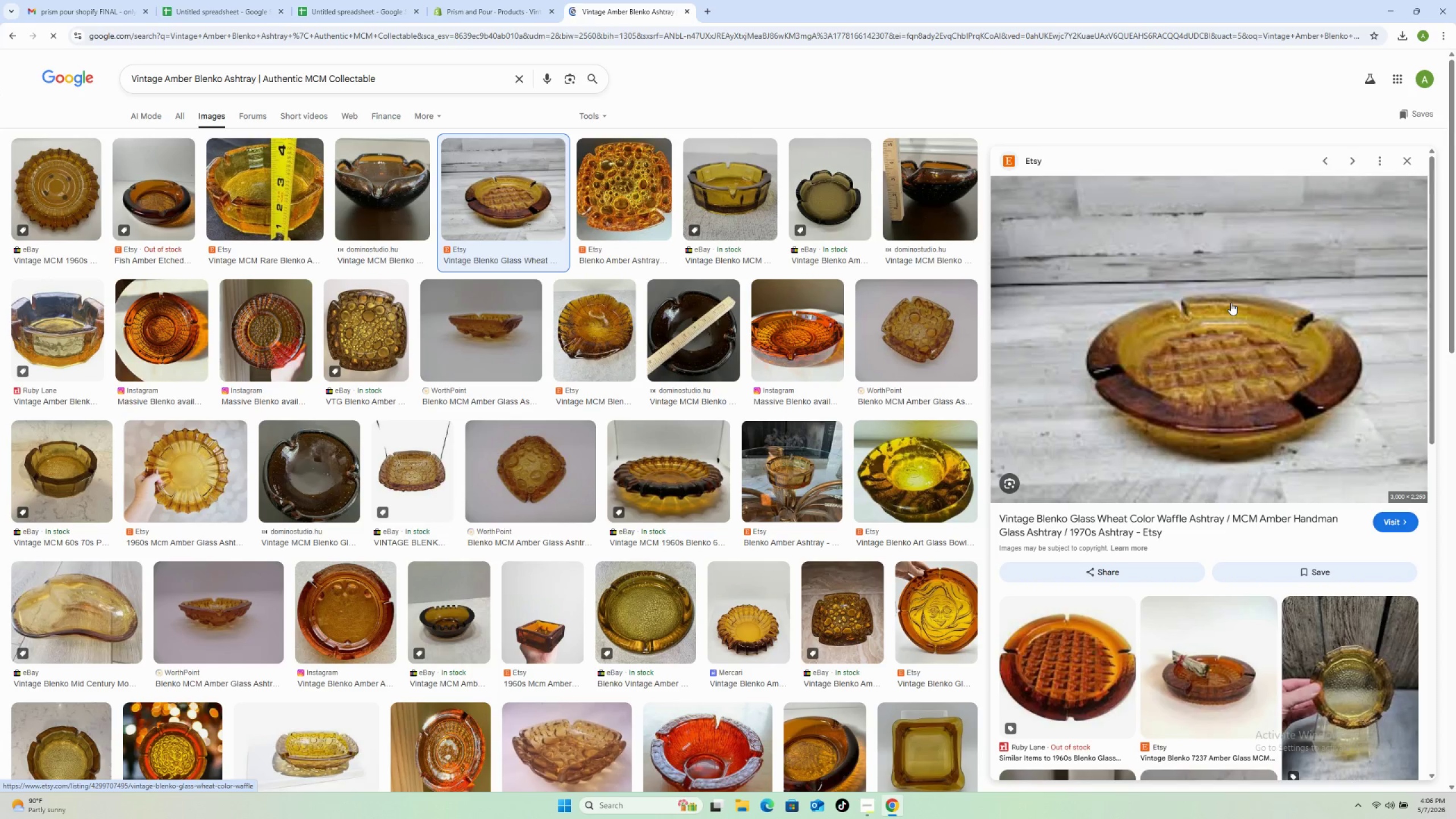 
wait(12.08)
 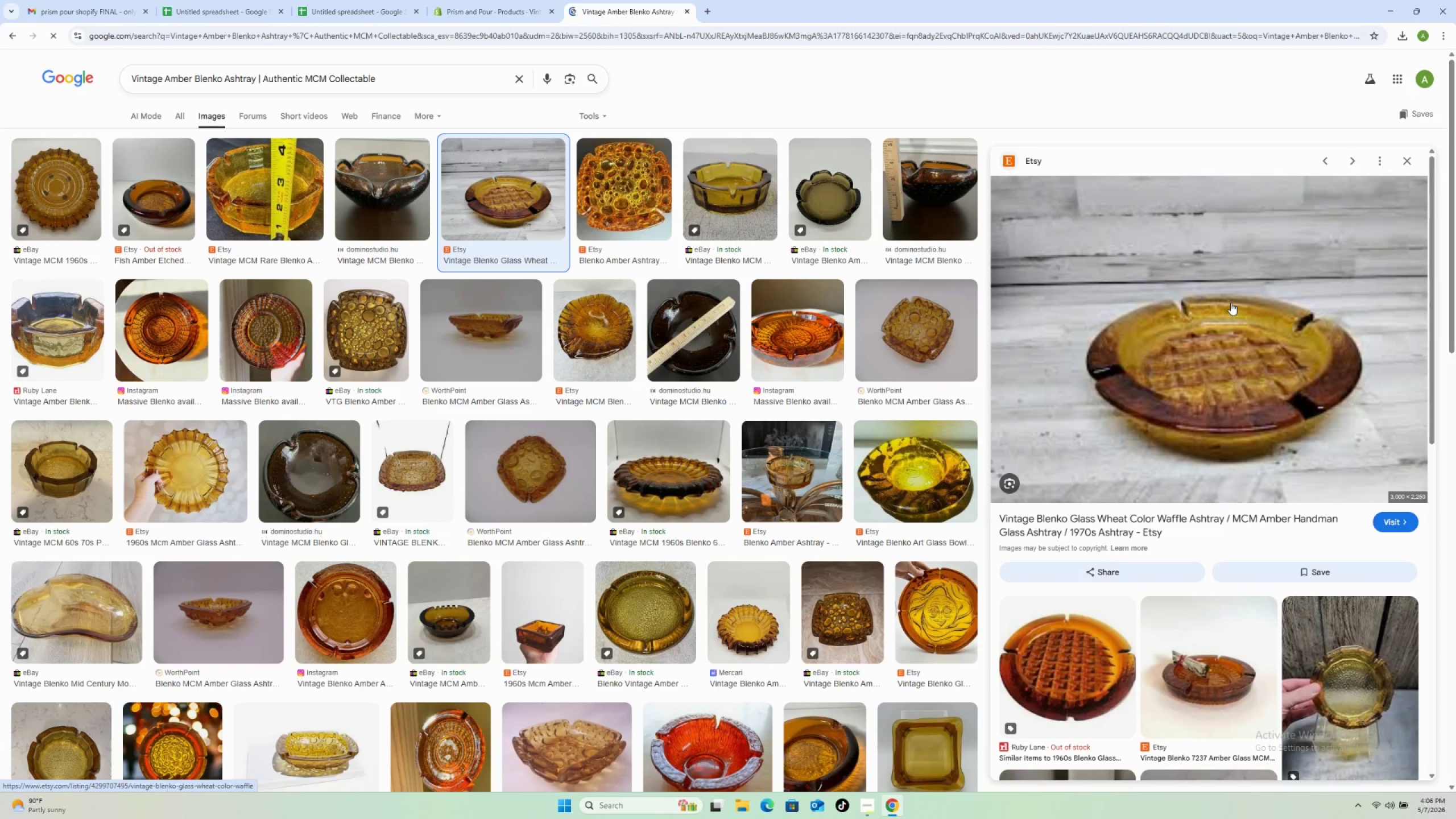 
right_click([1213, 334])
 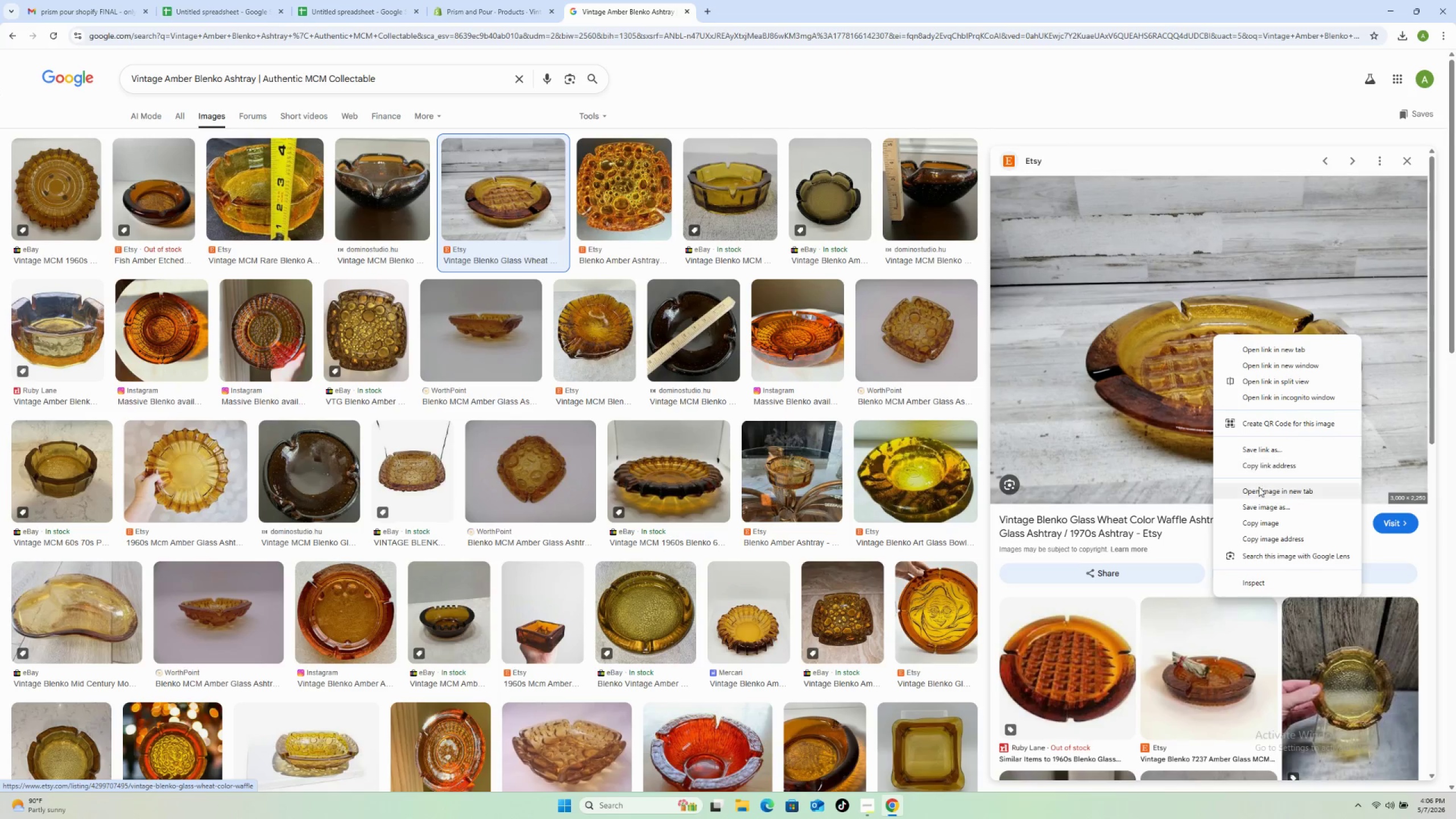 
left_click([1263, 507])
 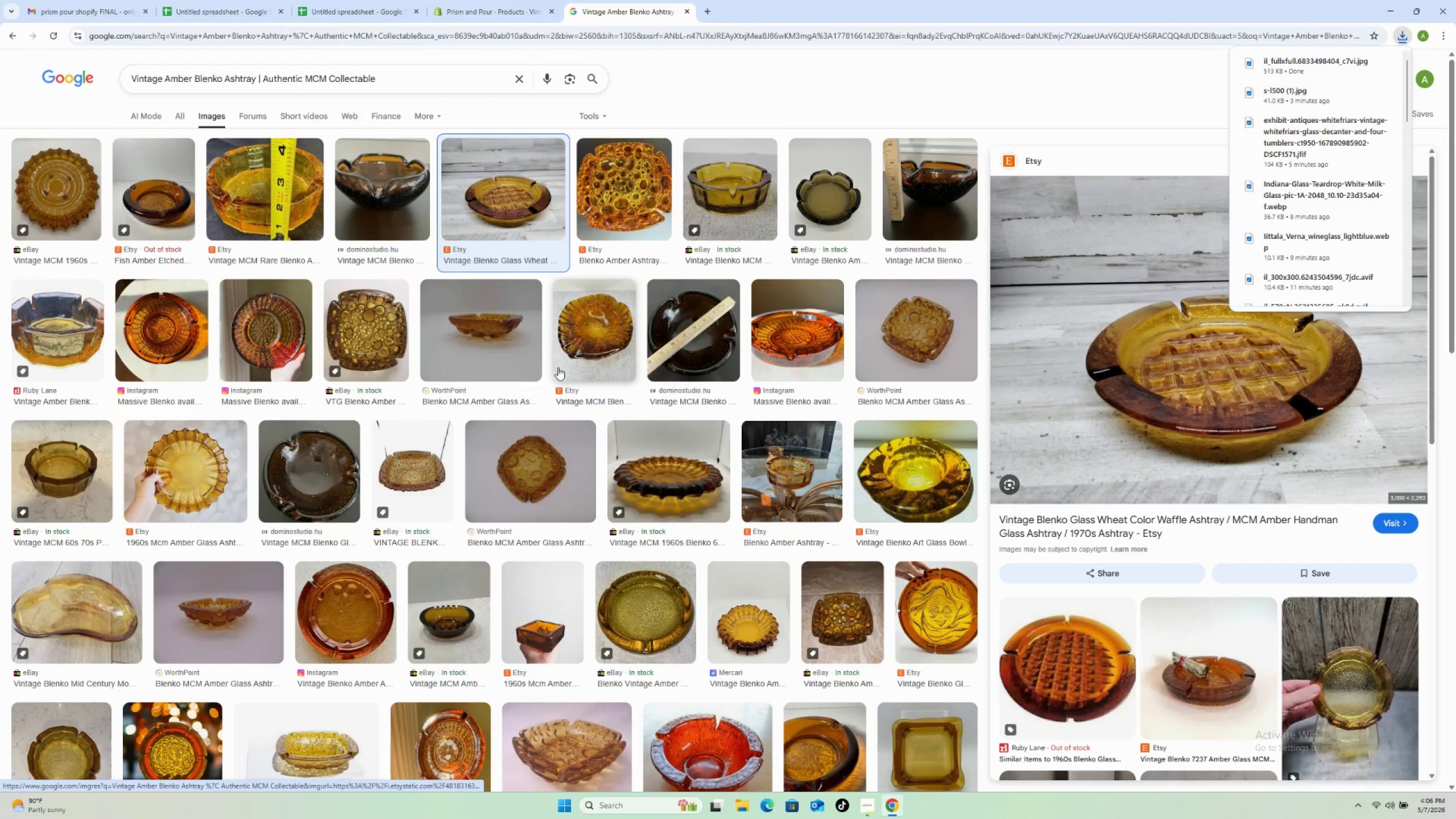 
wait(6.66)
 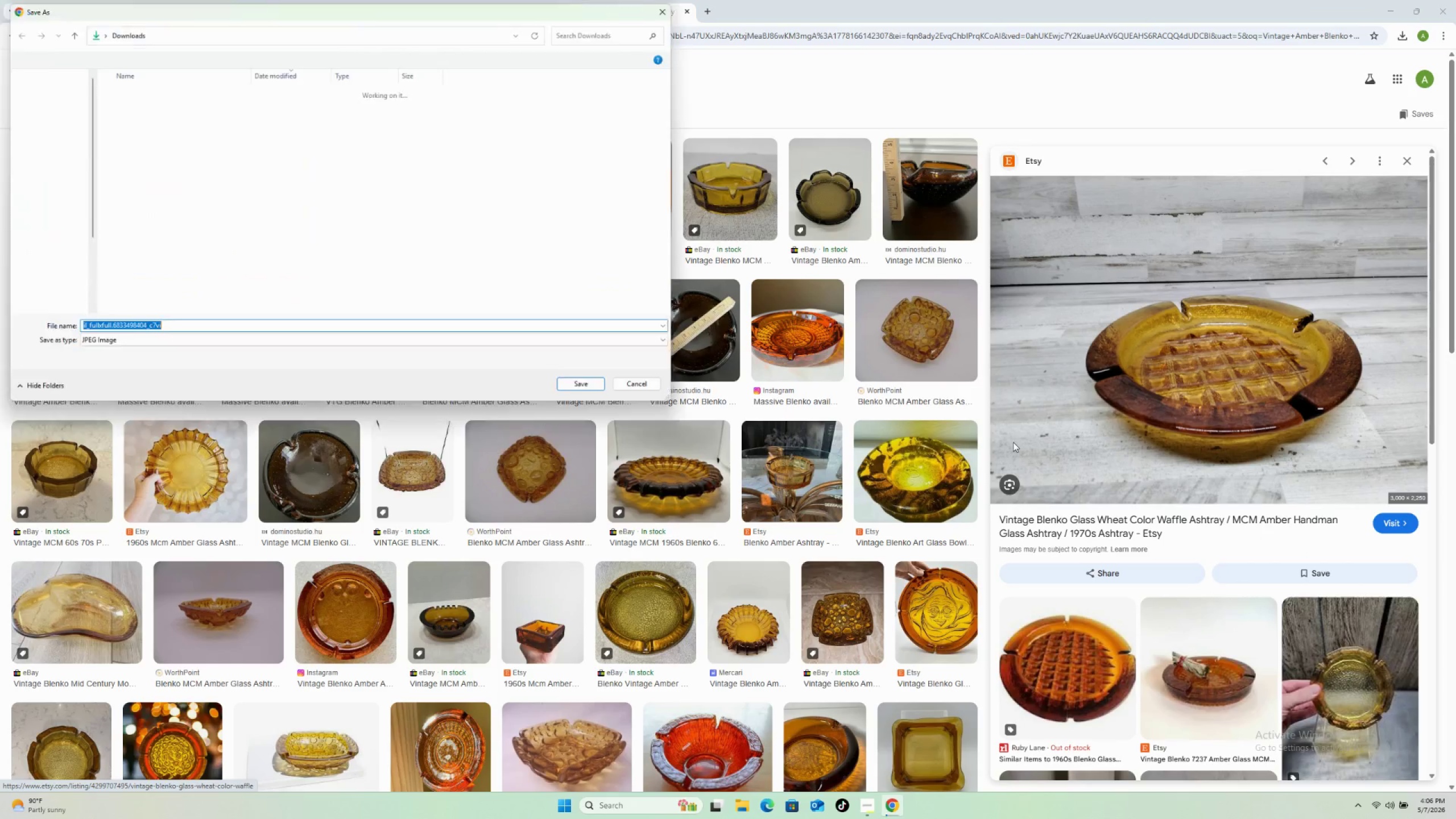 
left_click([457, 0])
 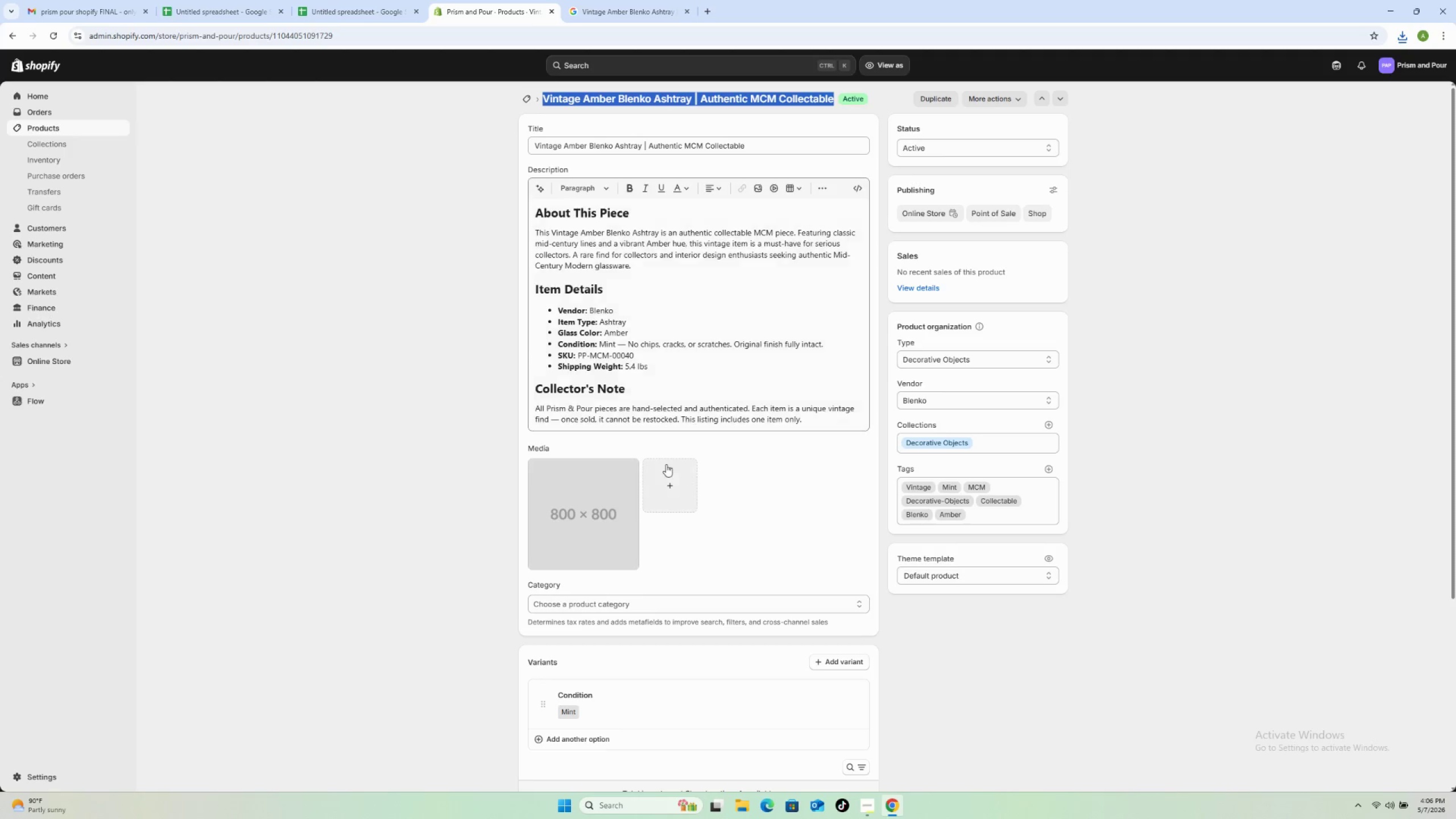 
left_click([666, 465])
 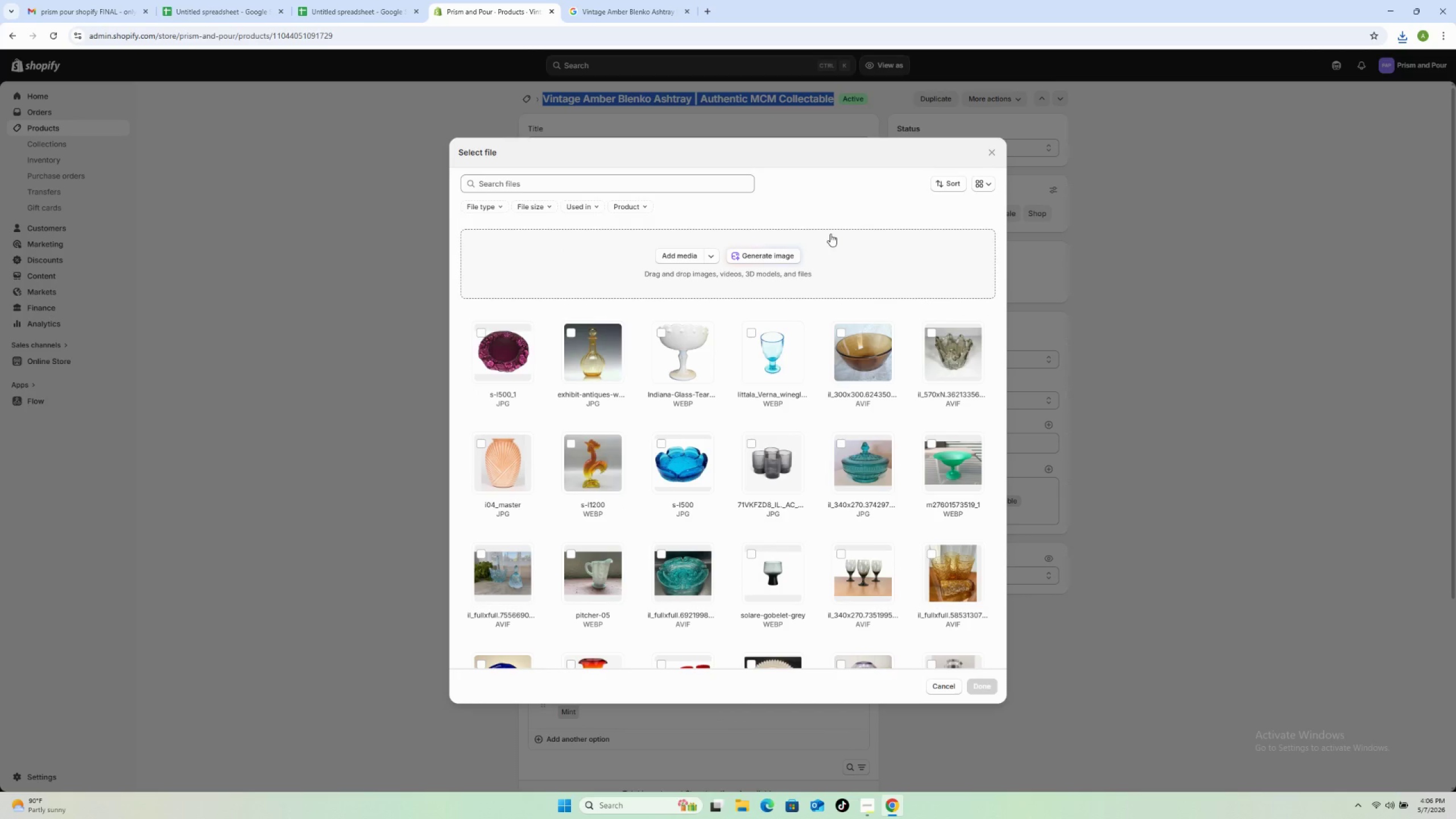 
left_click([688, 255])
 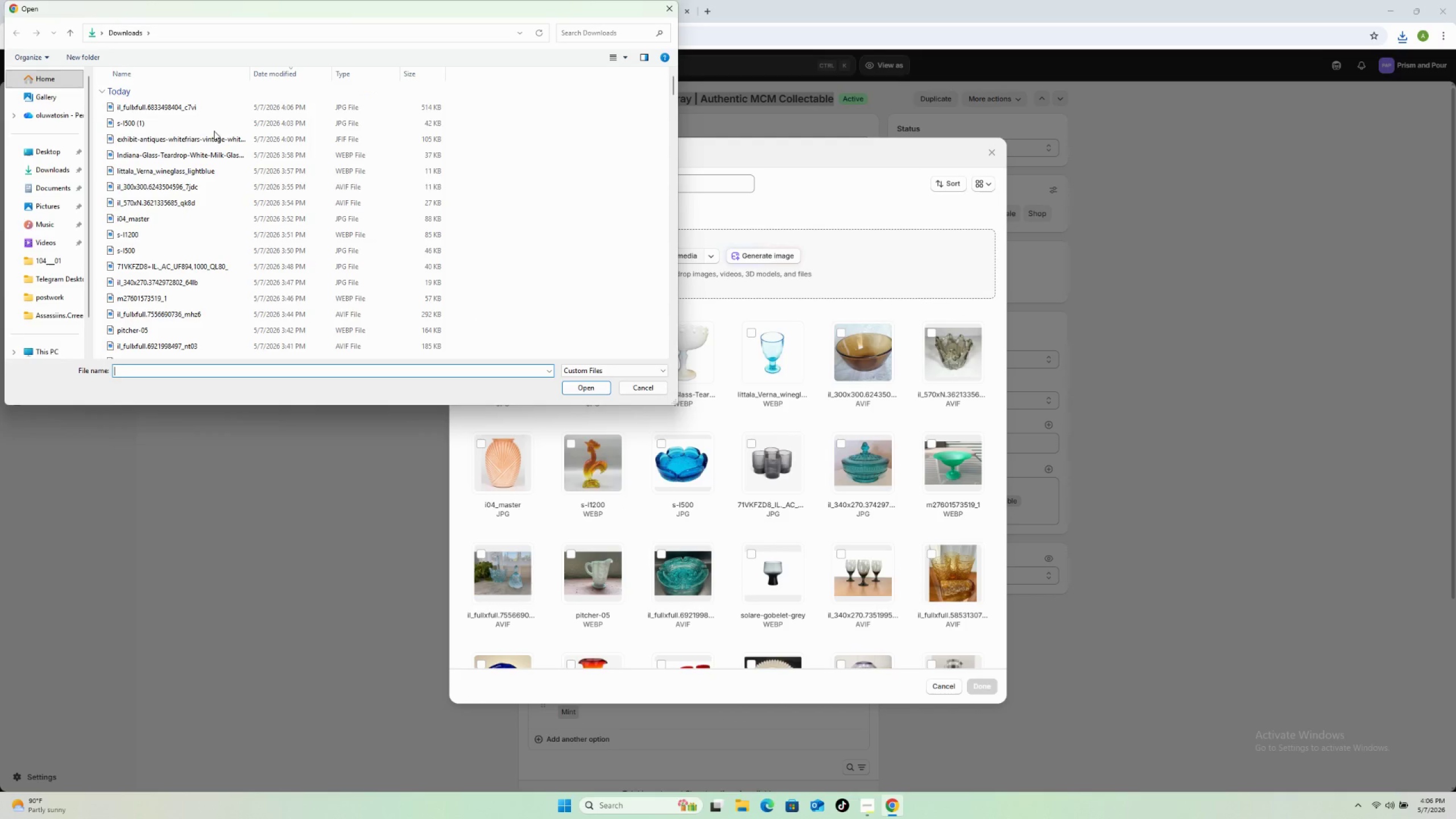 
left_click([213, 110])
 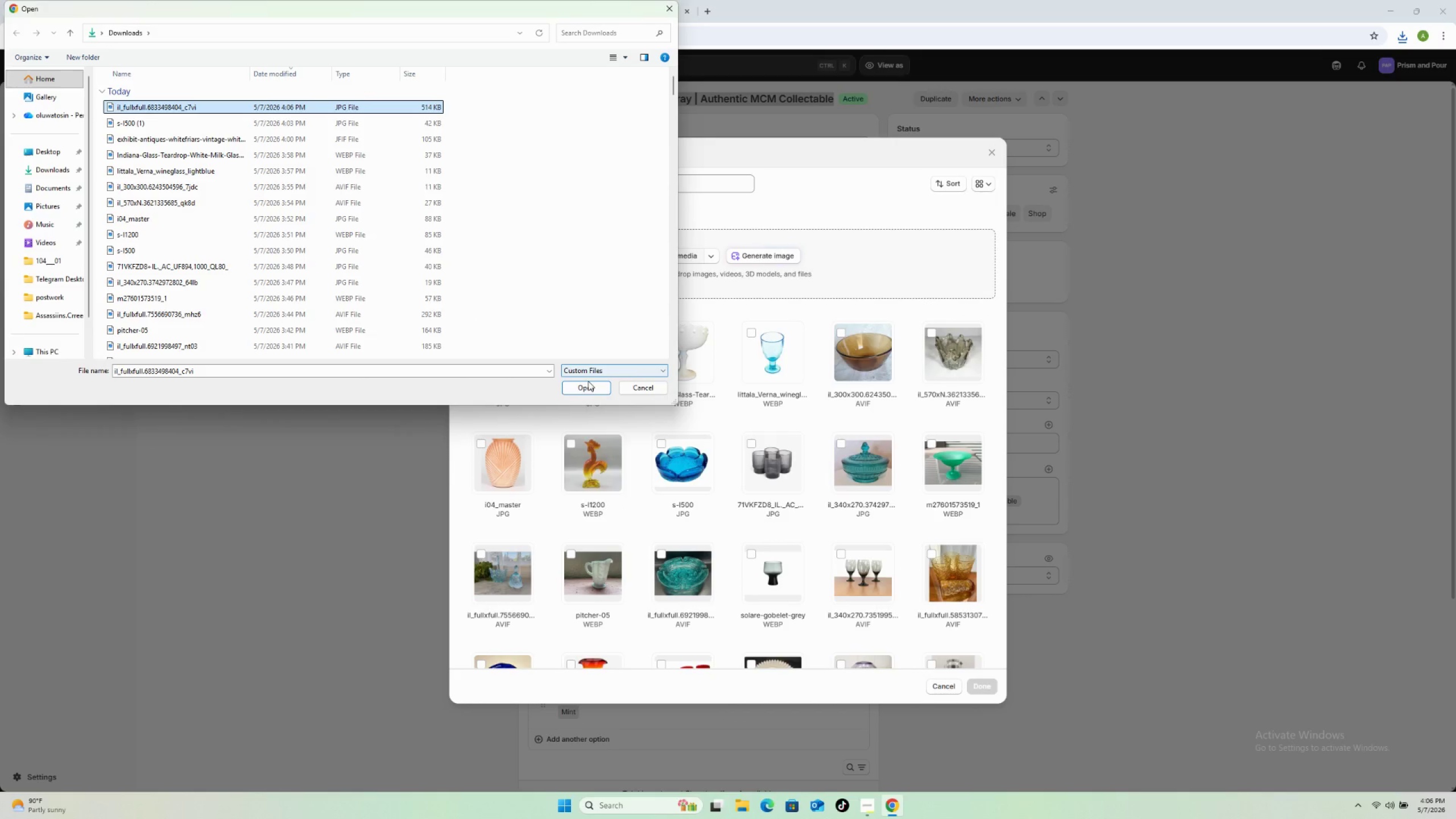 
left_click([588, 385])
 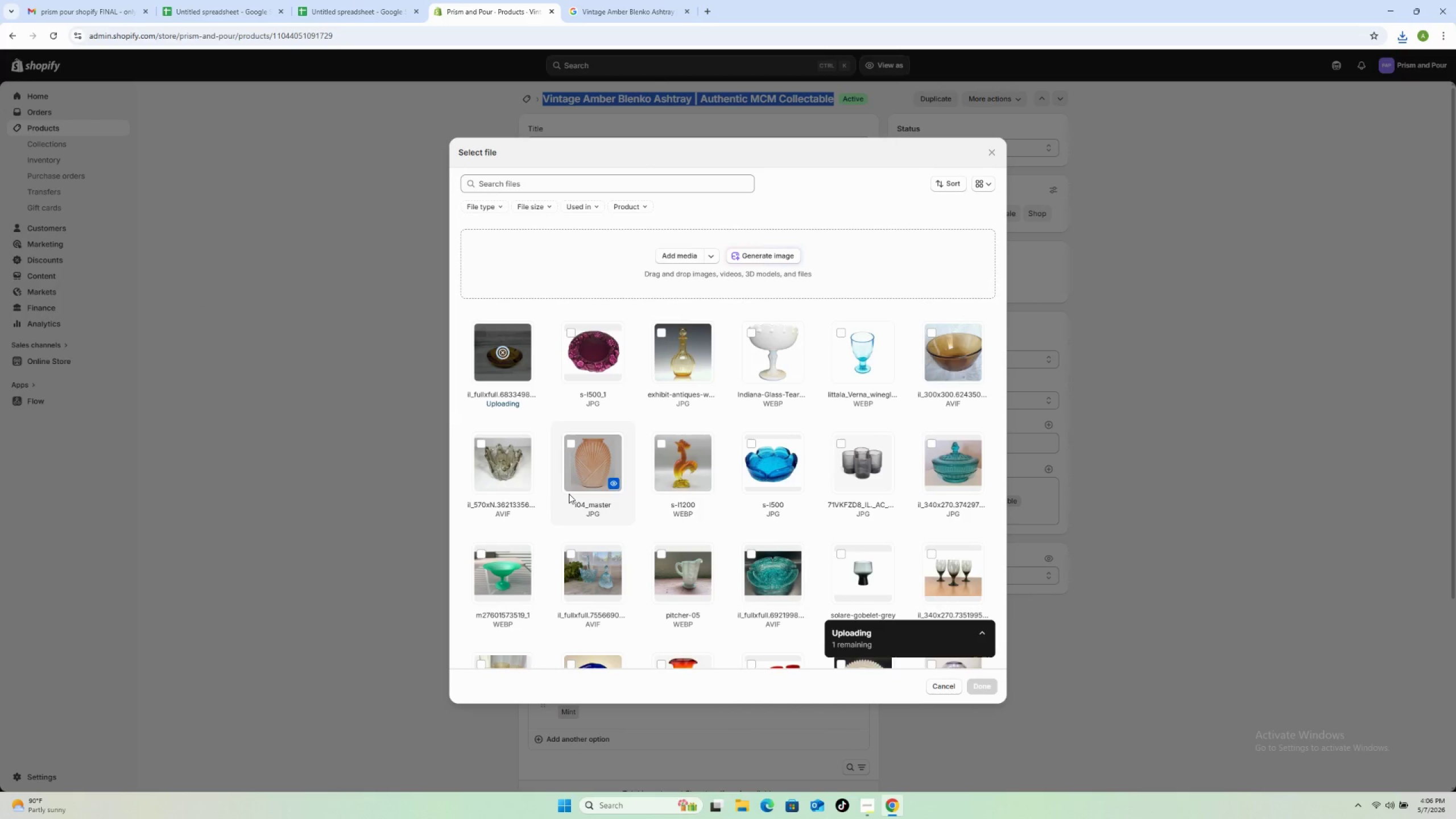 
scroll: coordinate [568, 508], scroll_direction: down, amount: 18.0
 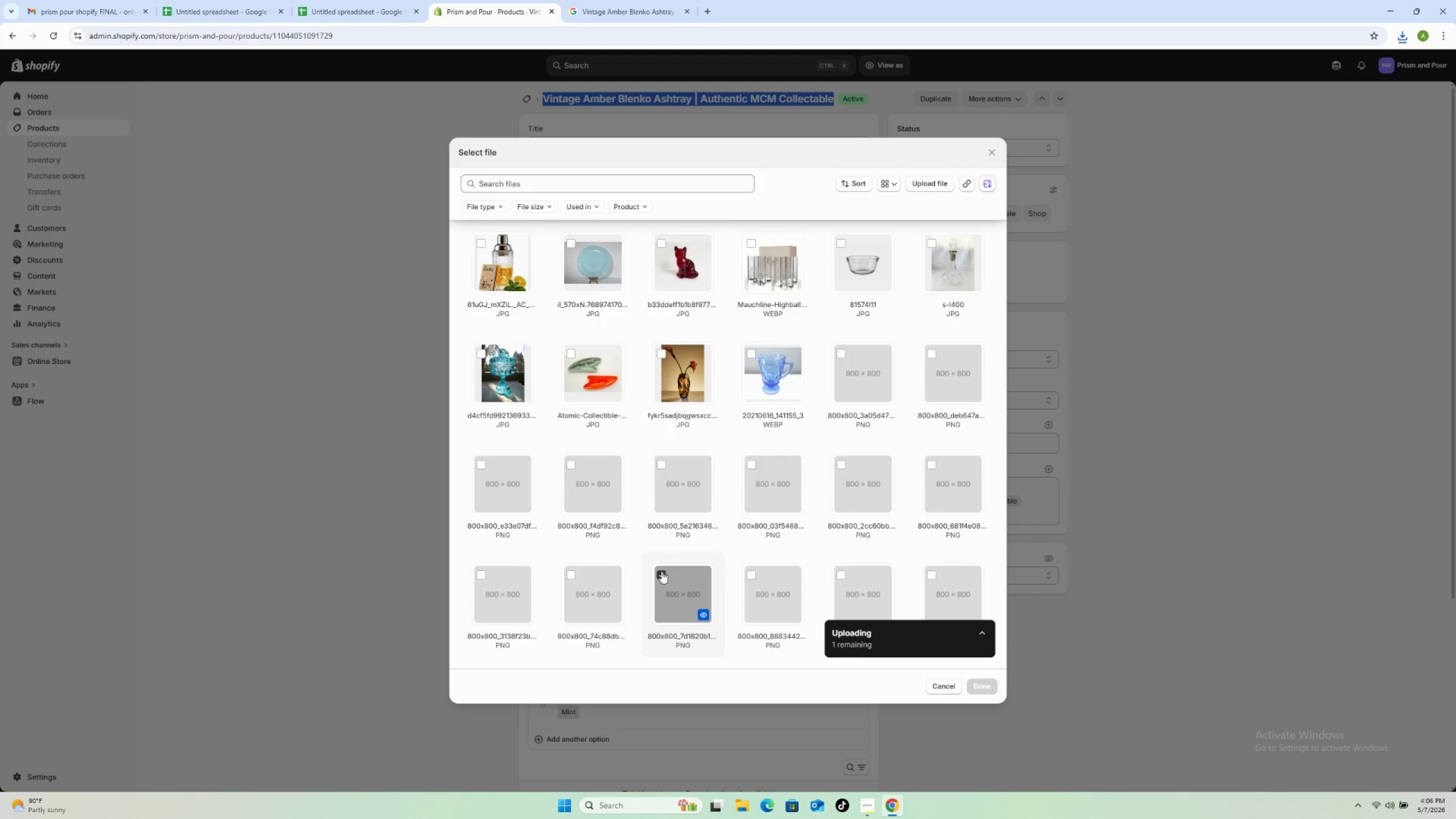 
left_click([661, 572])
 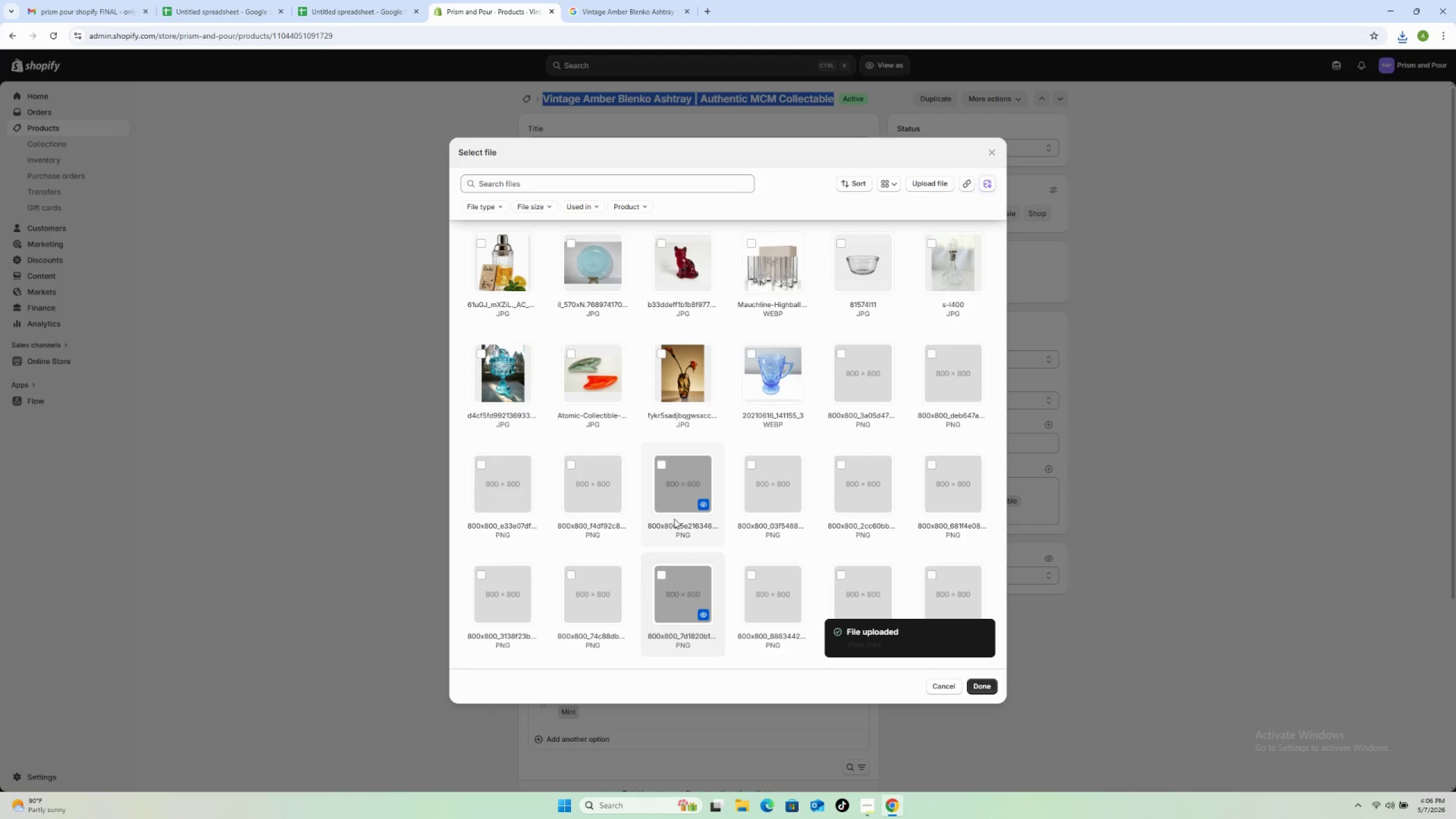 
scroll: coordinate [672, 518], scroll_direction: up, amount: 16.0
 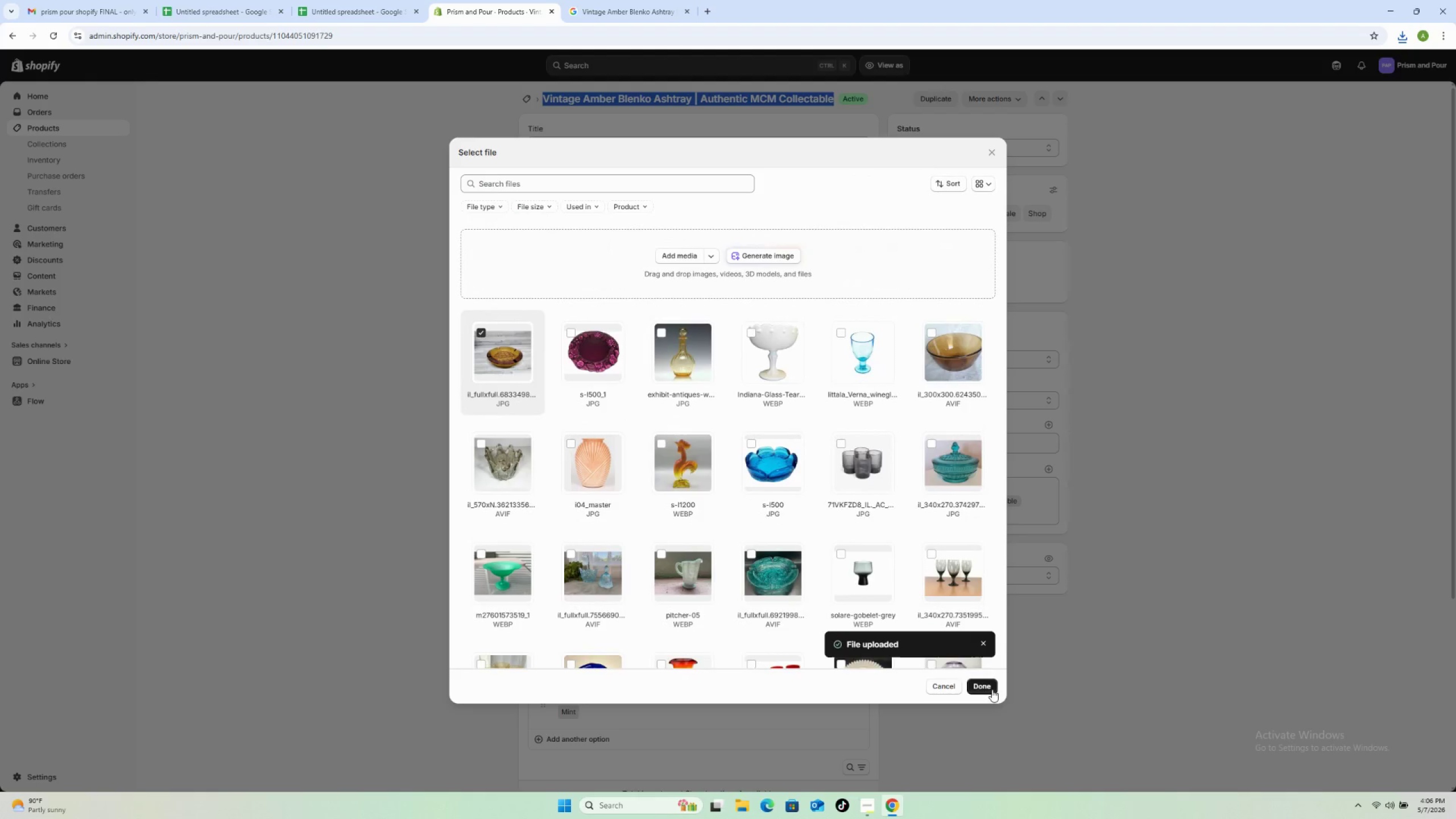 
left_click([986, 686])
 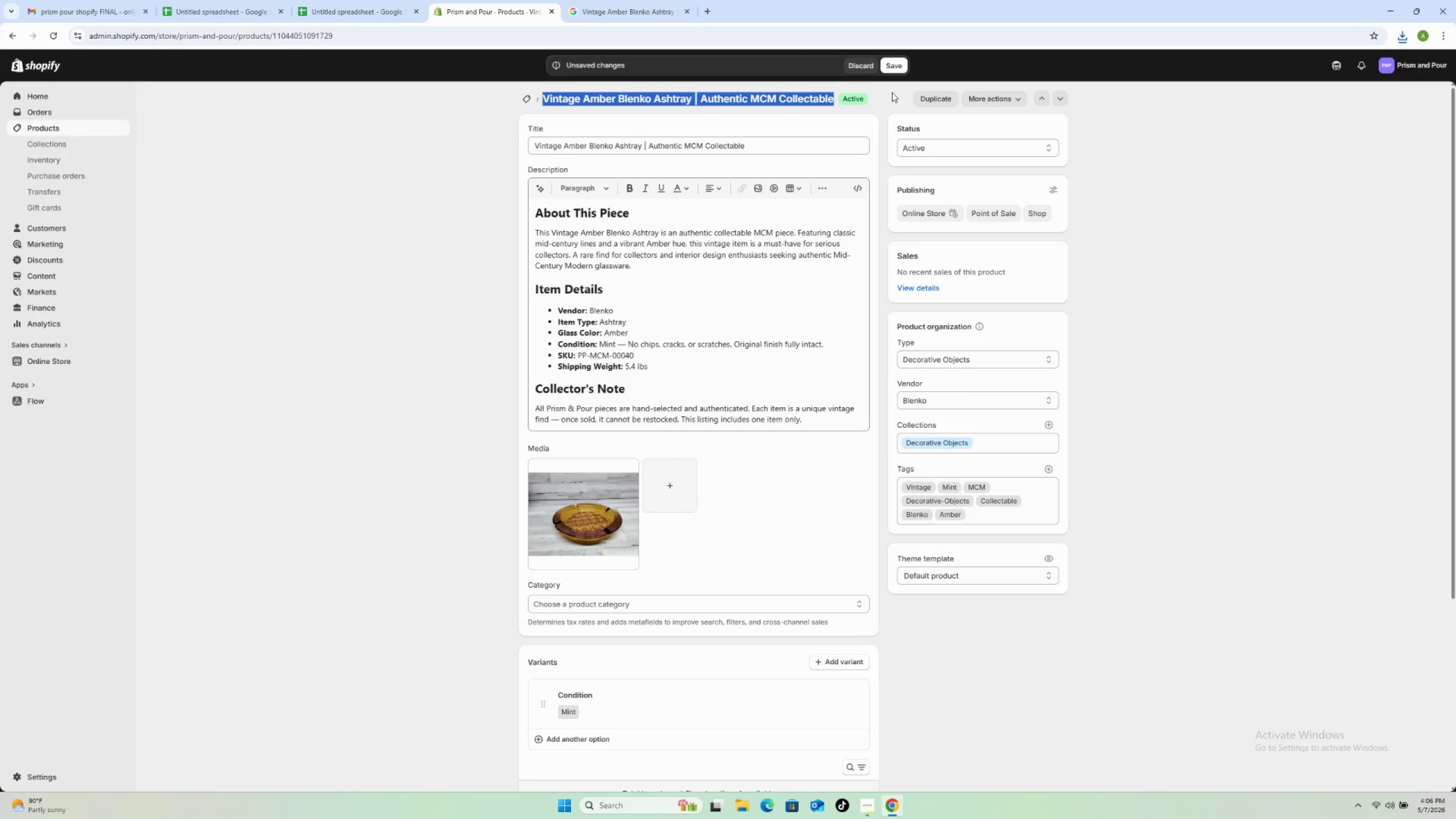 
left_click([895, 63])
 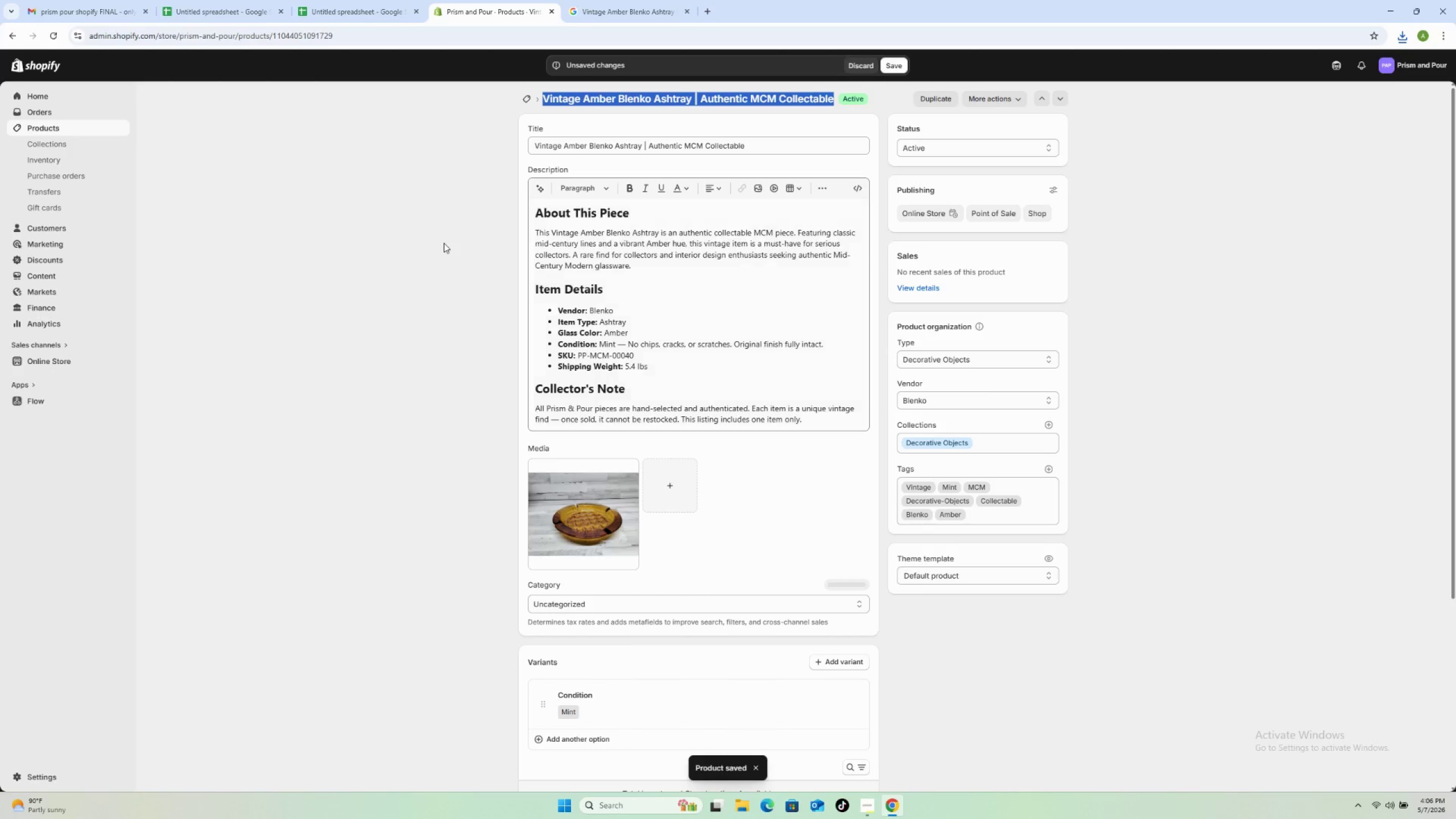 
wait(6.69)
 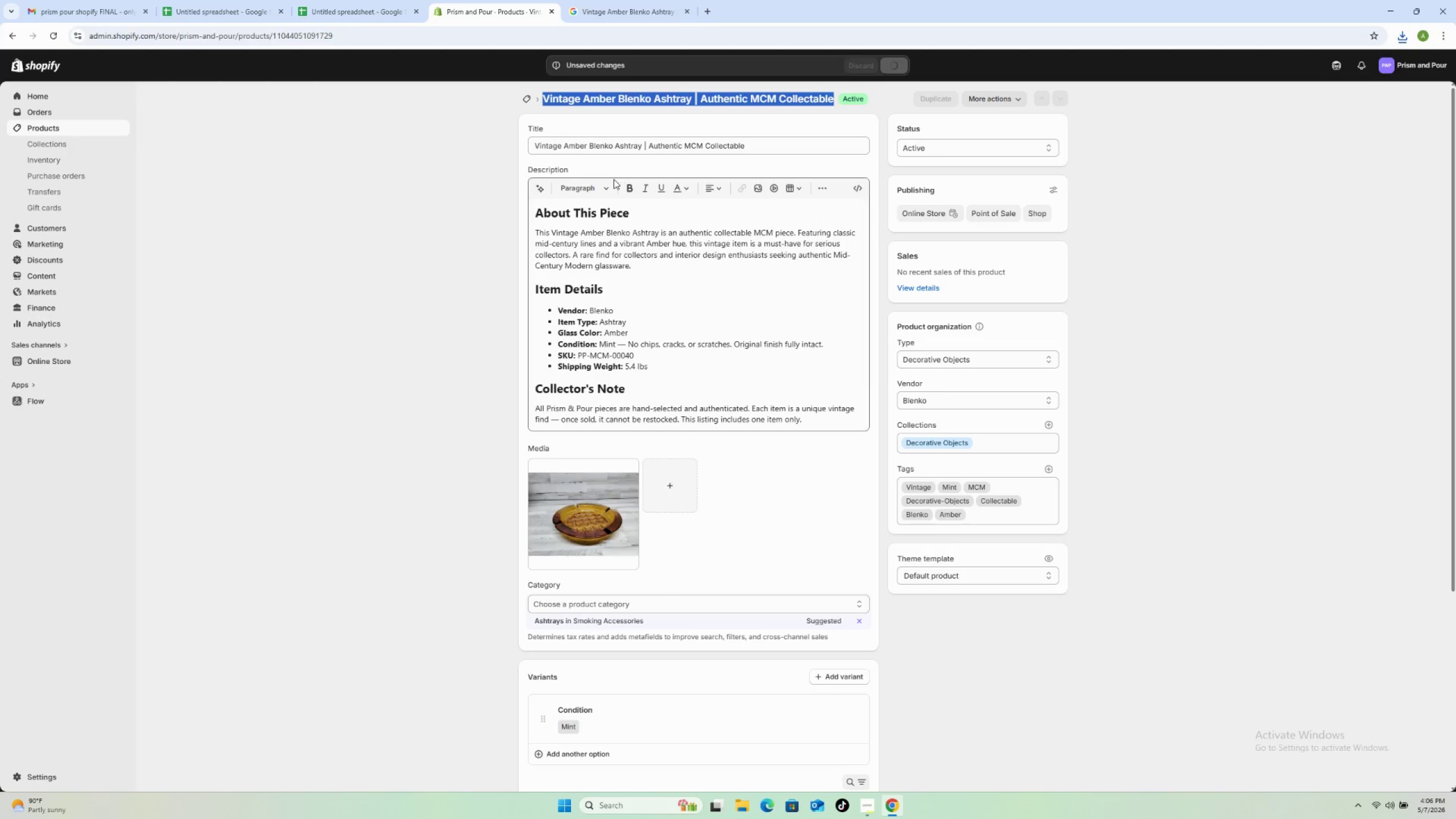 
left_click([485, 113])
 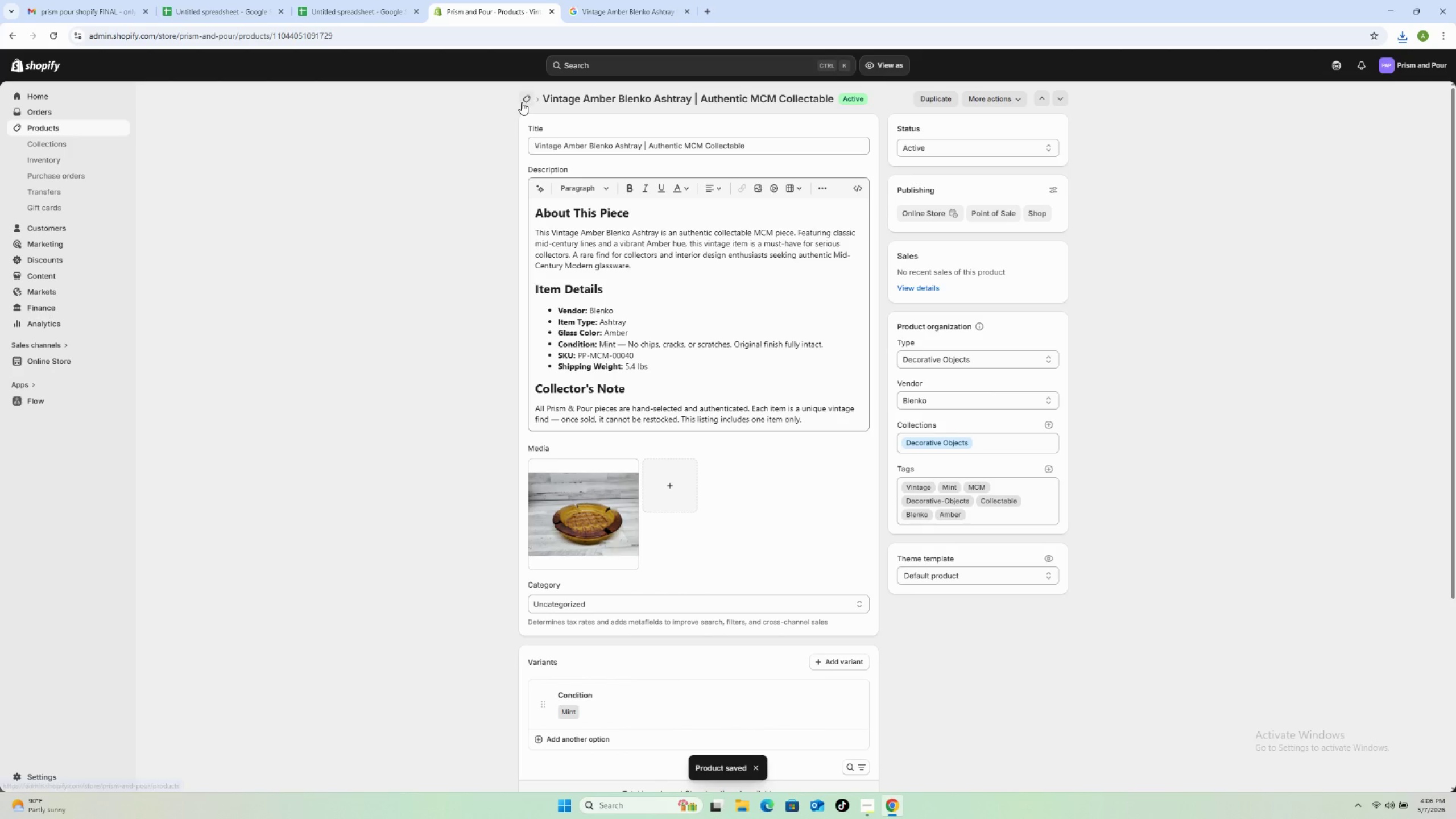 
left_click([522, 102])
 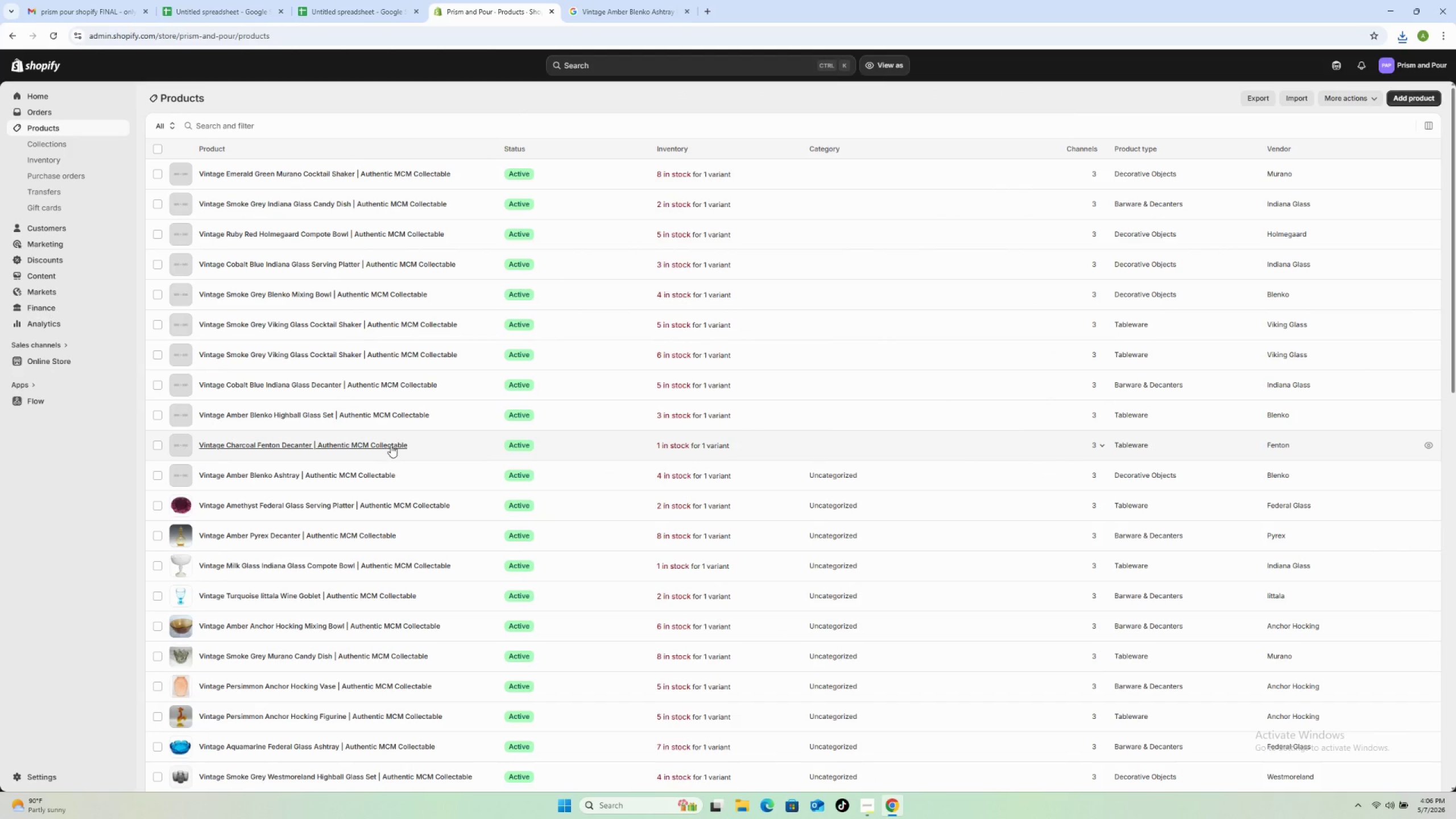 
wait(5.16)
 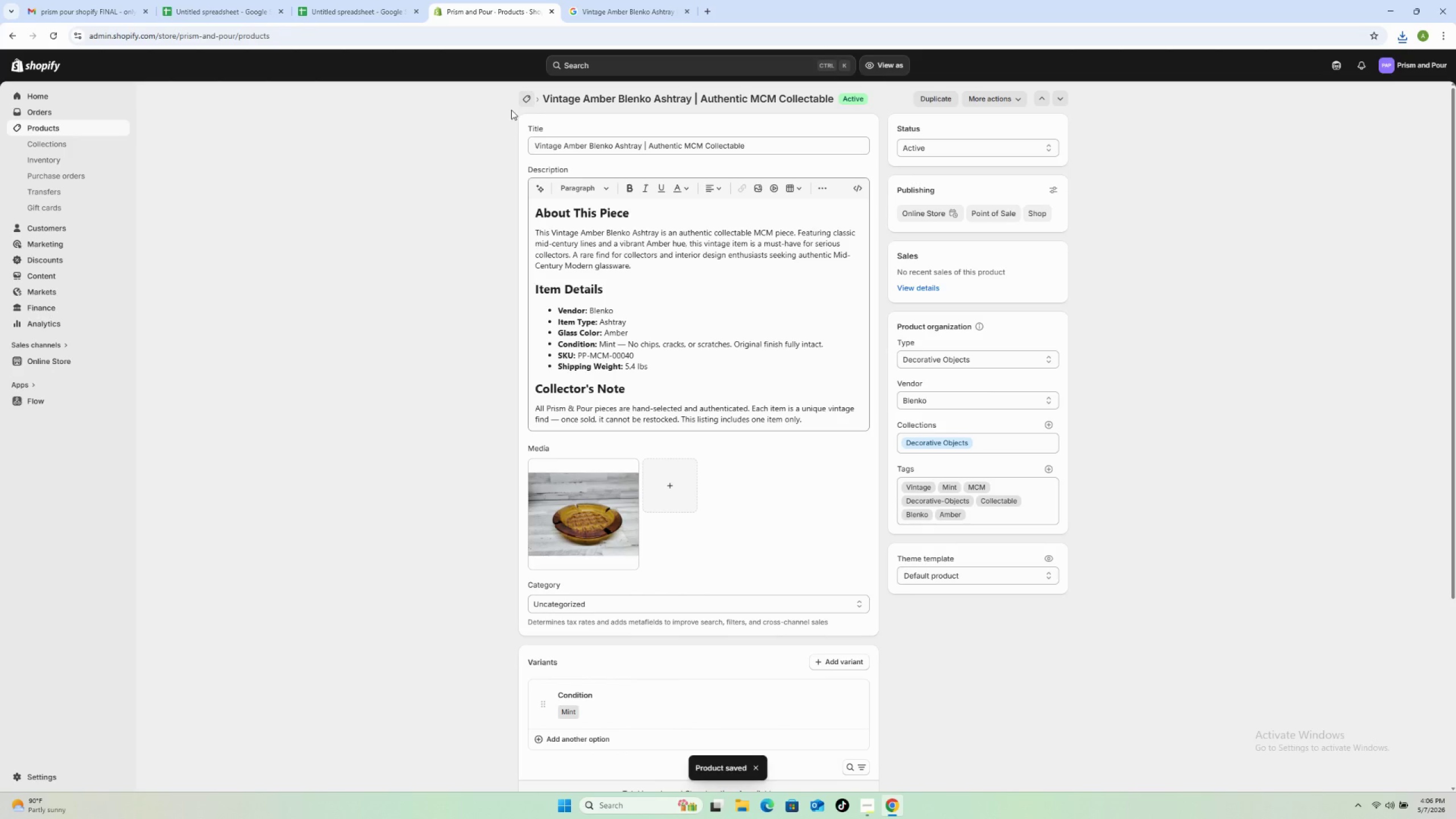 
left_click([419, 440])
 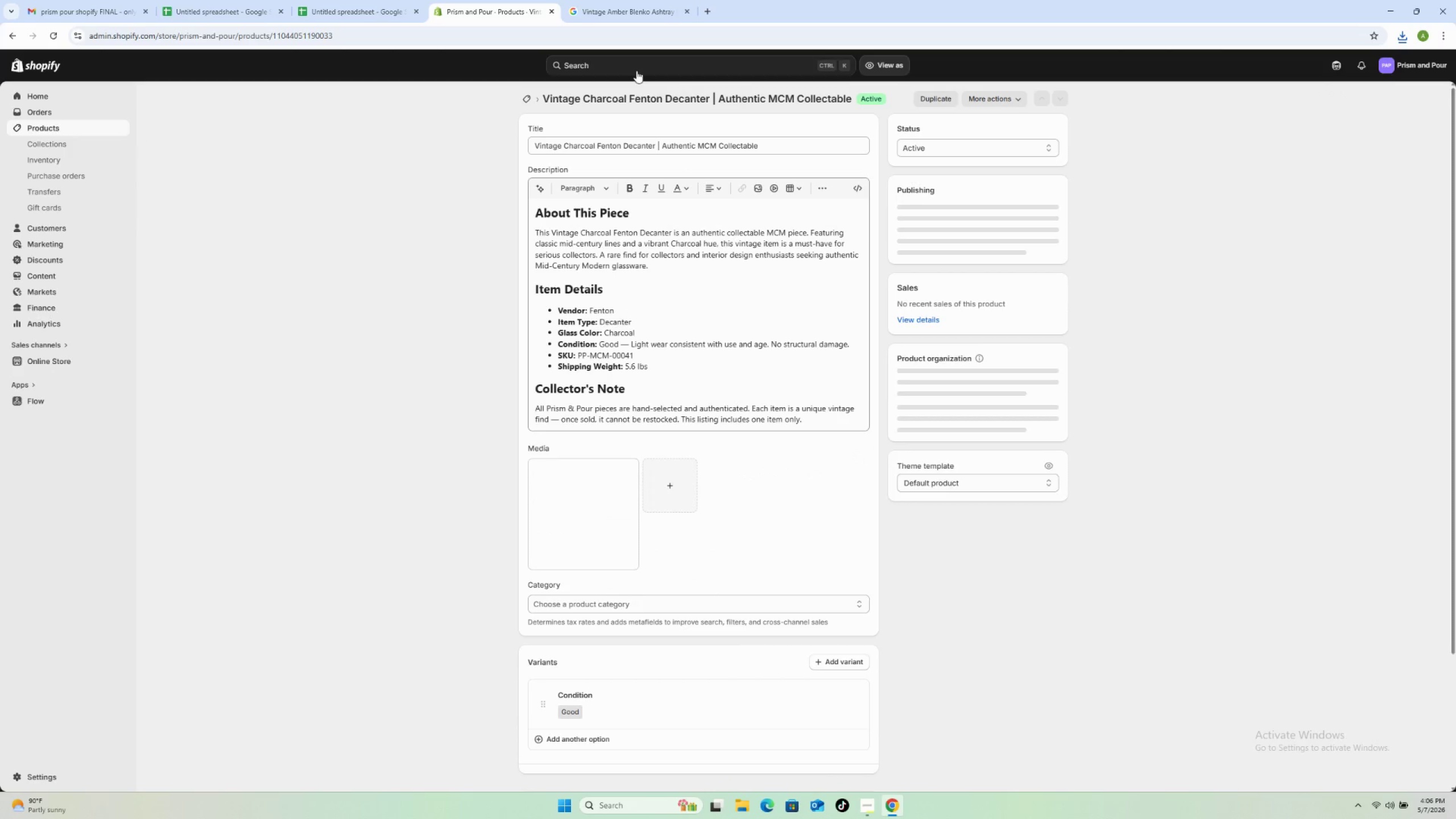 
left_click_drag(start_coordinate=[712, 96], to_coordinate=[545, 93])
 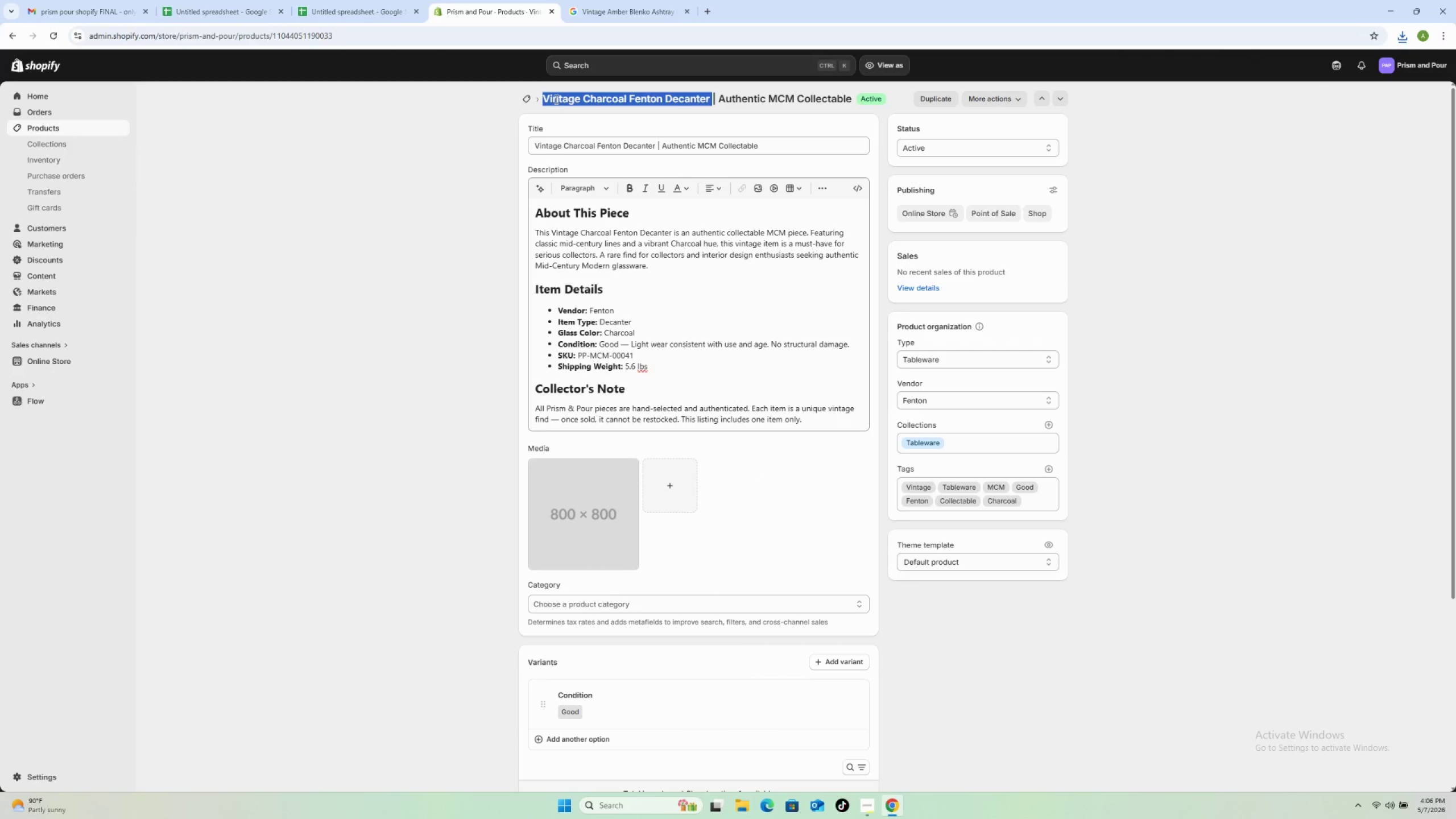 
right_click([555, 99])
 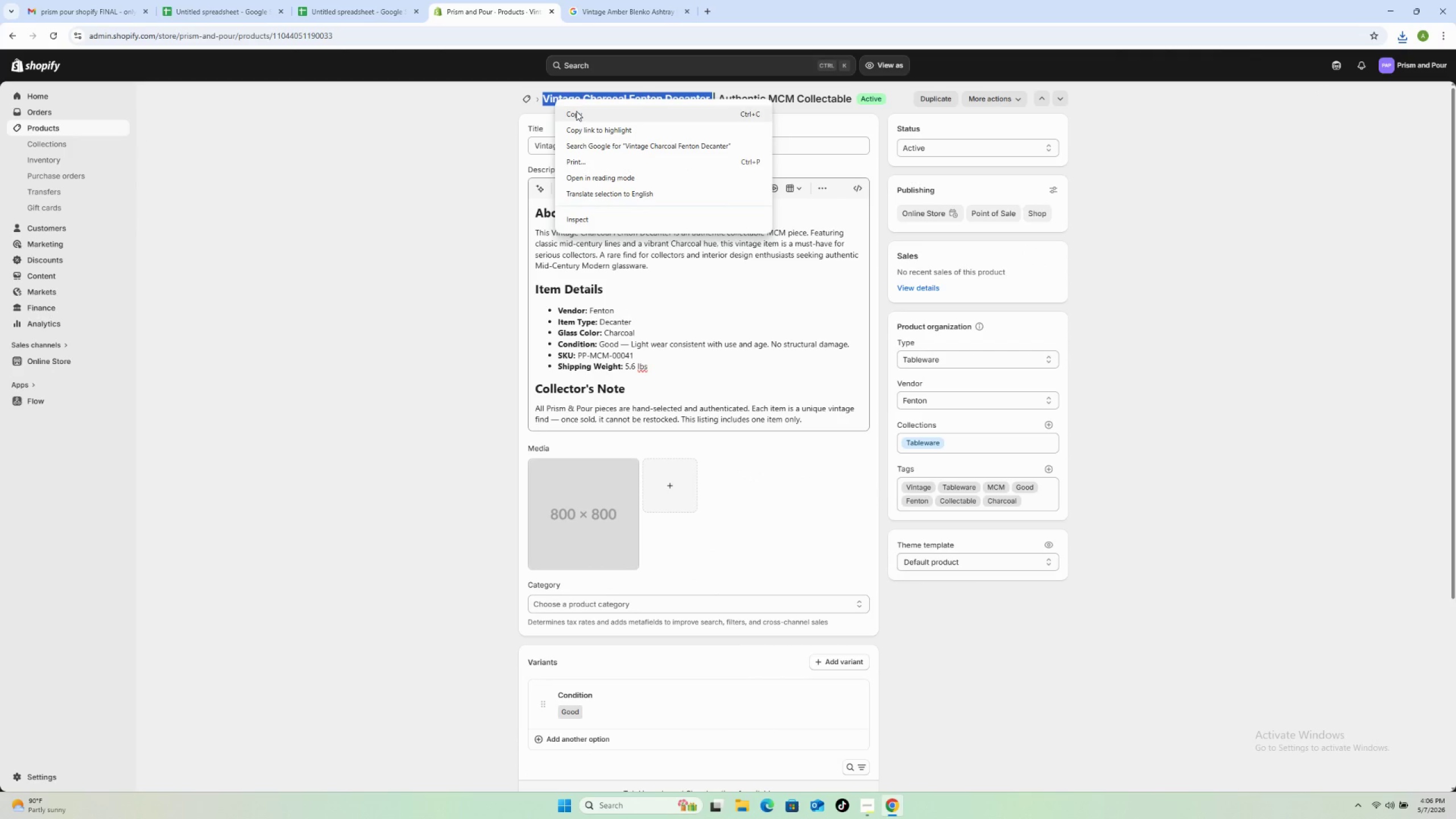 
left_click([576, 111])
 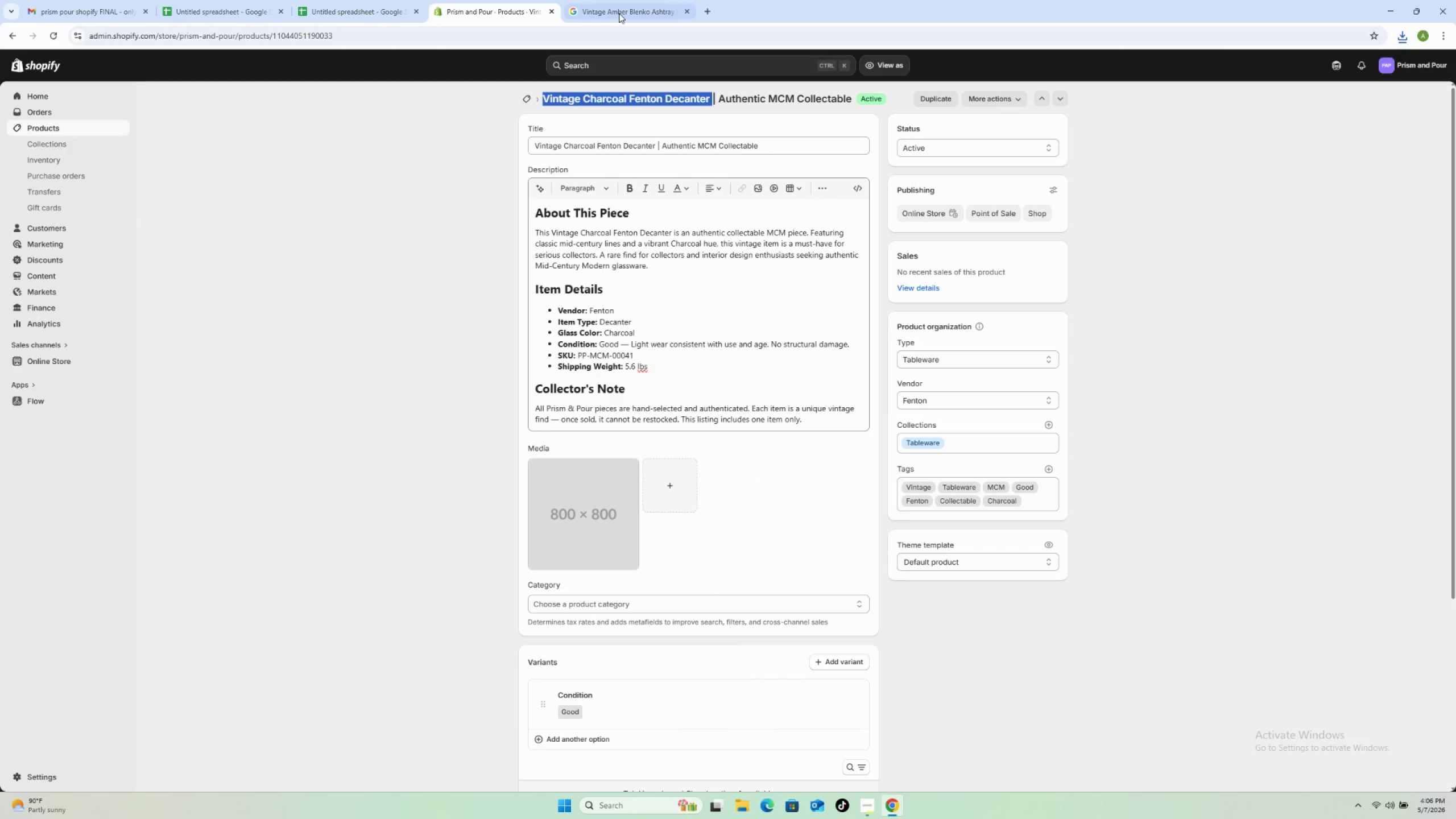 
left_click([618, 9])
 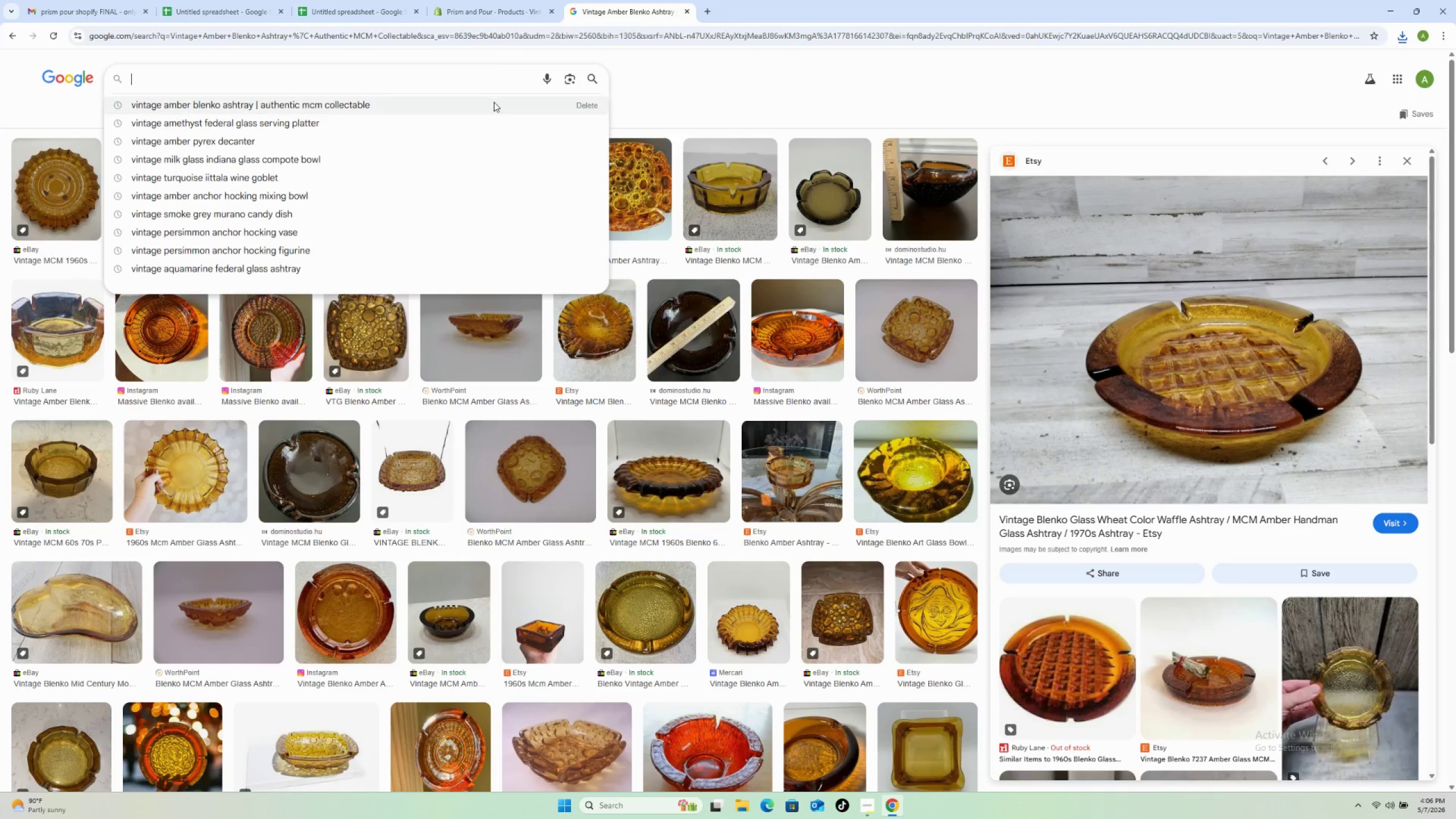 
key(Control+V)
 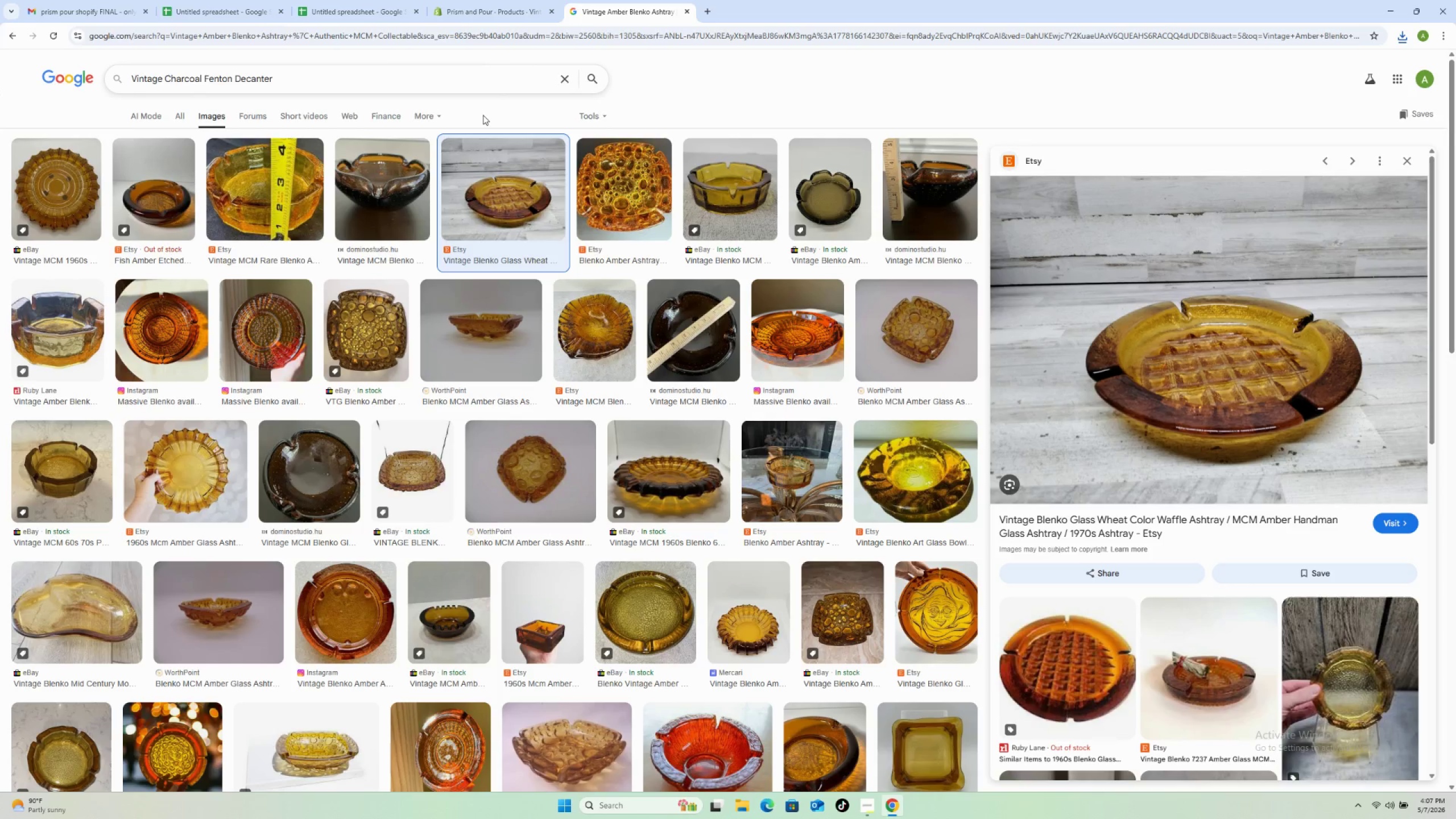 
key(Enter)
 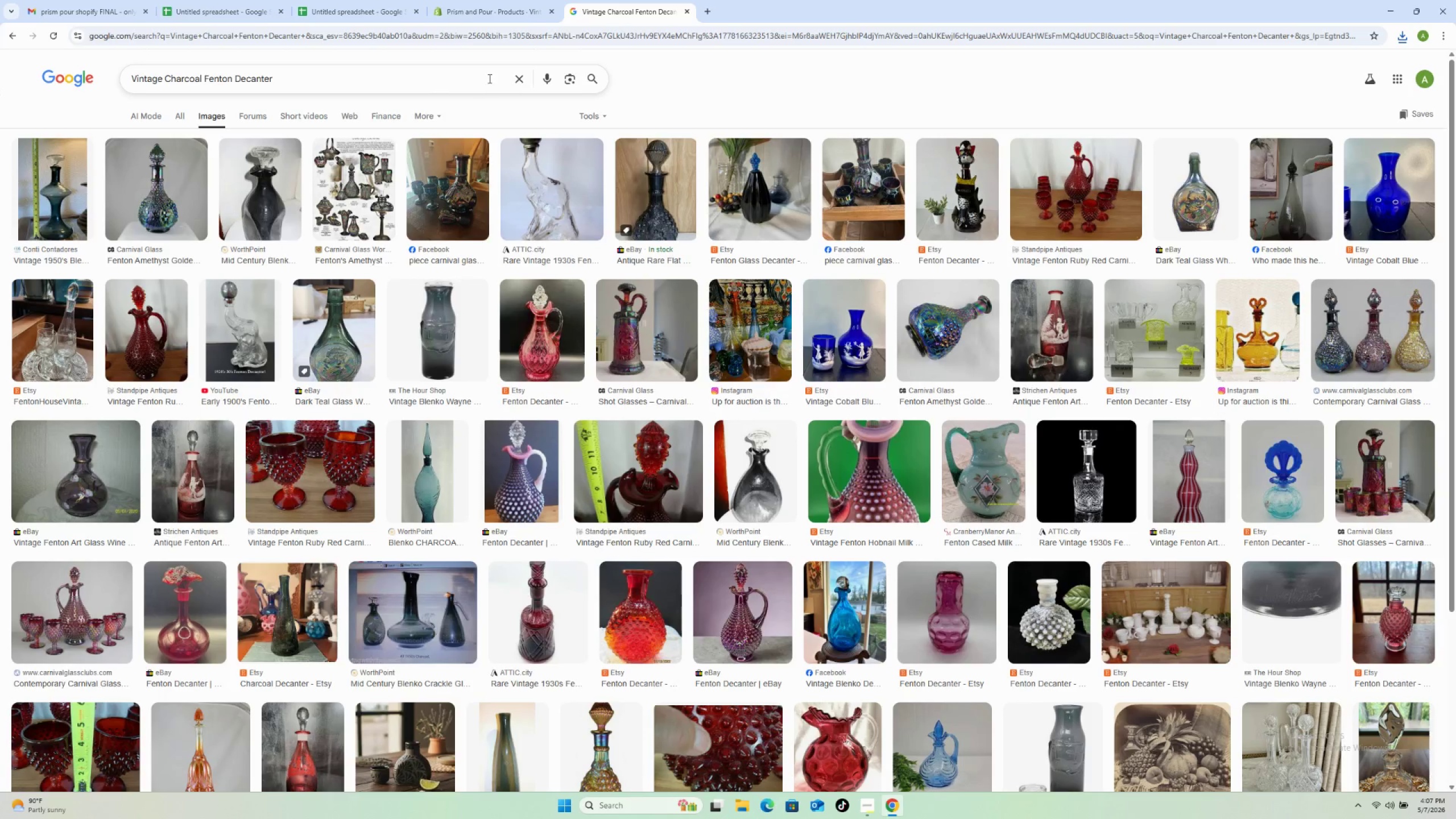 
wait(8.58)
 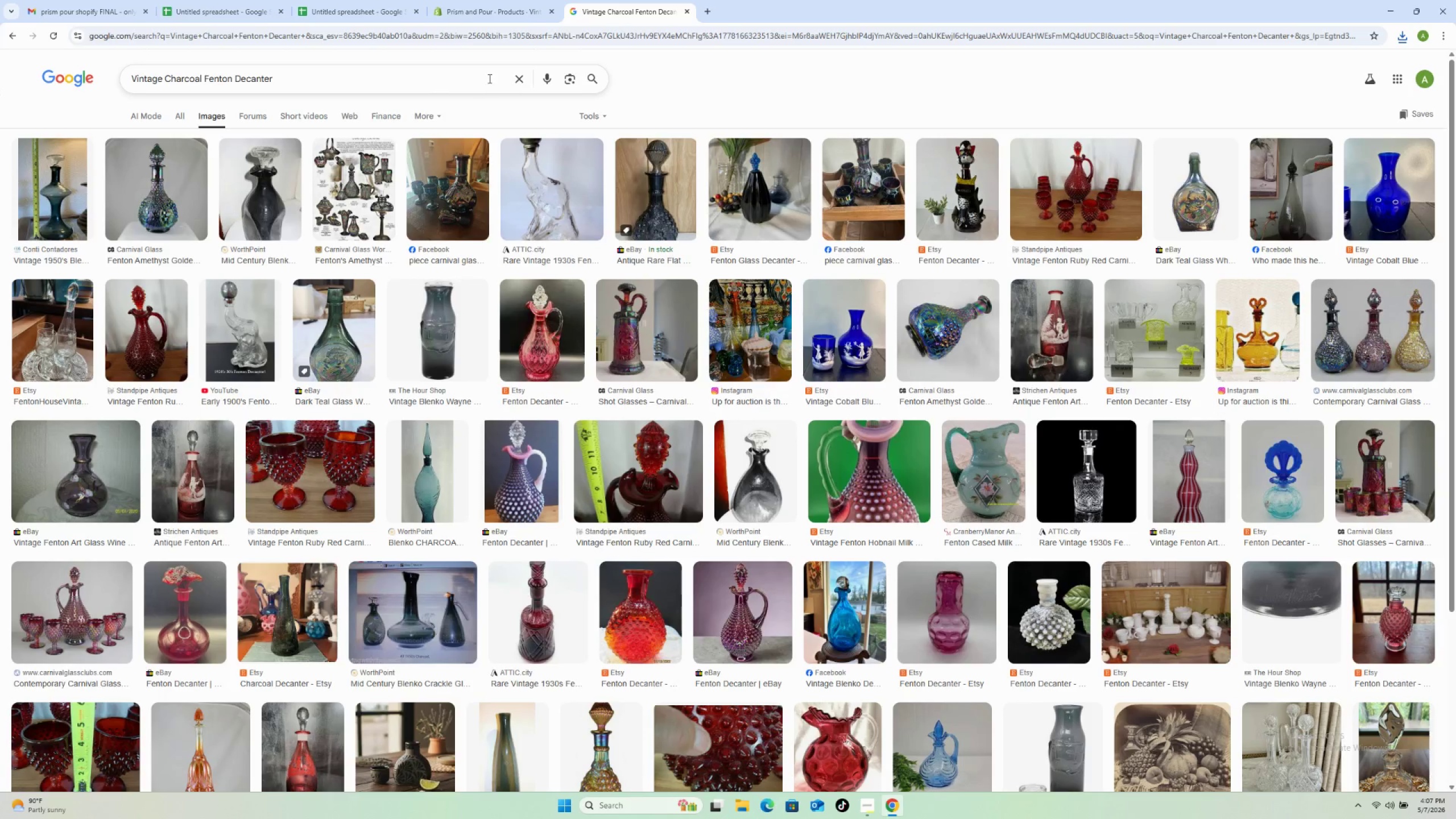 
left_click([155, 193])
 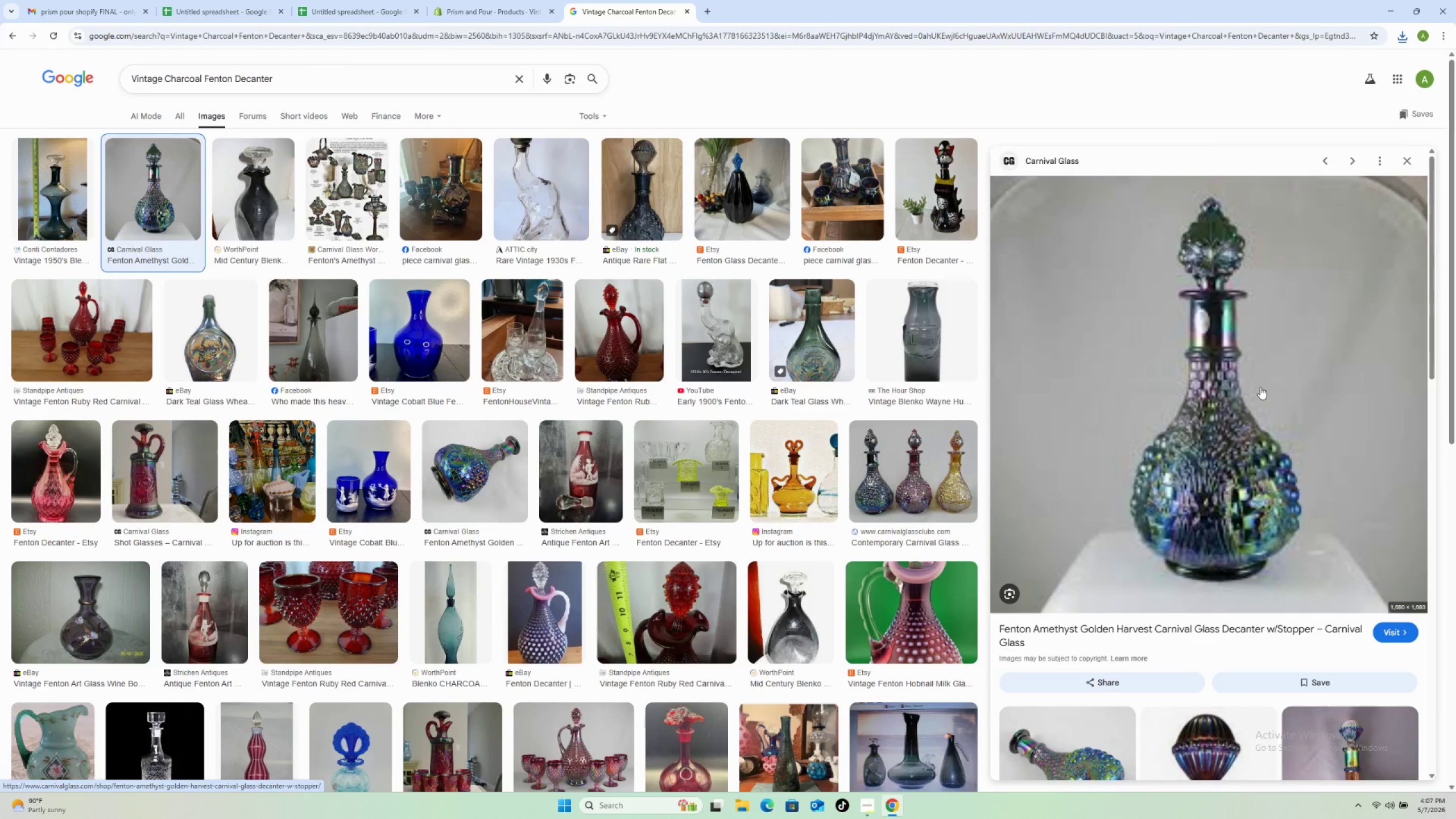 
right_click([1242, 389])
 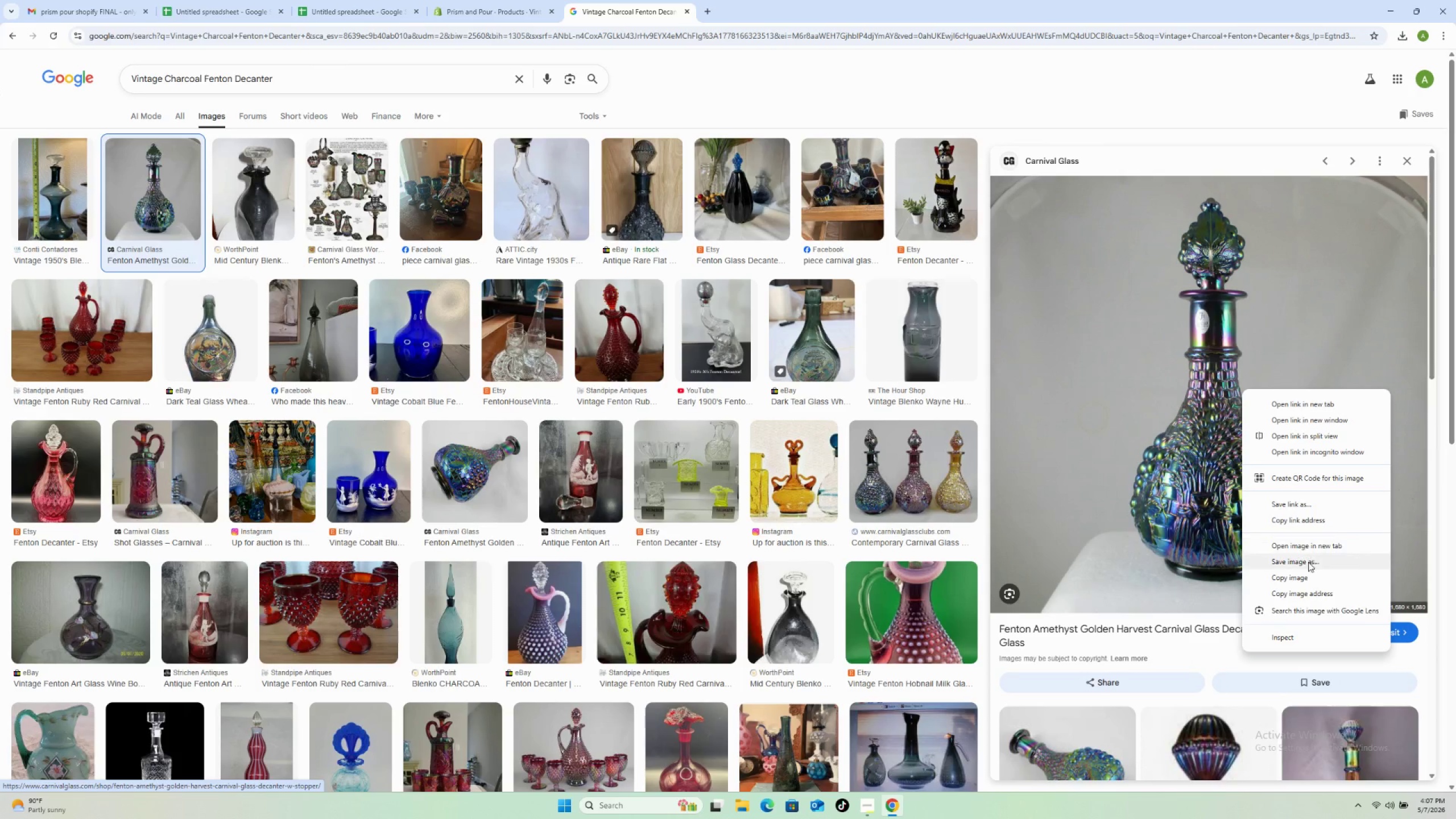 
left_click([1308, 562])
 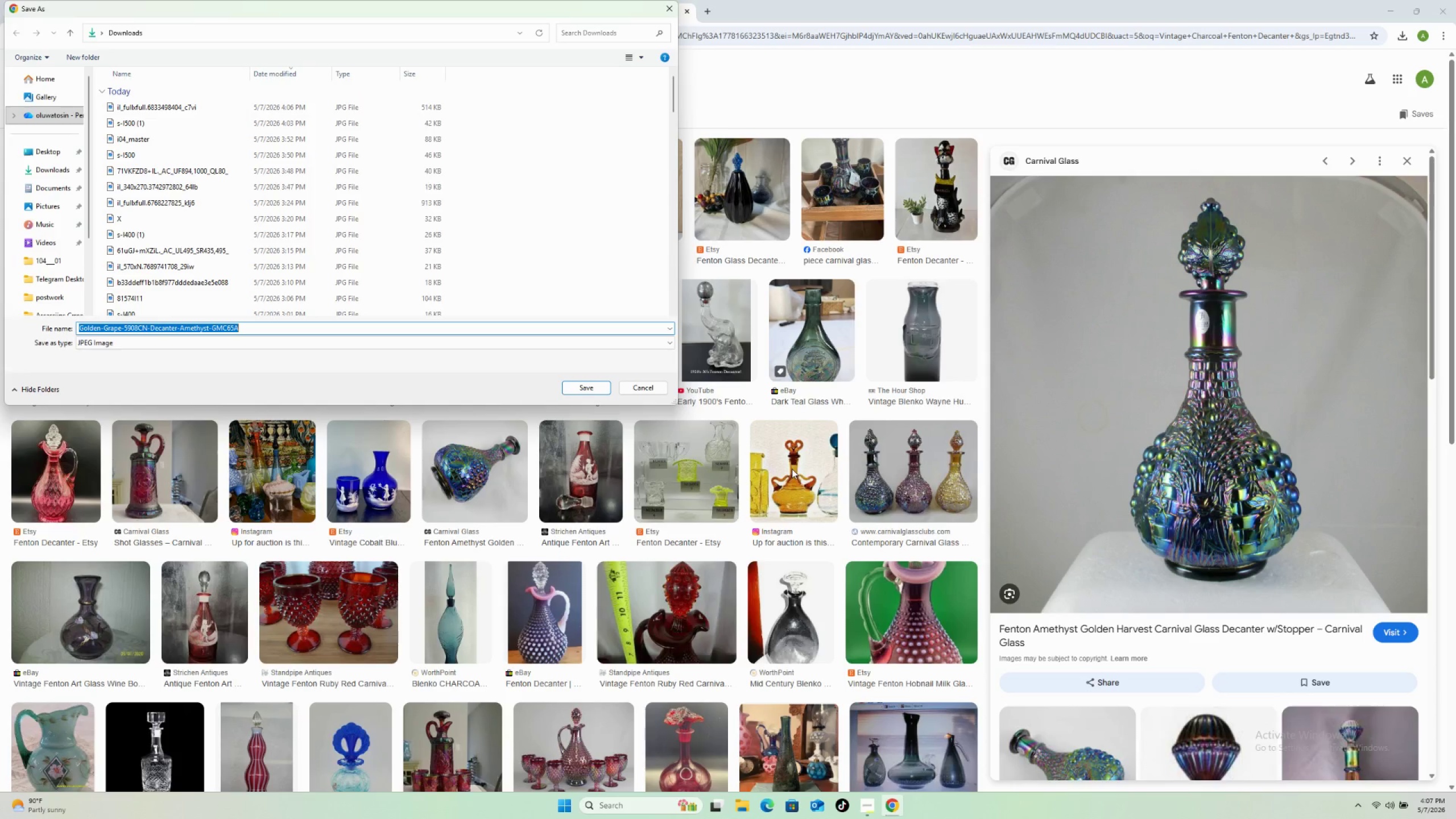 
wait(5.06)
 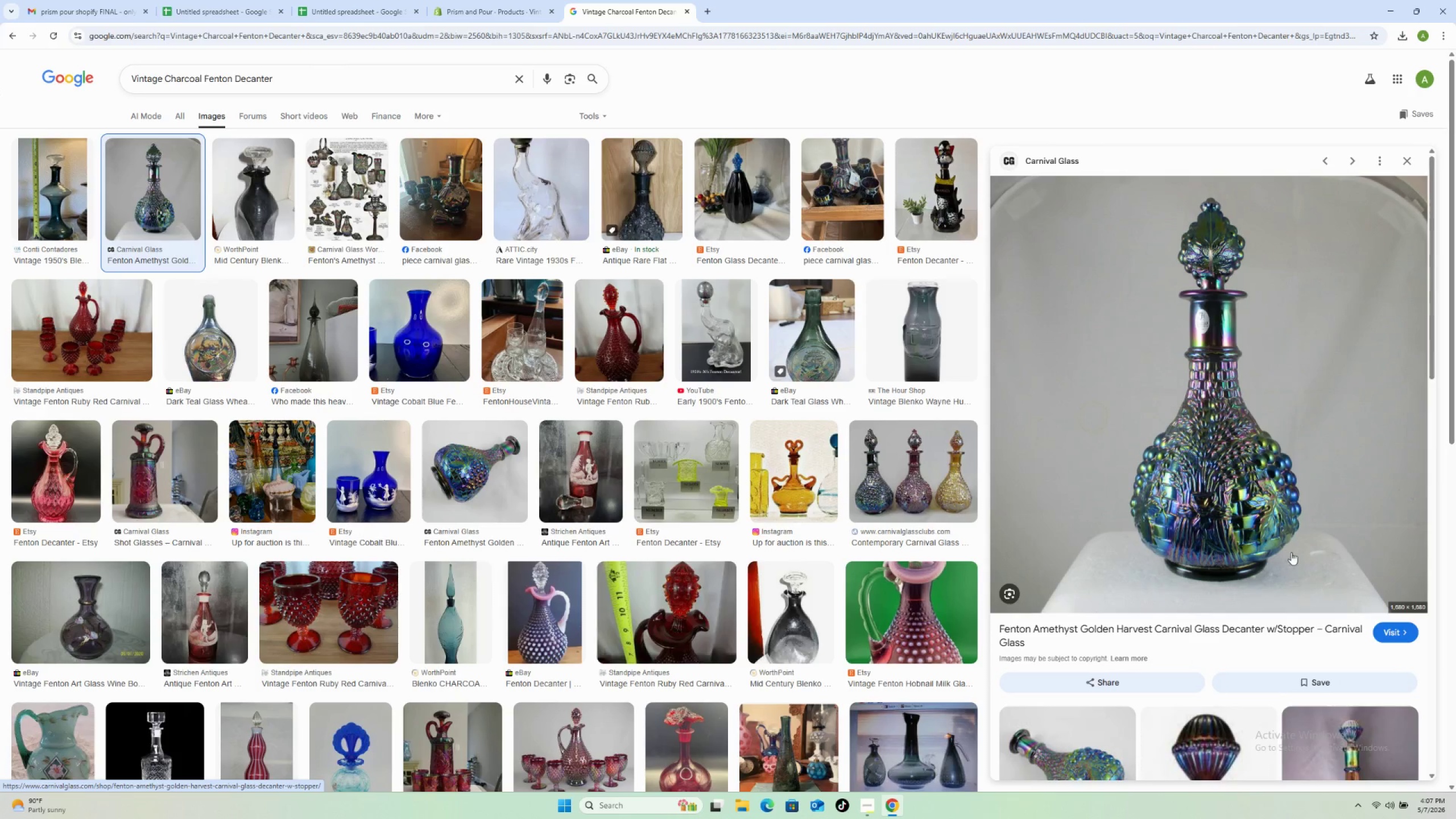 
left_click([593, 390])
 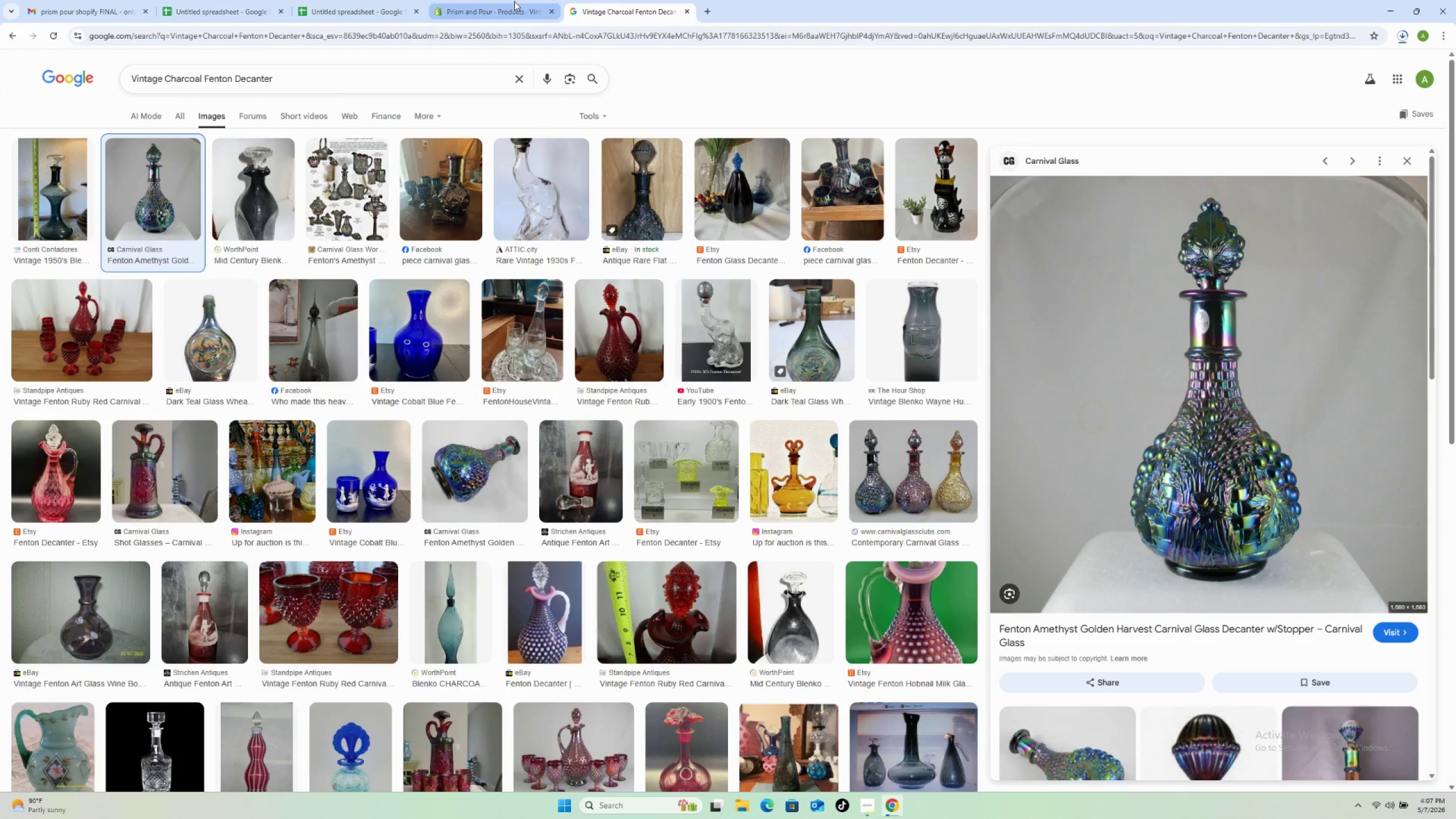 
left_click([505, 12])
 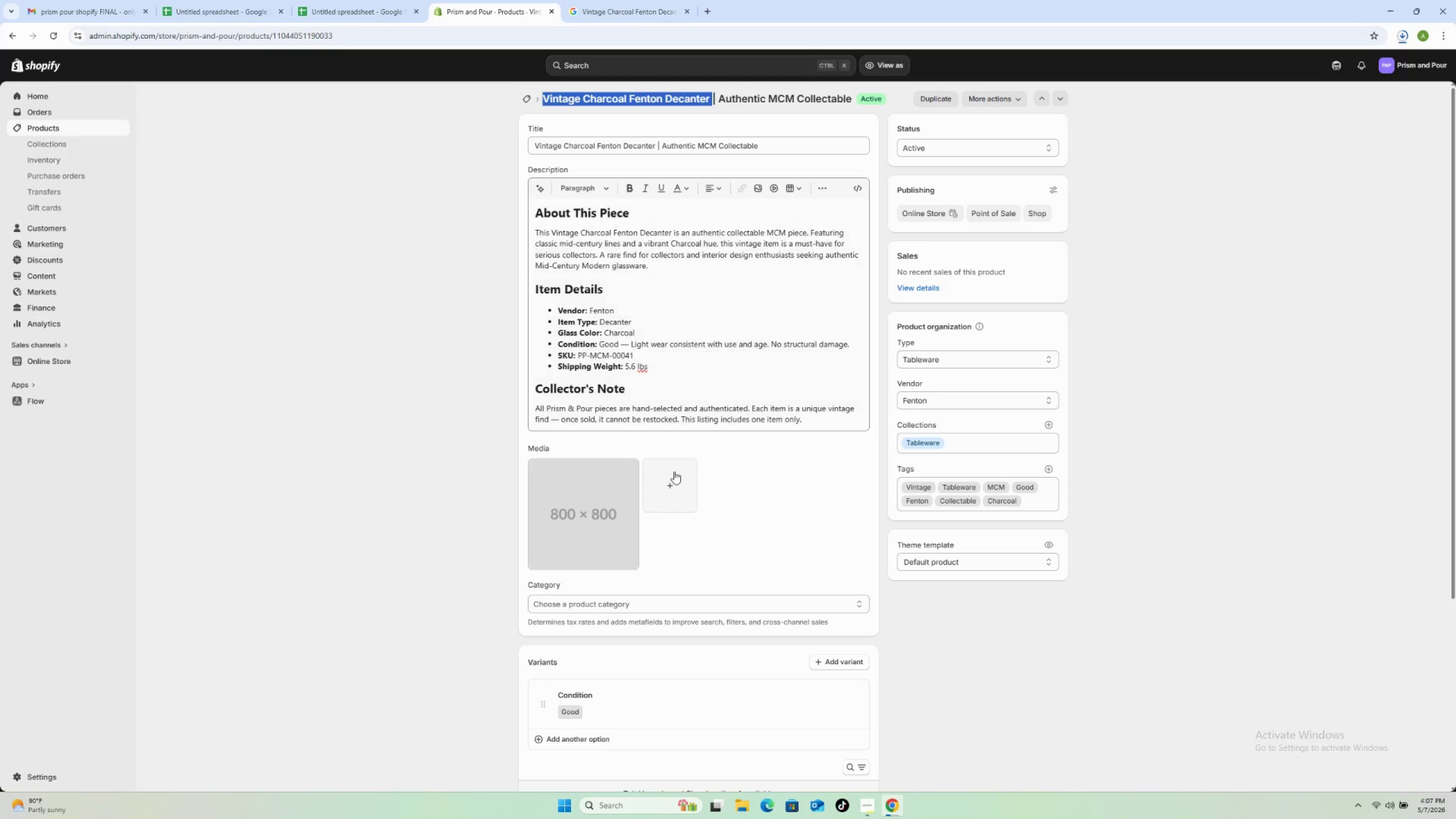 
left_click([677, 489])
 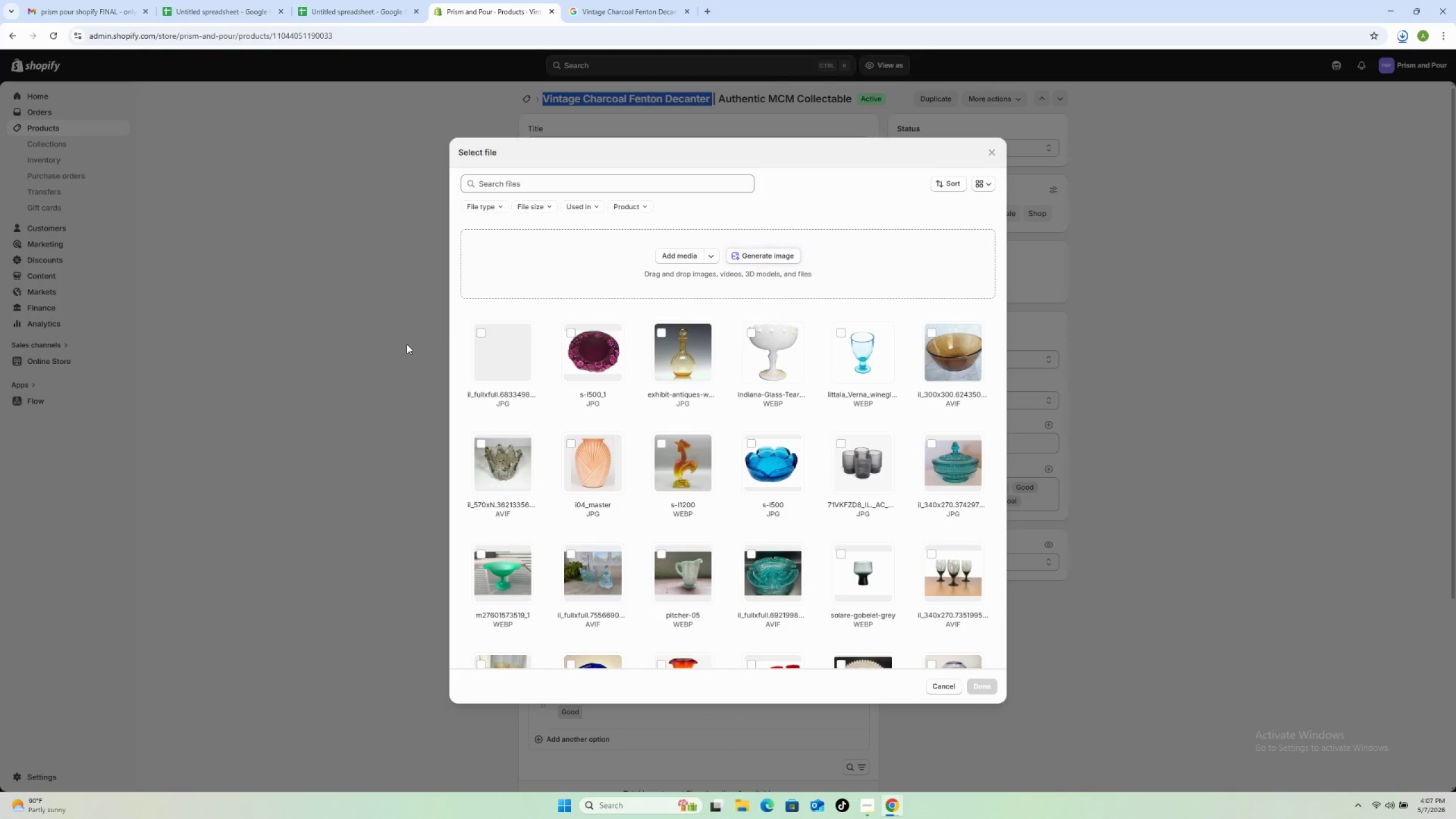 
left_click([669, 254])
 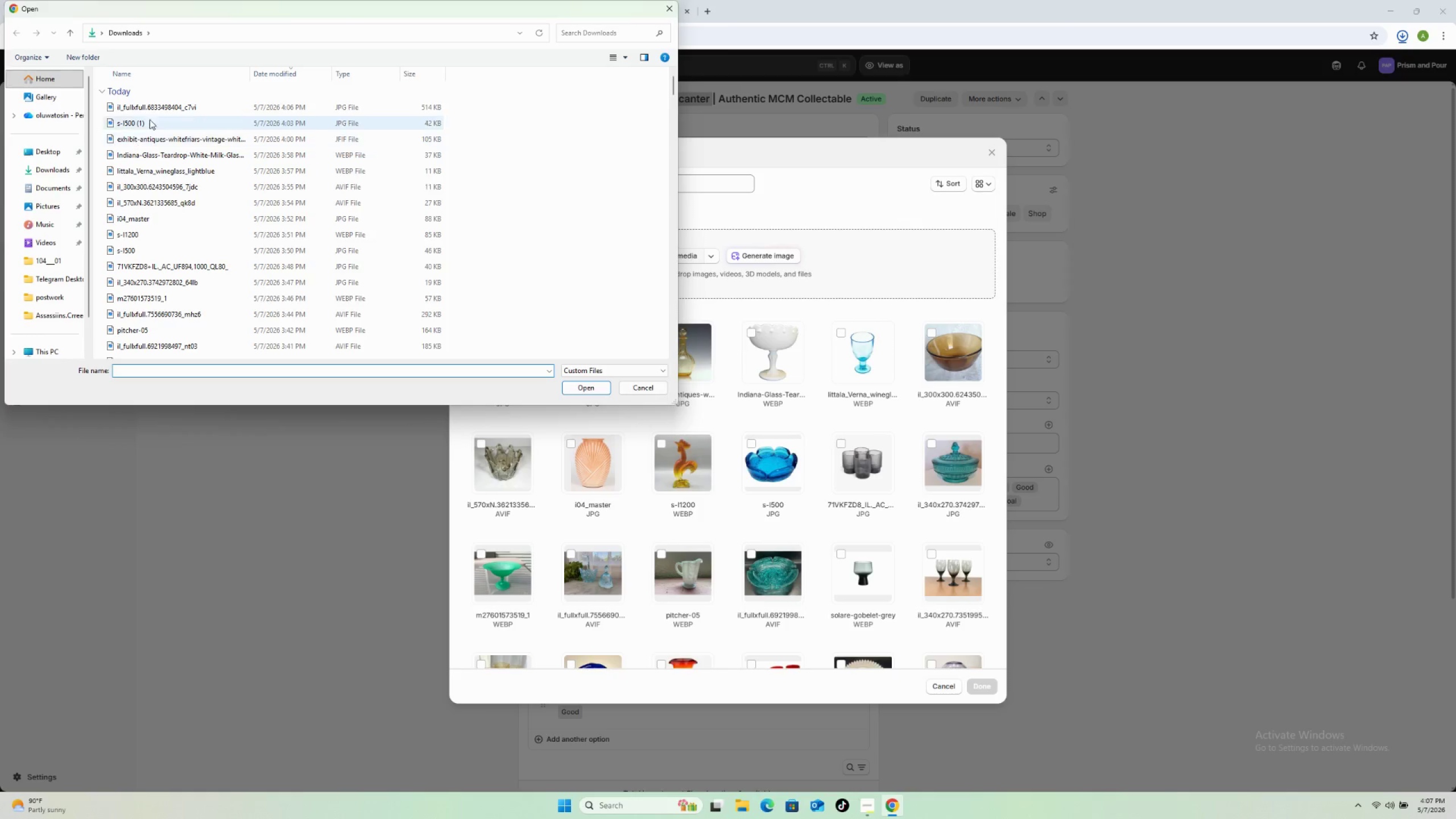 
left_click([155, 102])
 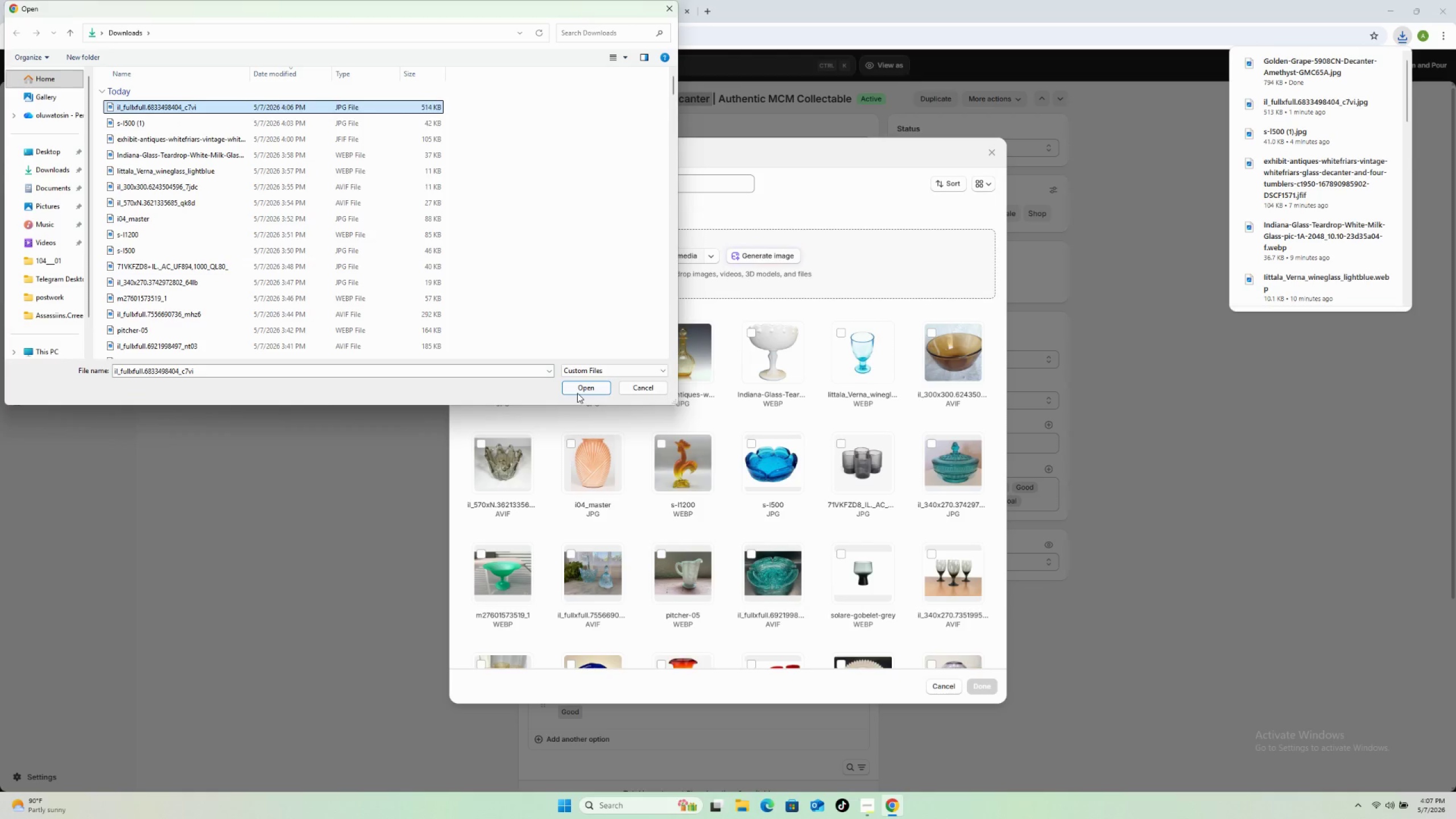 
left_click([576, 390])
 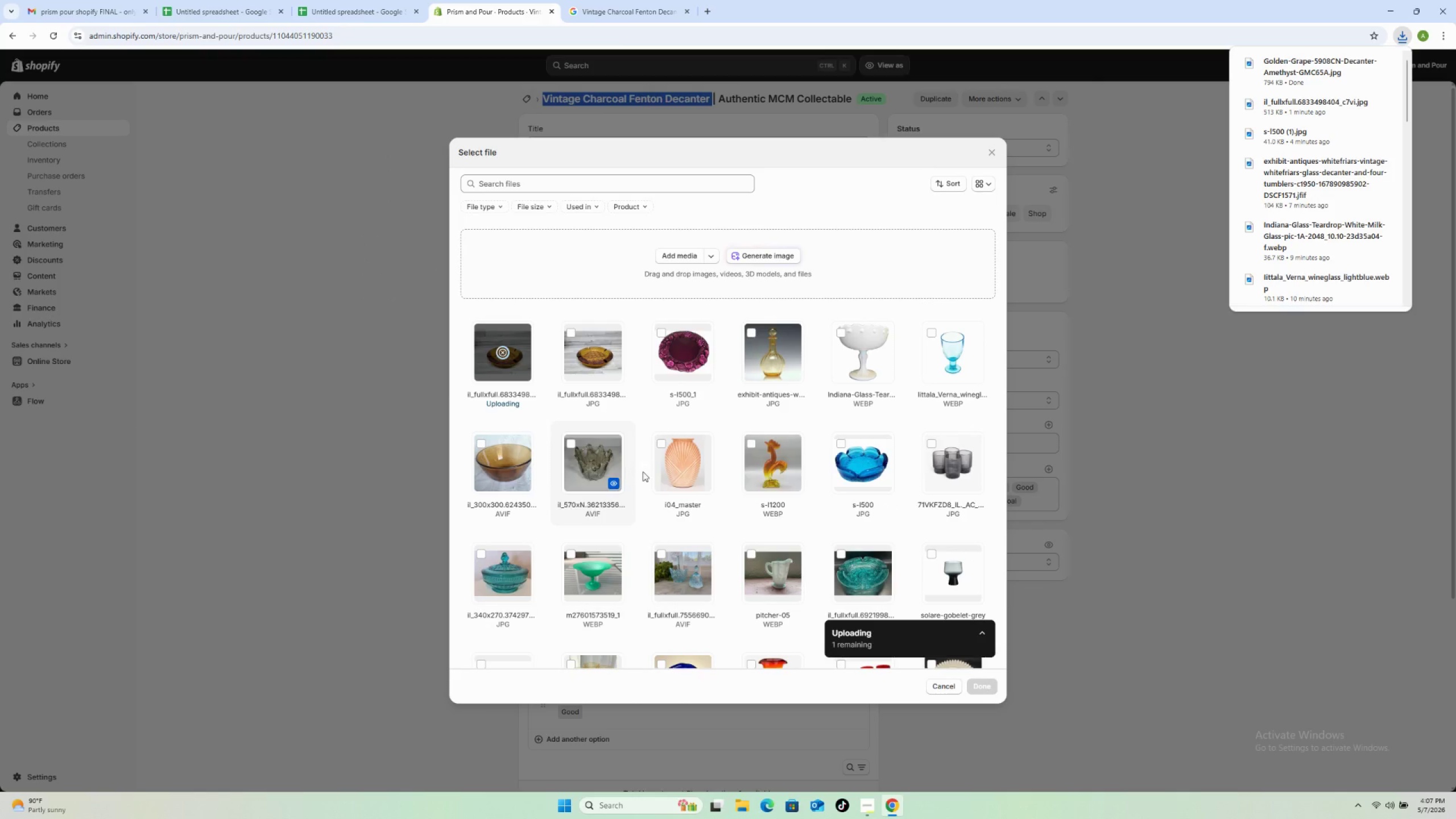 
scroll: coordinate [721, 508], scroll_direction: down, amount: 17.0
 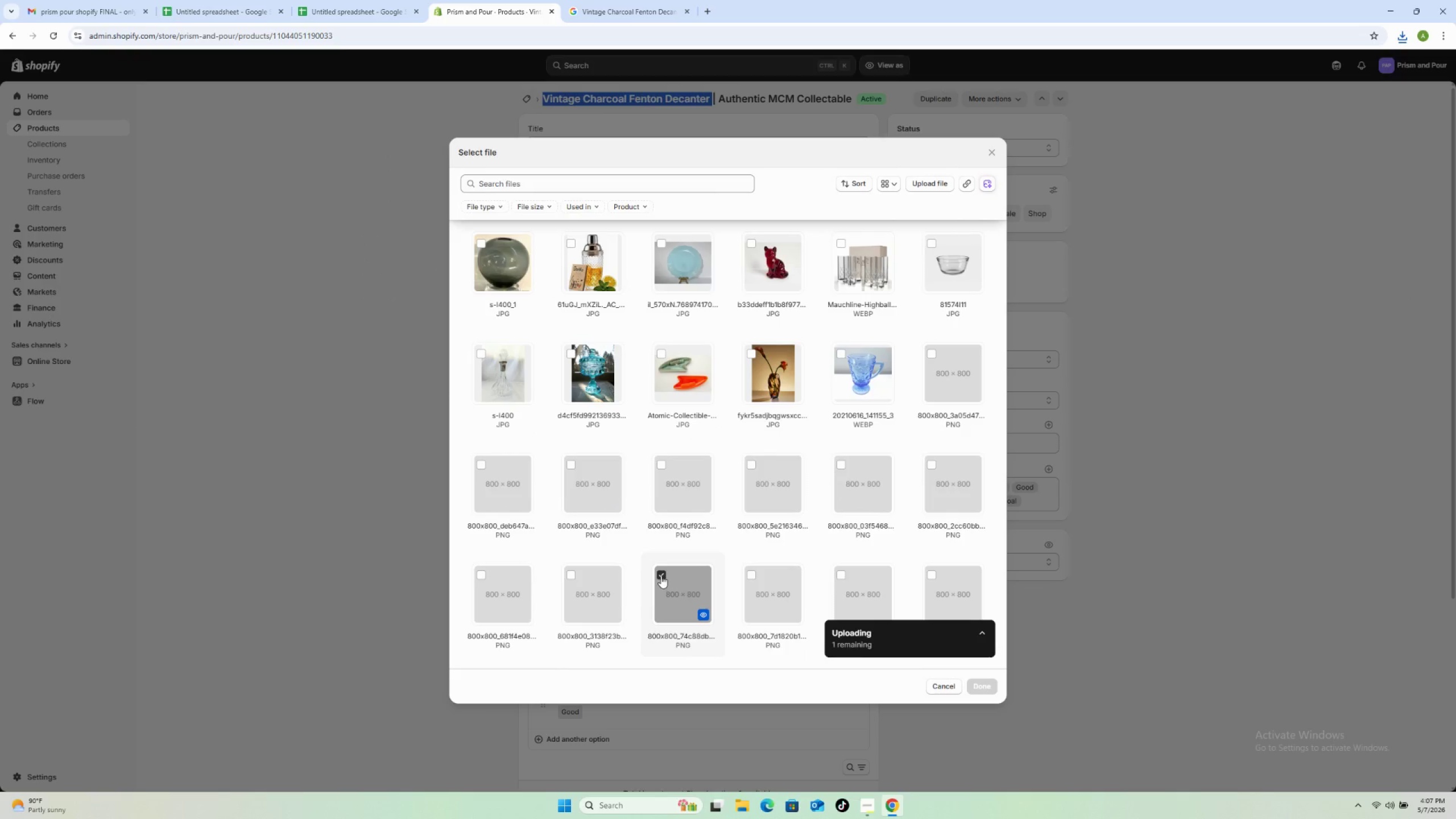 
left_click([661, 574])
 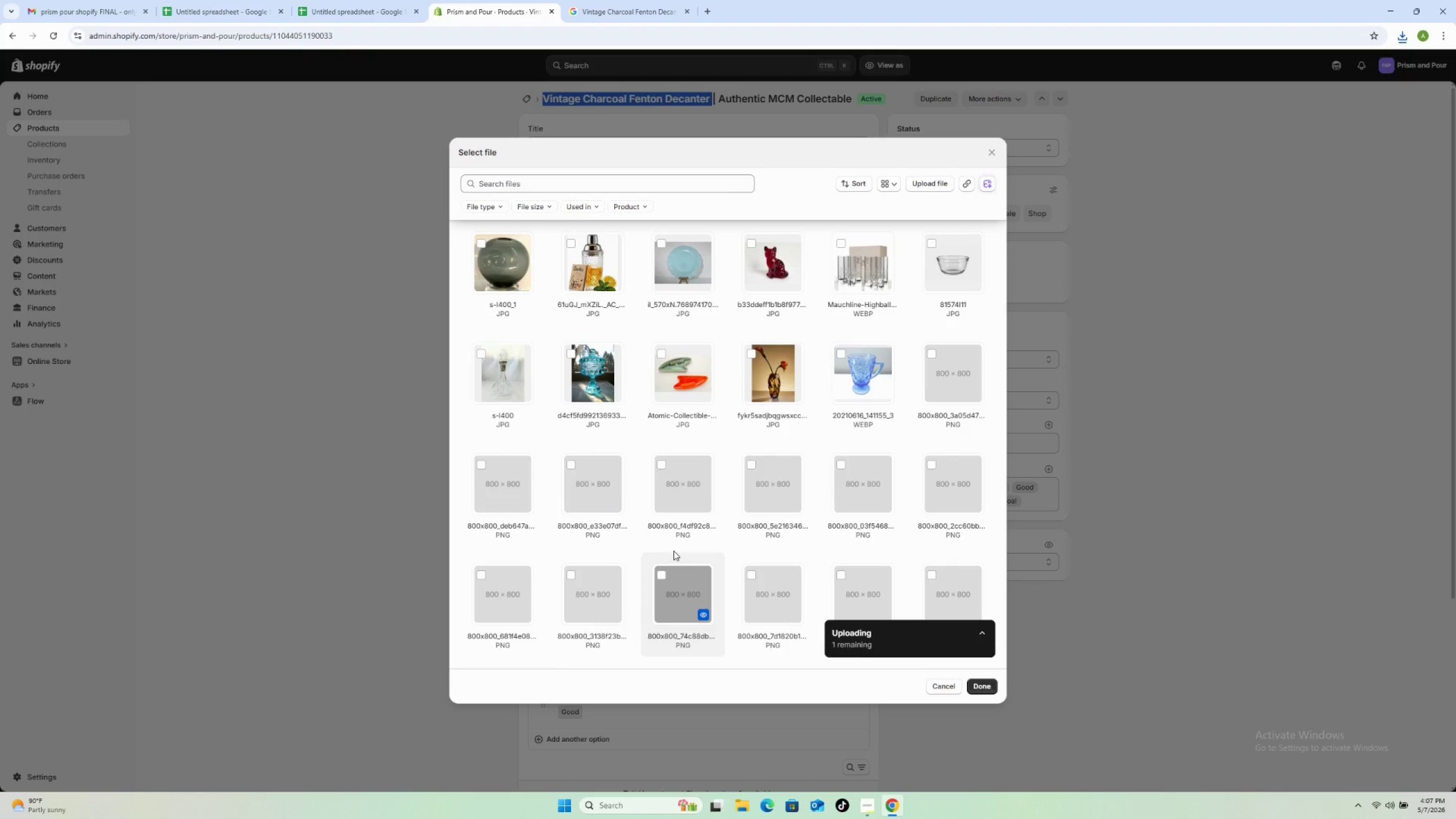 
scroll: coordinate [672, 546], scroll_direction: up, amount: 15.0
 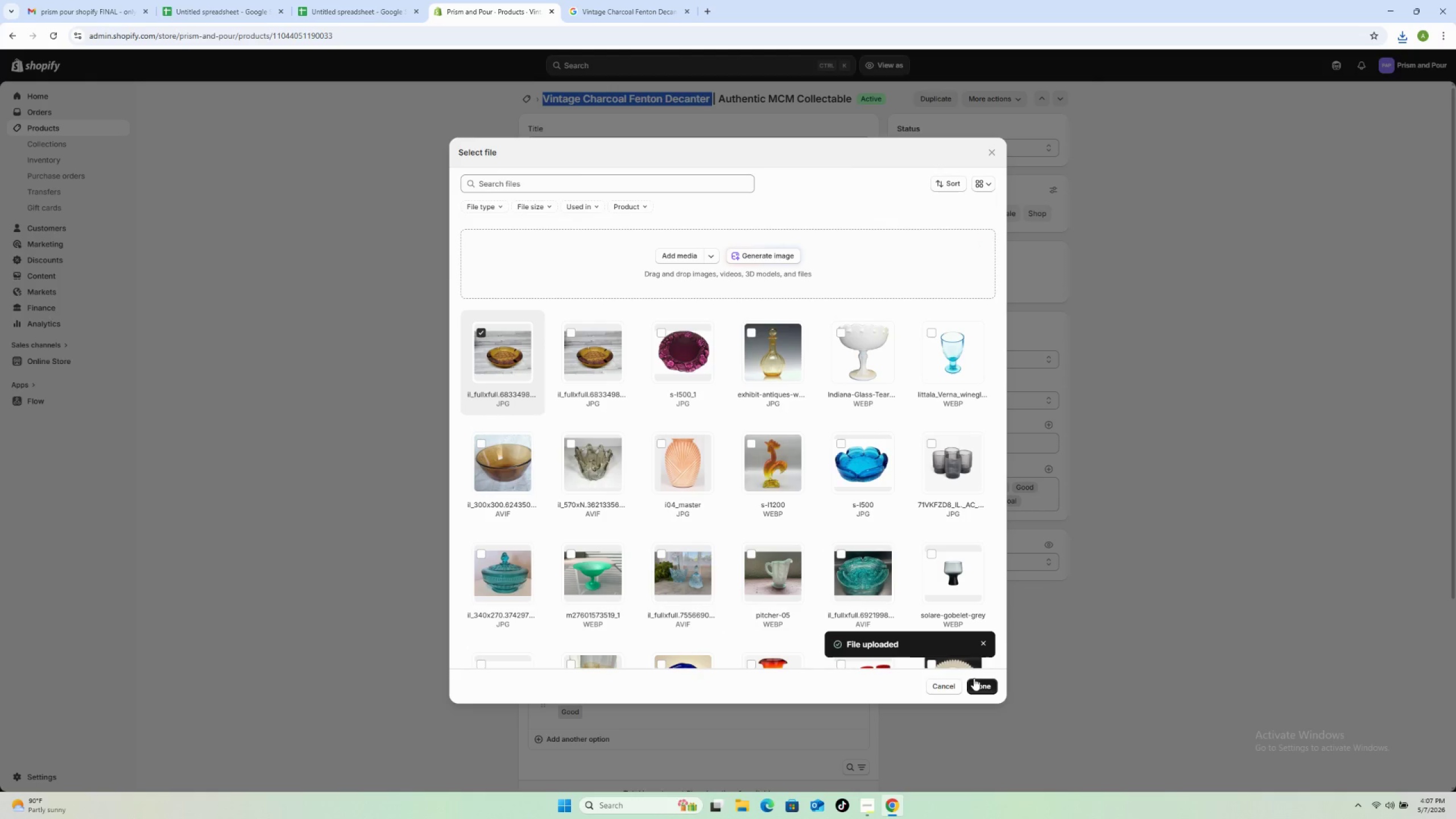 
left_click([974, 682])
 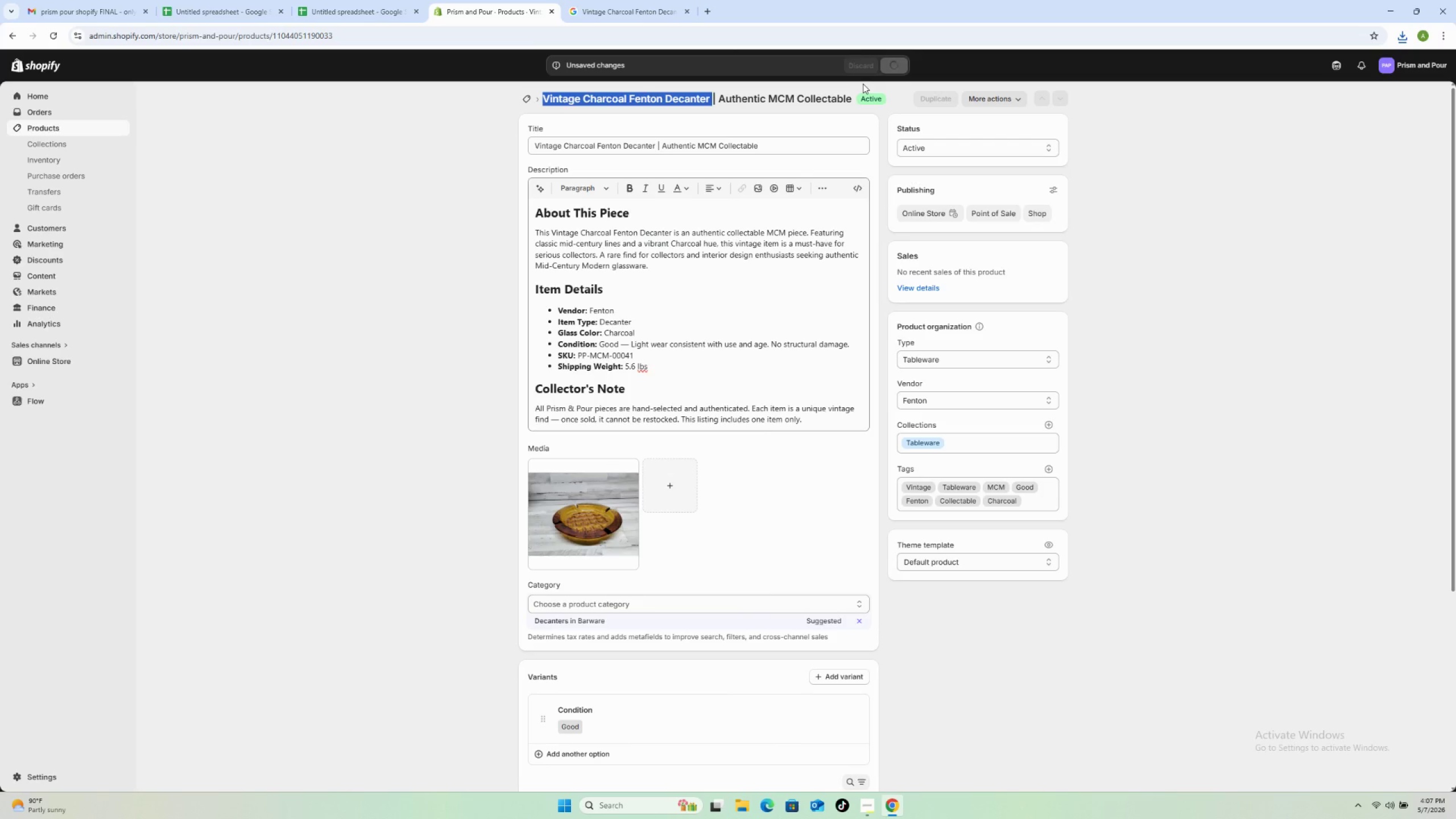 
wait(9.58)
 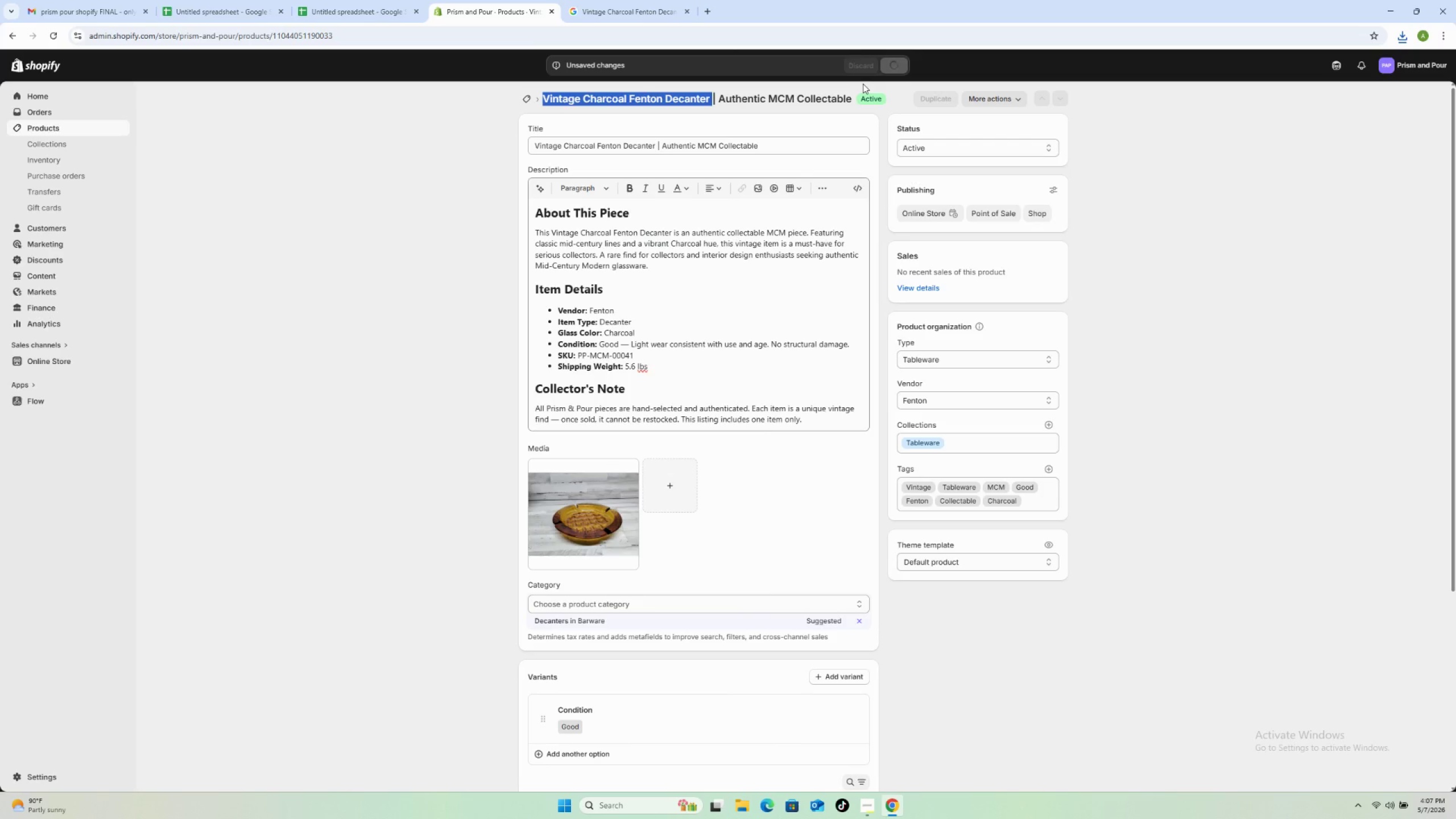 
left_click([523, 98])
 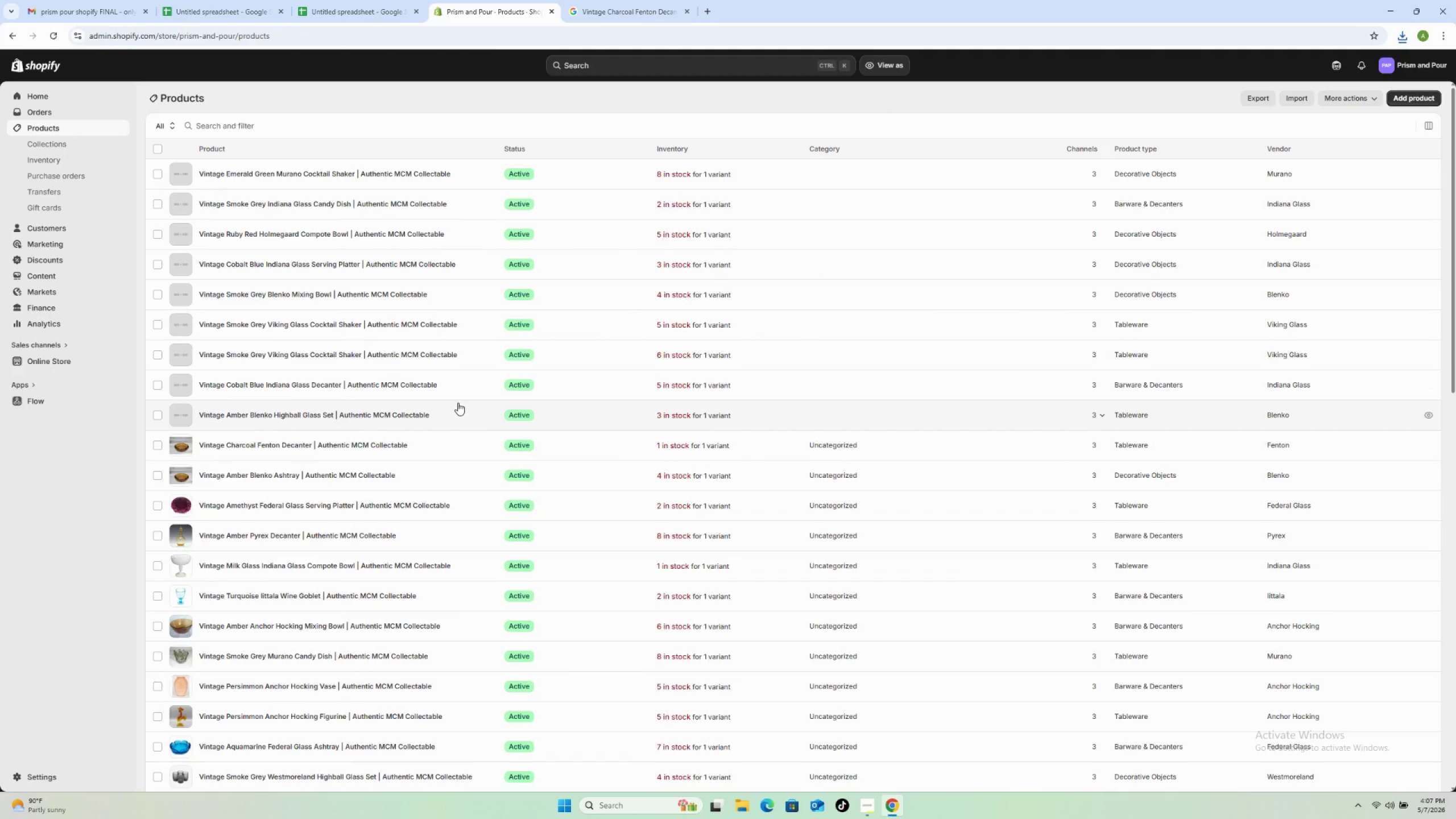 
wait(5.33)
 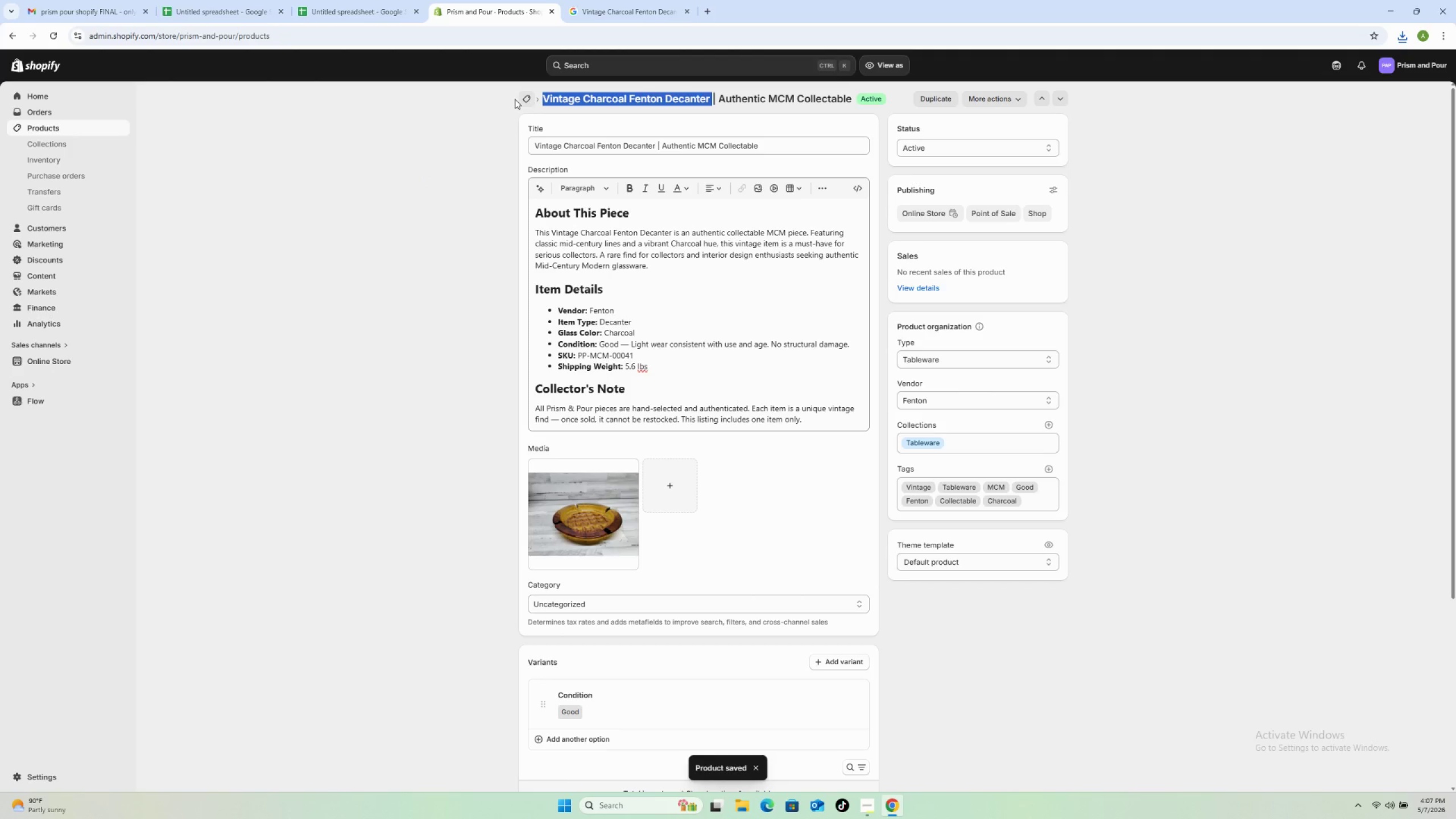 
scroll: coordinate [460, 407], scroll_direction: up, amount: 3.0
 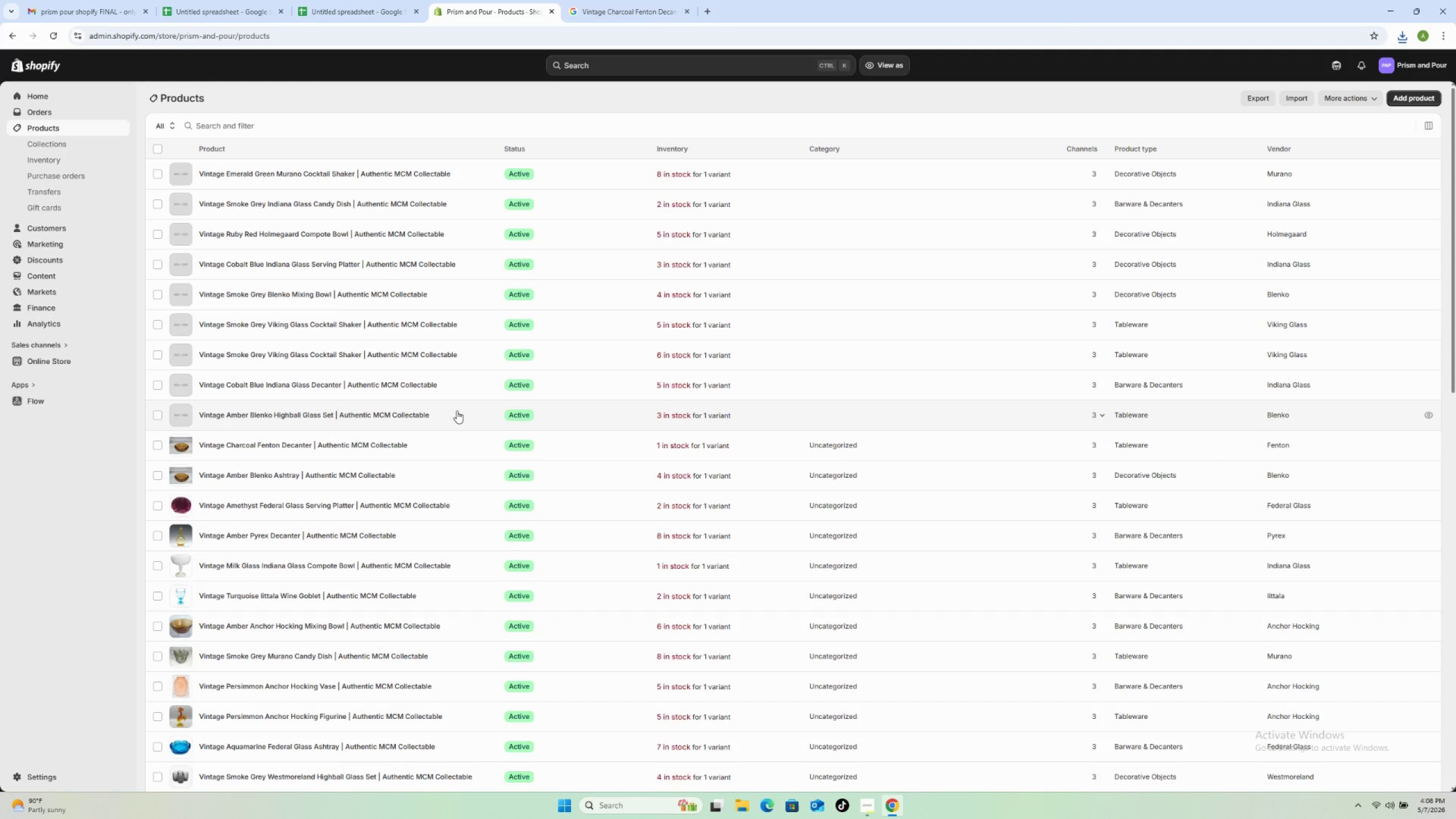 
left_click([464, 413])
 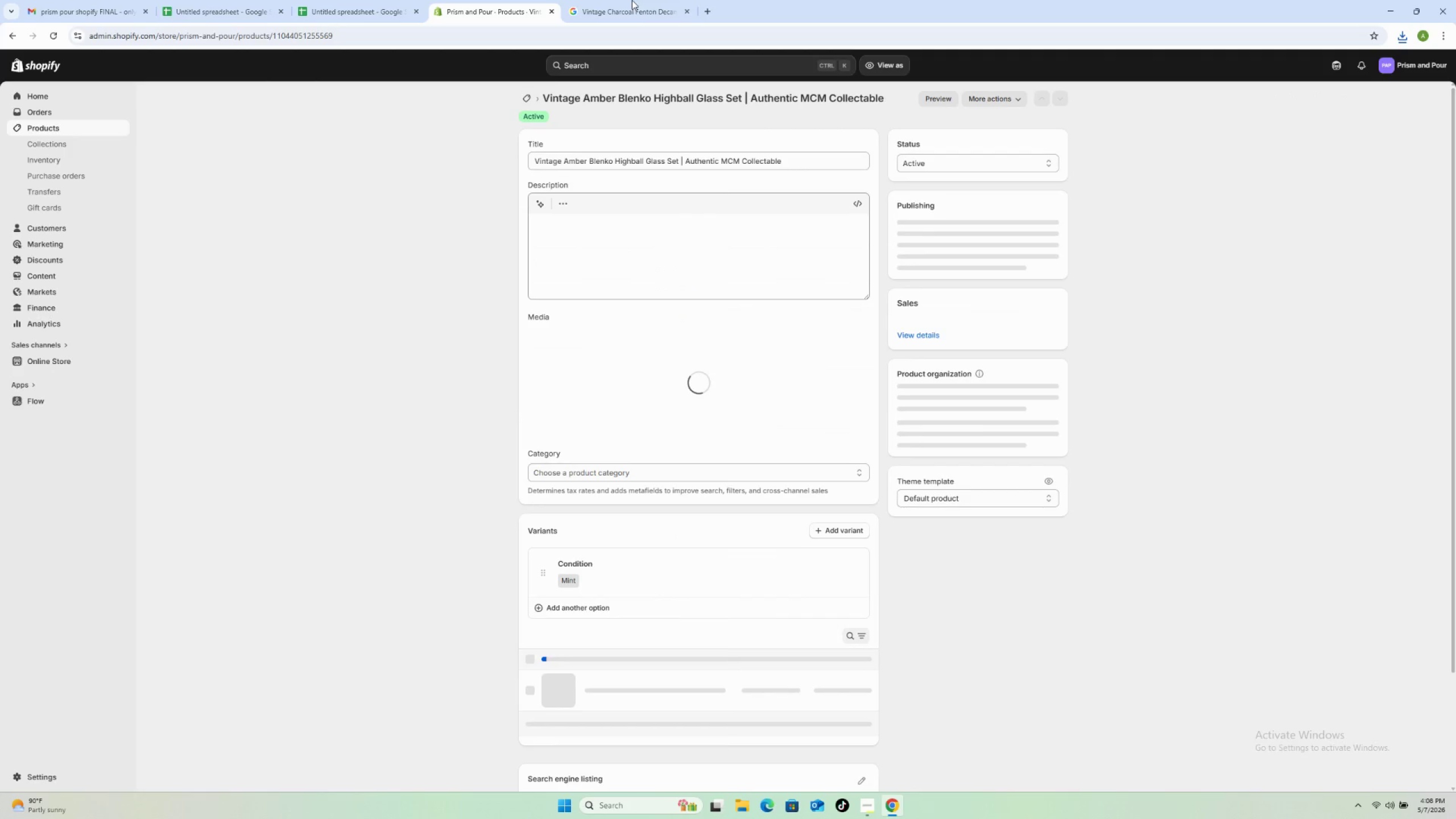 
left_click([625, 4])
 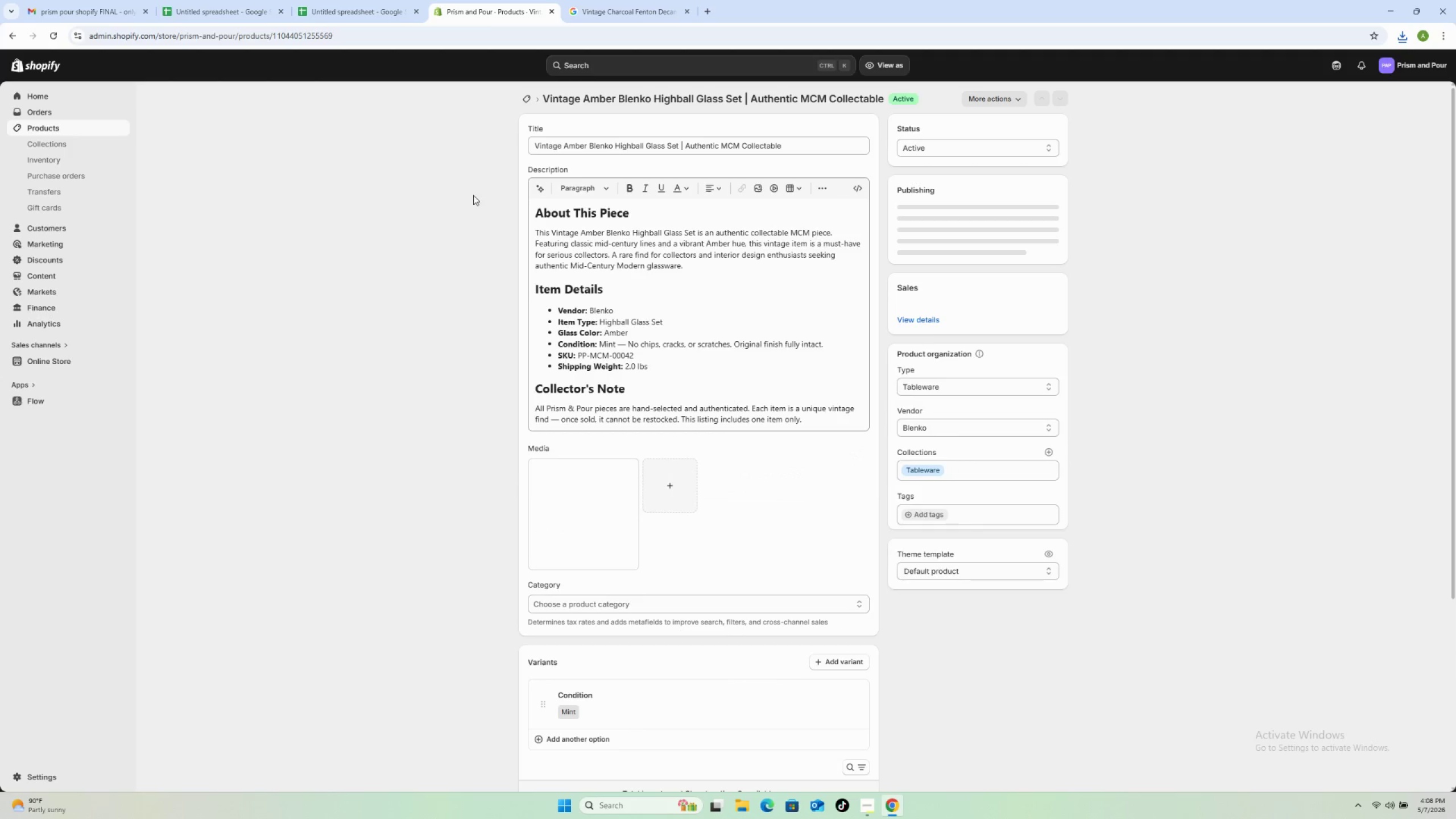 
left_click([616, 0])
 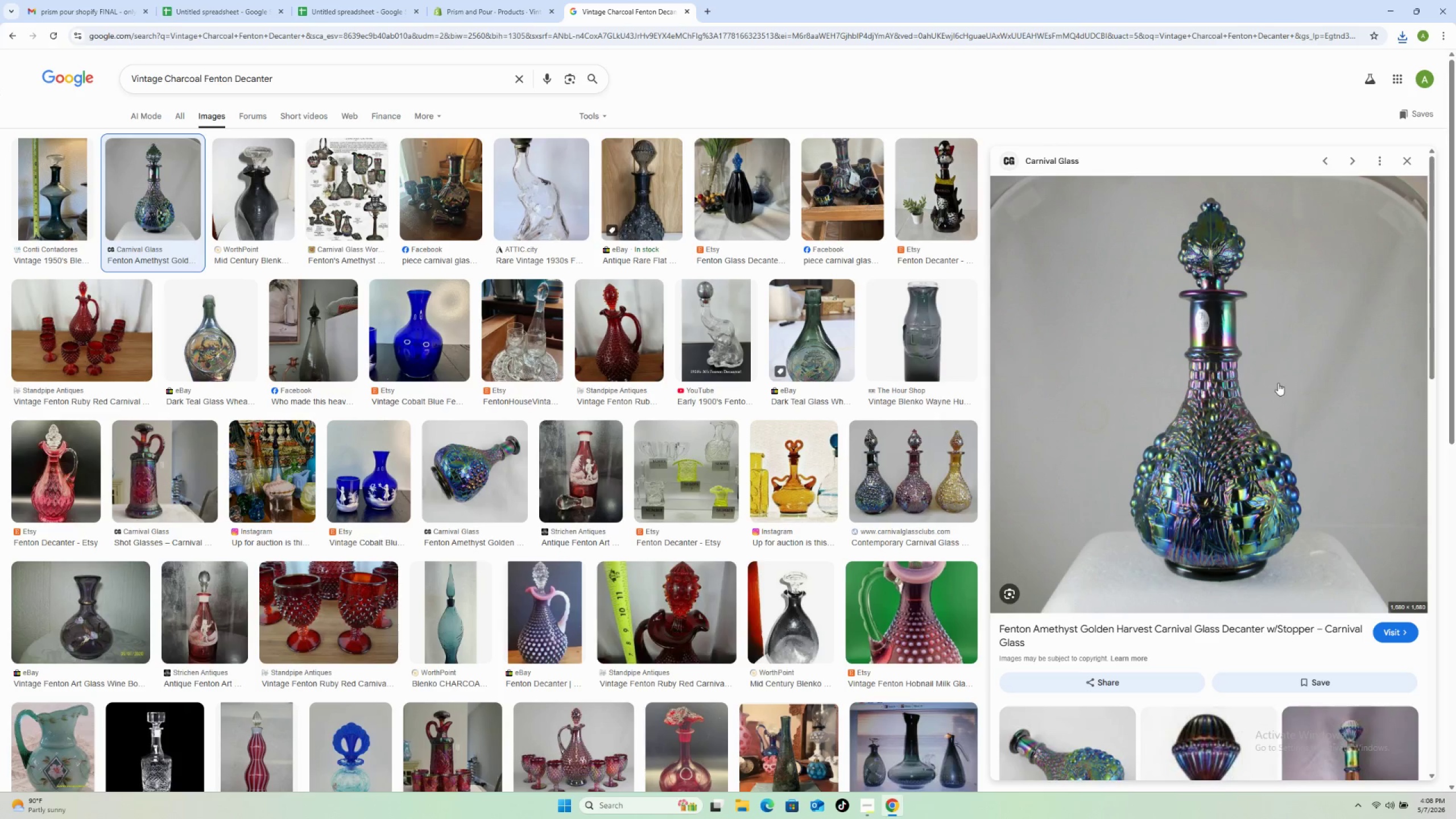 
right_click([1275, 383])
 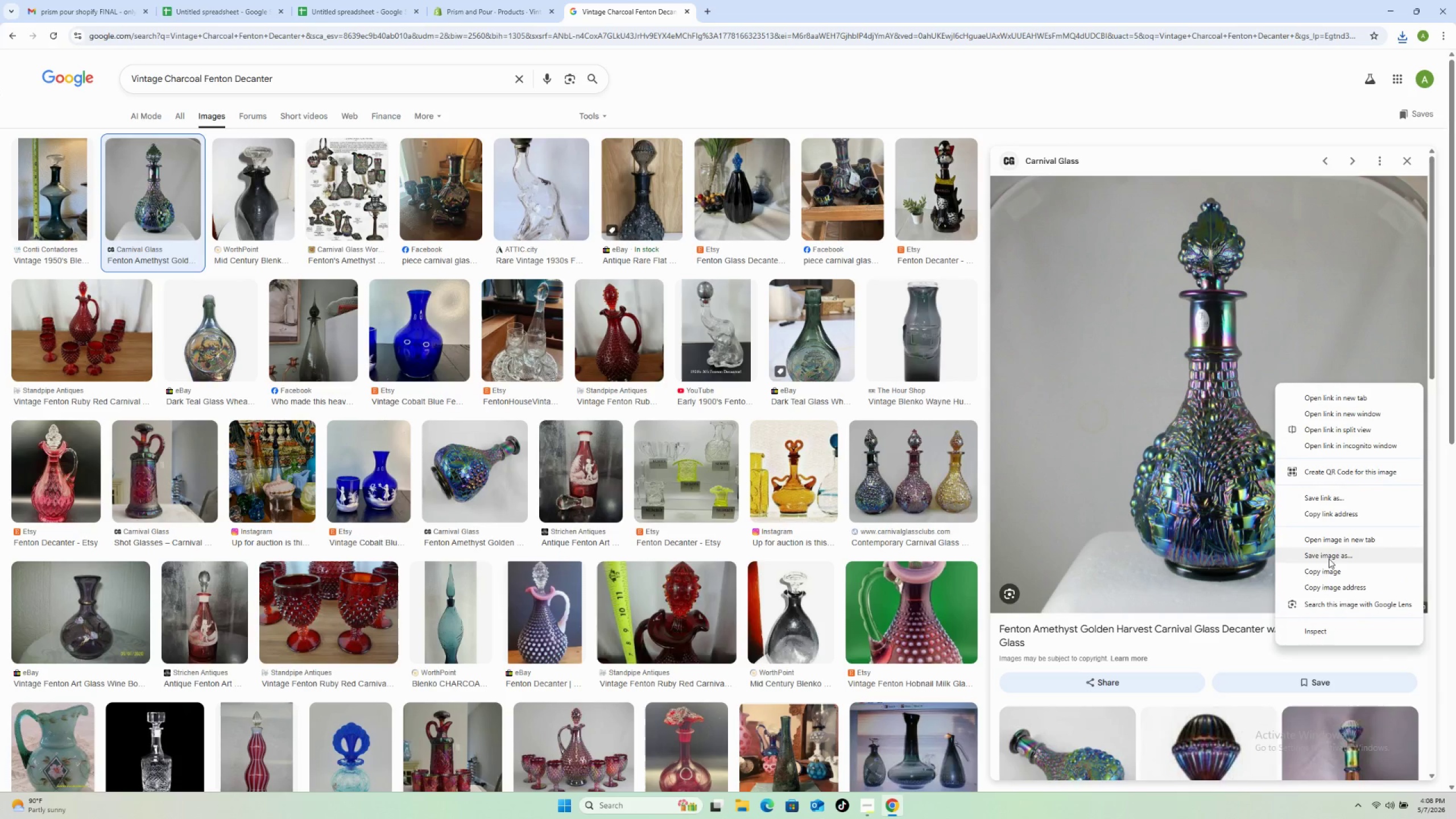 
left_click([1327, 556])
 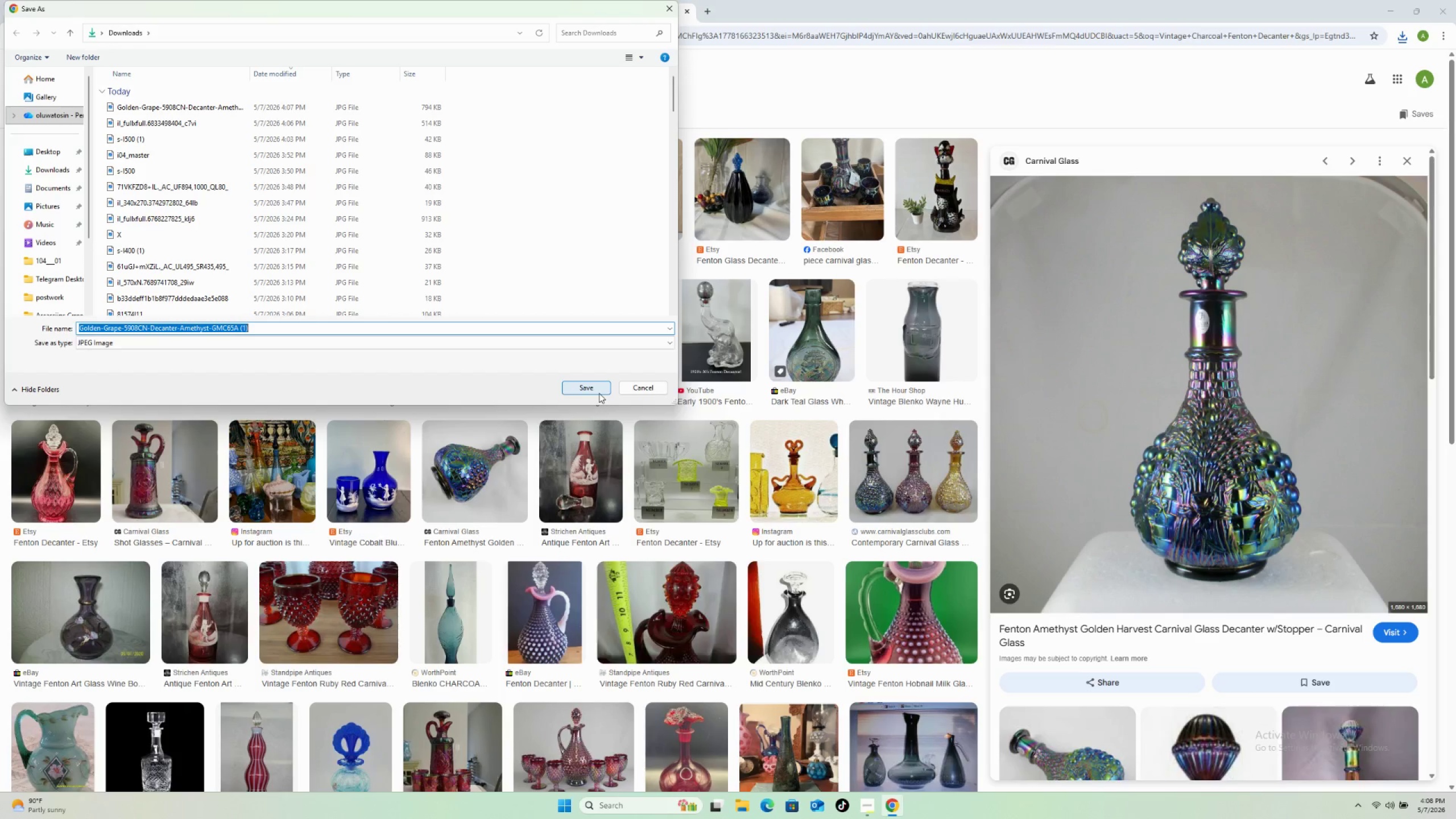 
left_click([595, 389])
 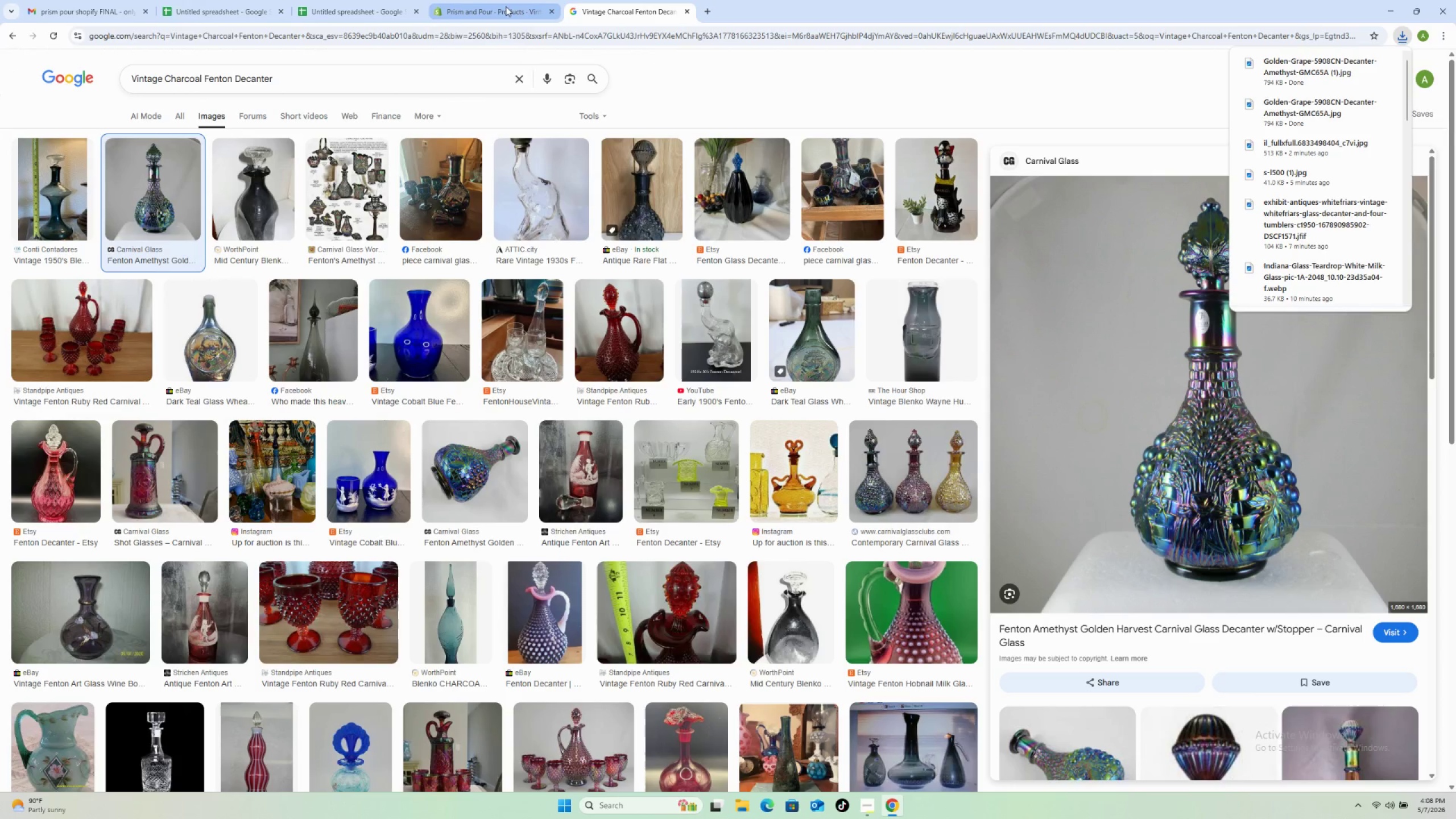 
left_click([505, 9])
 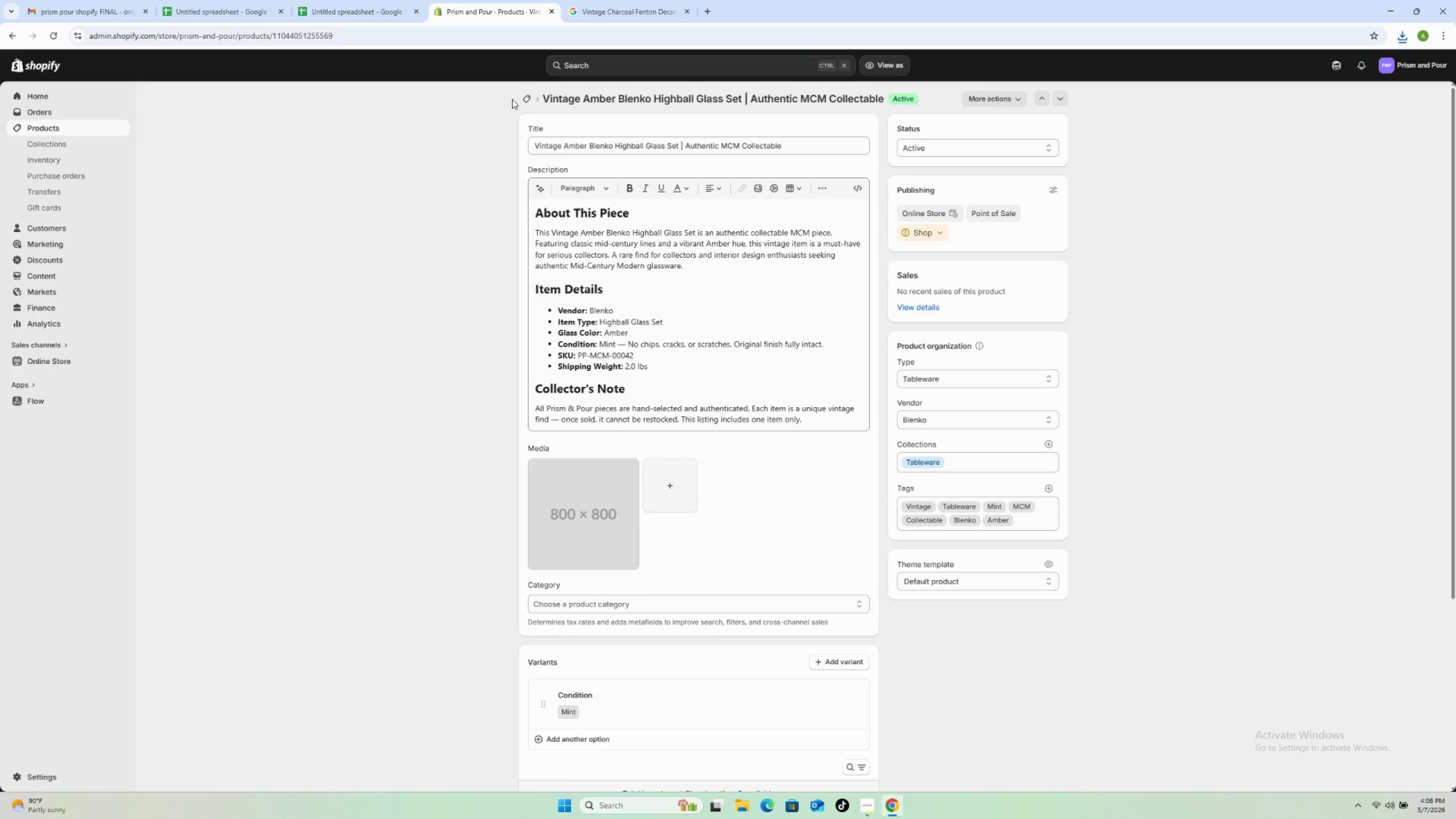 
left_click([526, 96])
 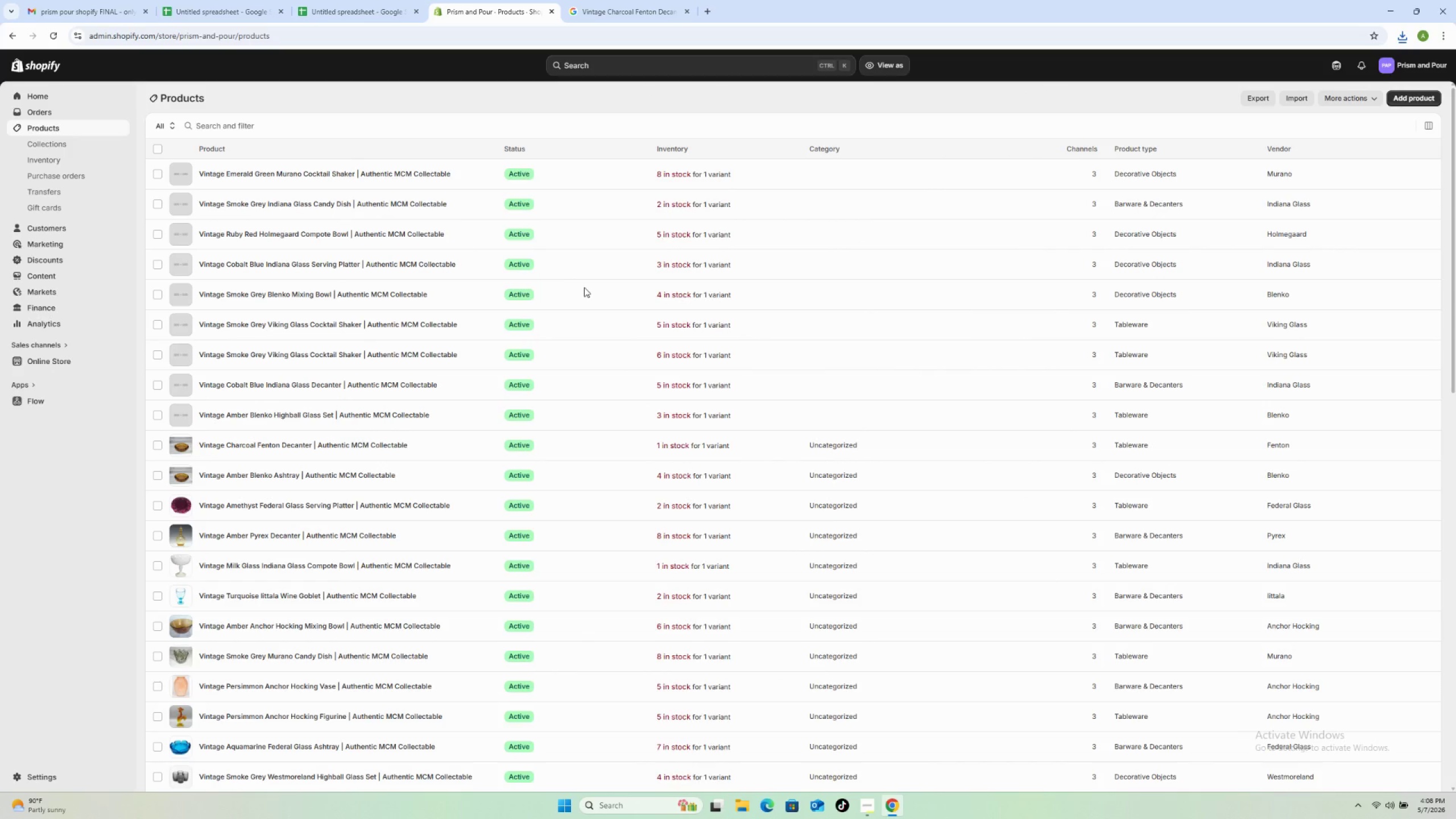 
left_click([445, 442])
 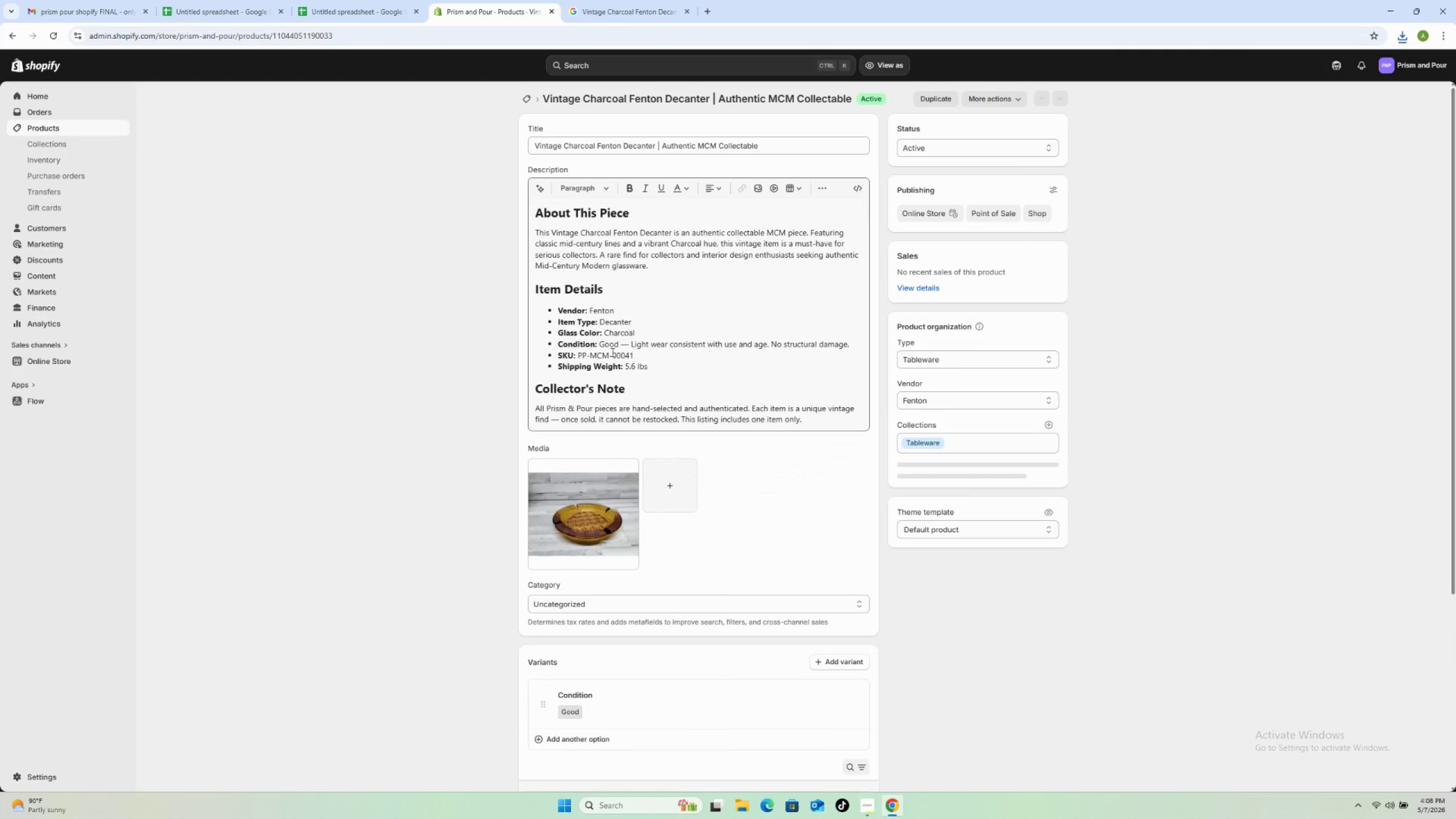 
left_click([656, 484])
 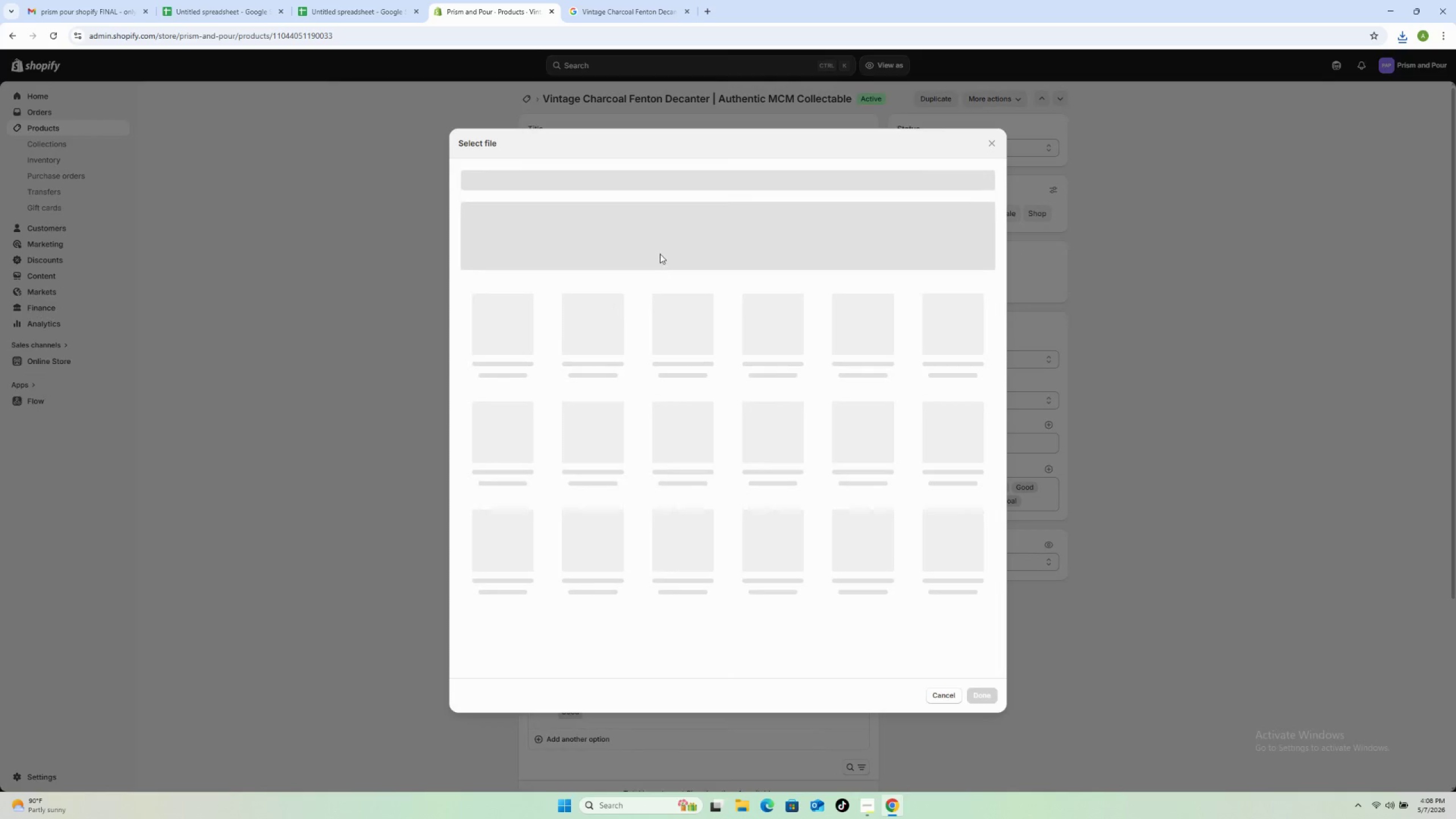 
mouse_move([633, 230])
 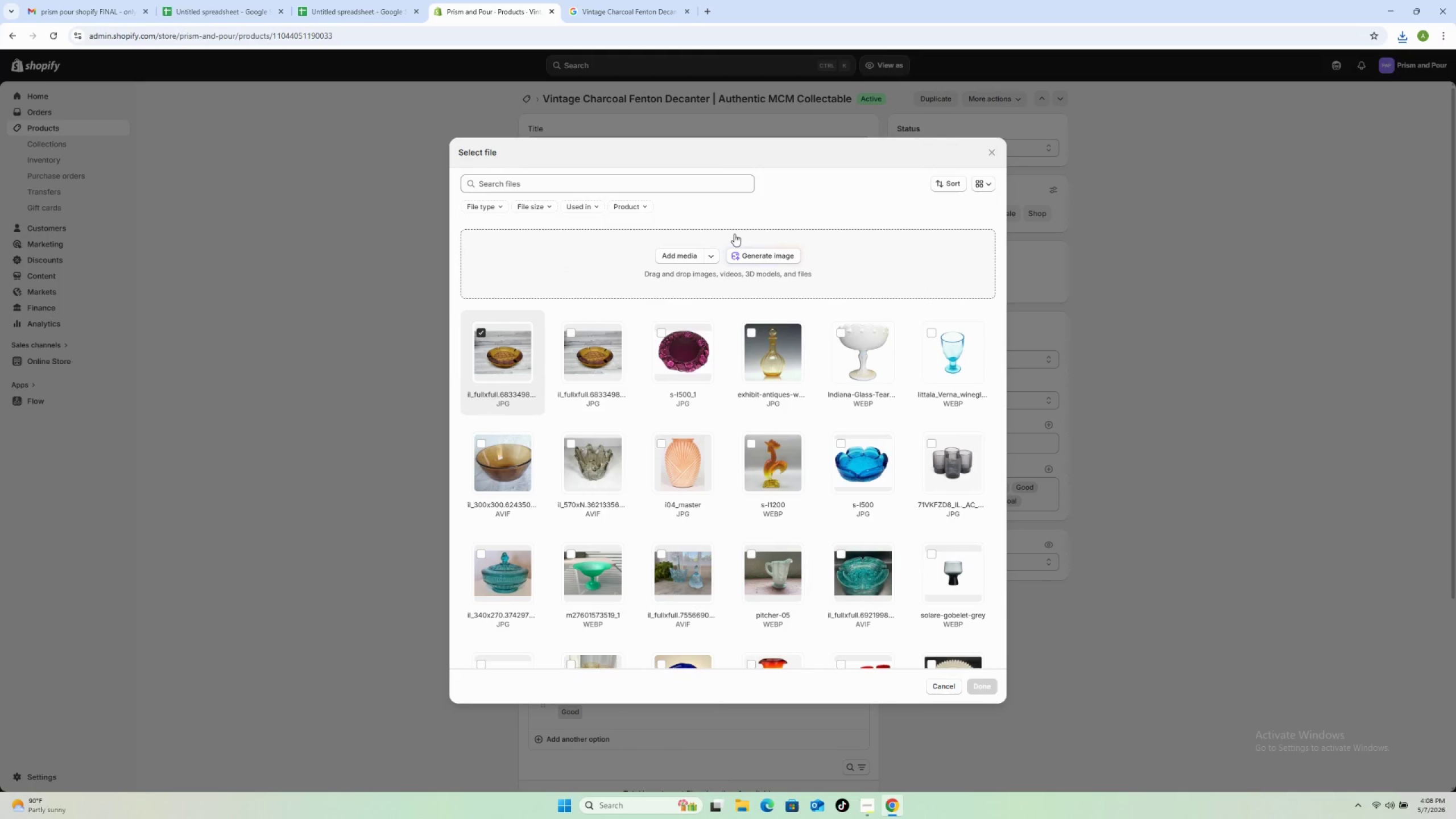 
left_click([695, 256])
 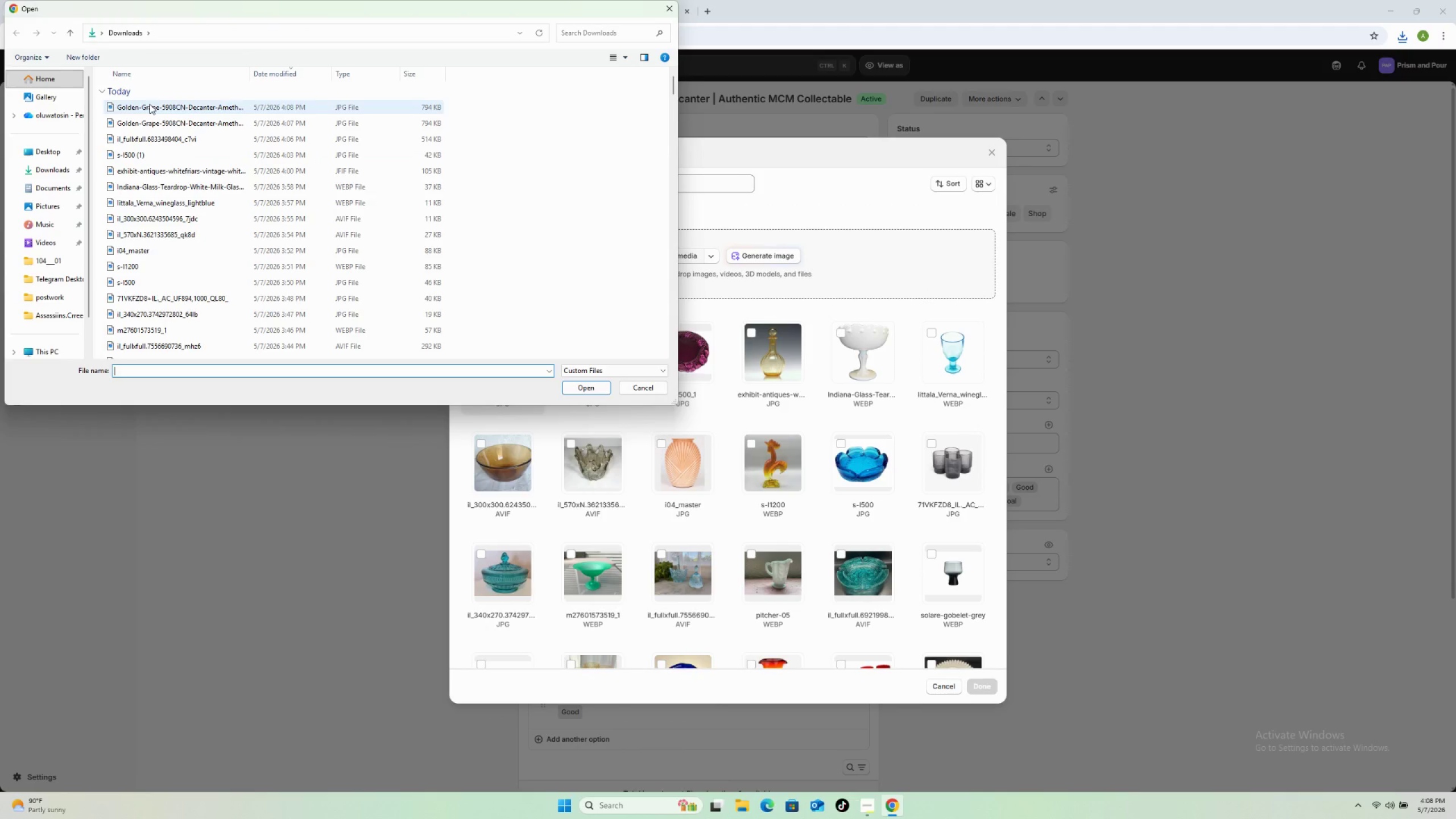 
left_click([148, 105])
 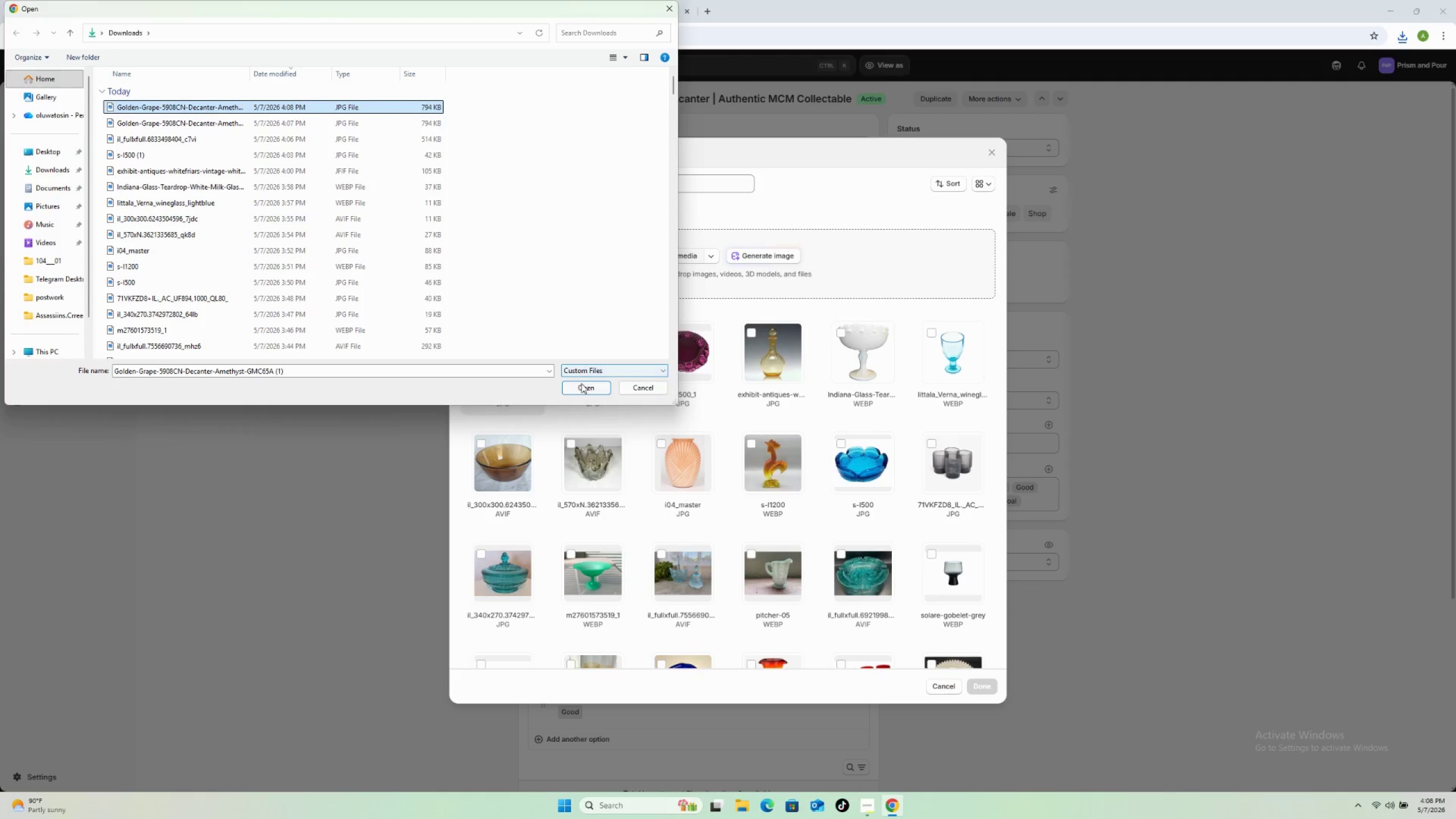 
left_click([581, 388])
 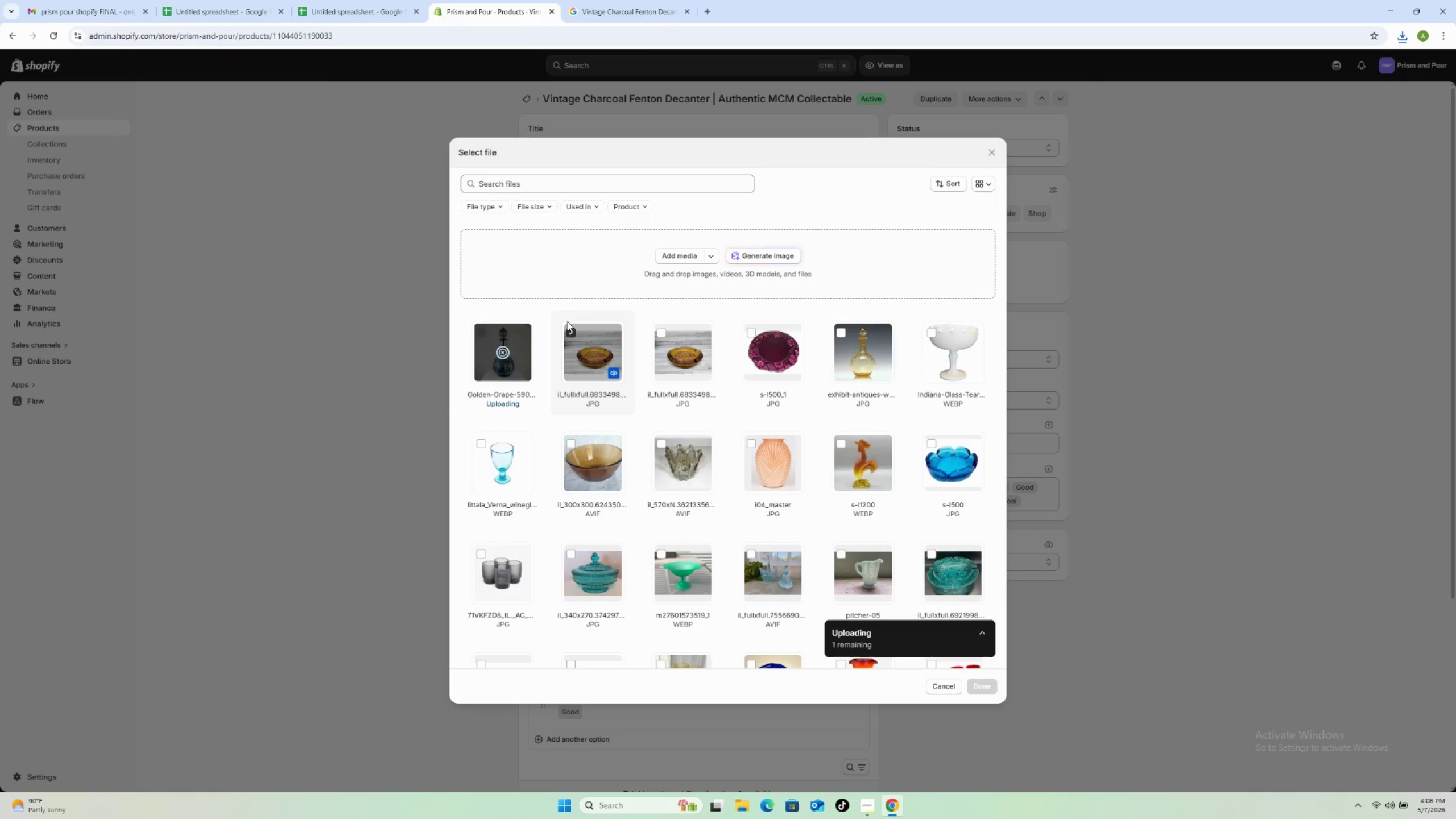 
left_click([568, 330])
 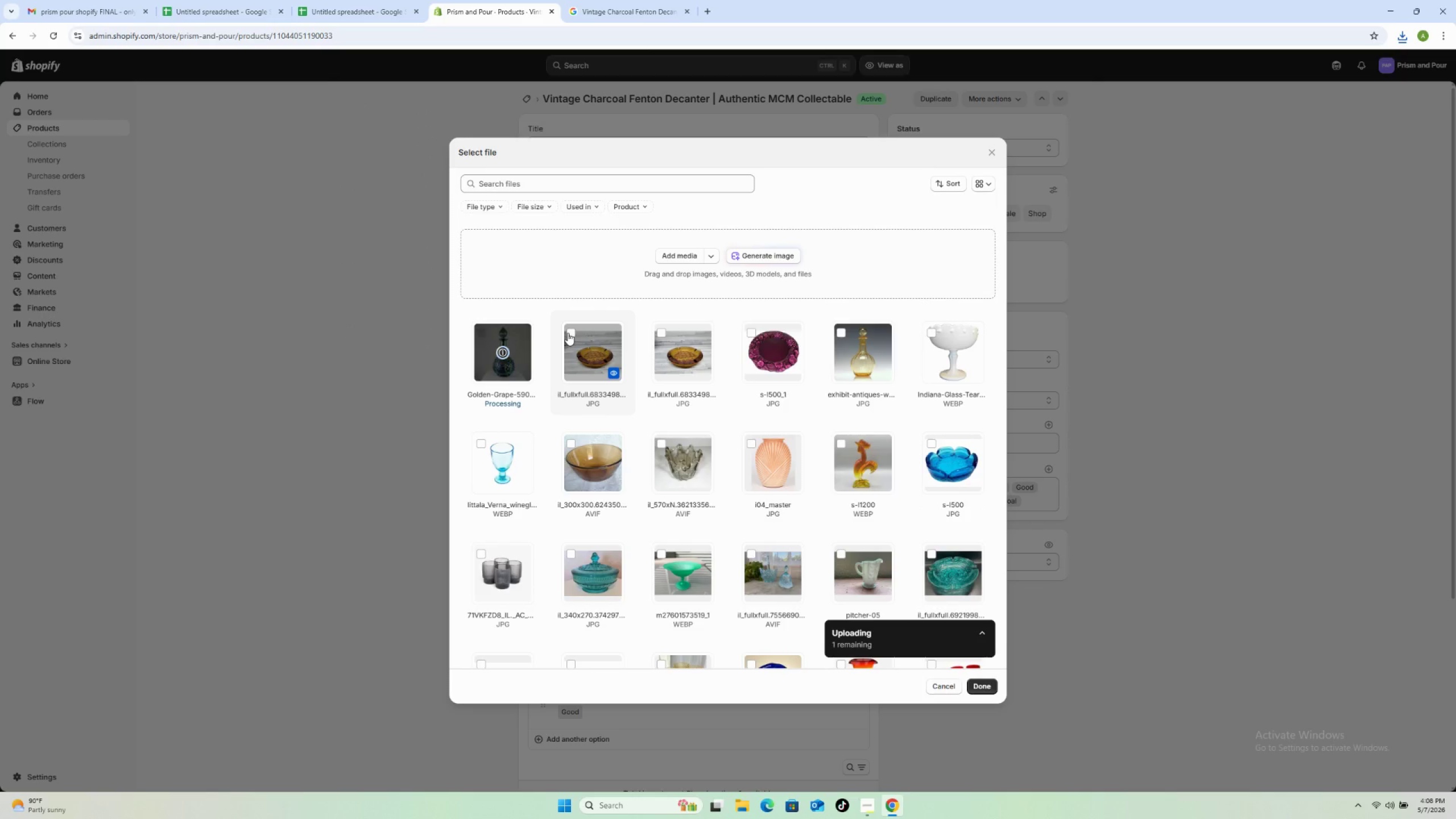 
wait(9.25)
 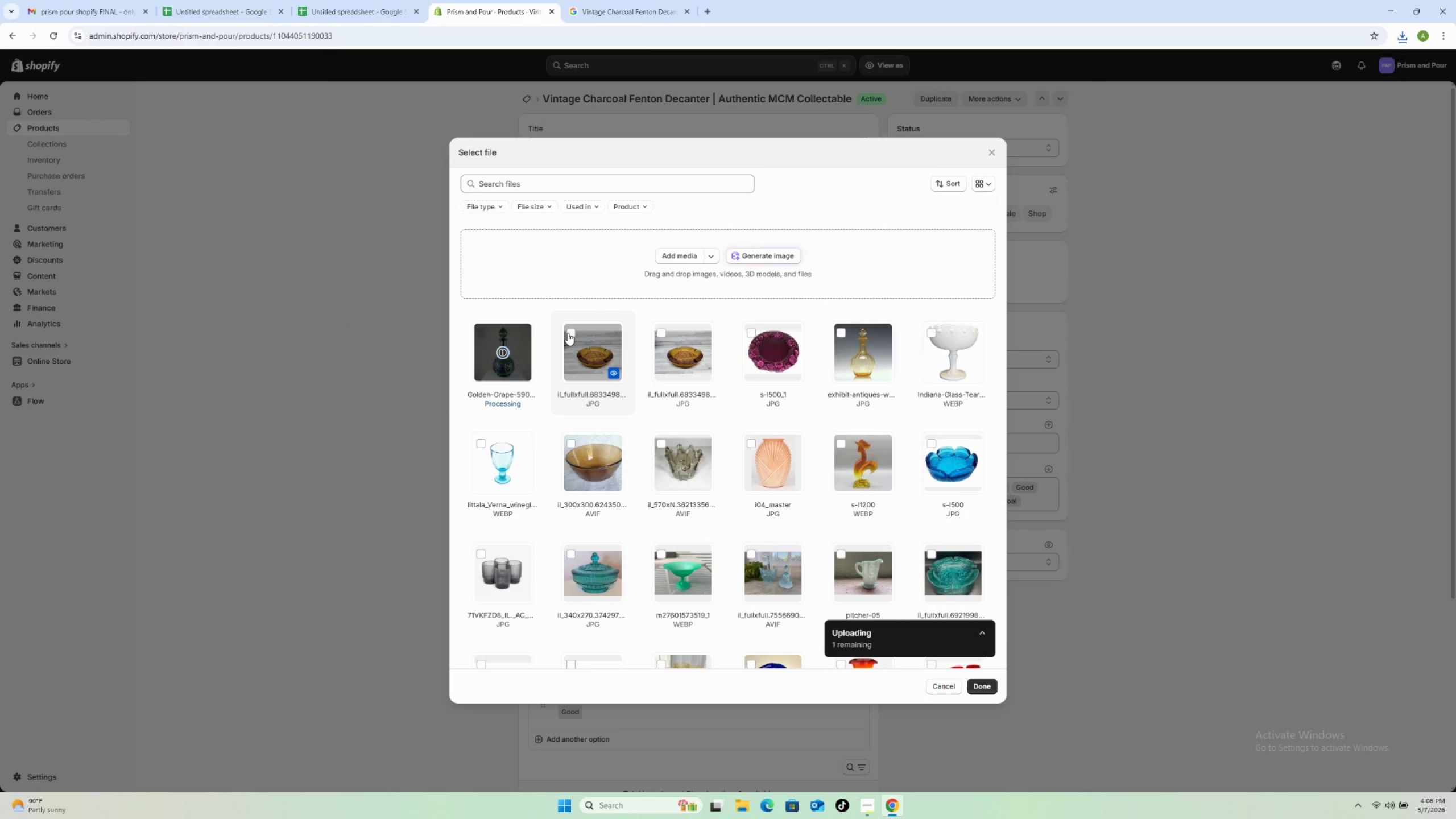 
left_click([988, 681])
 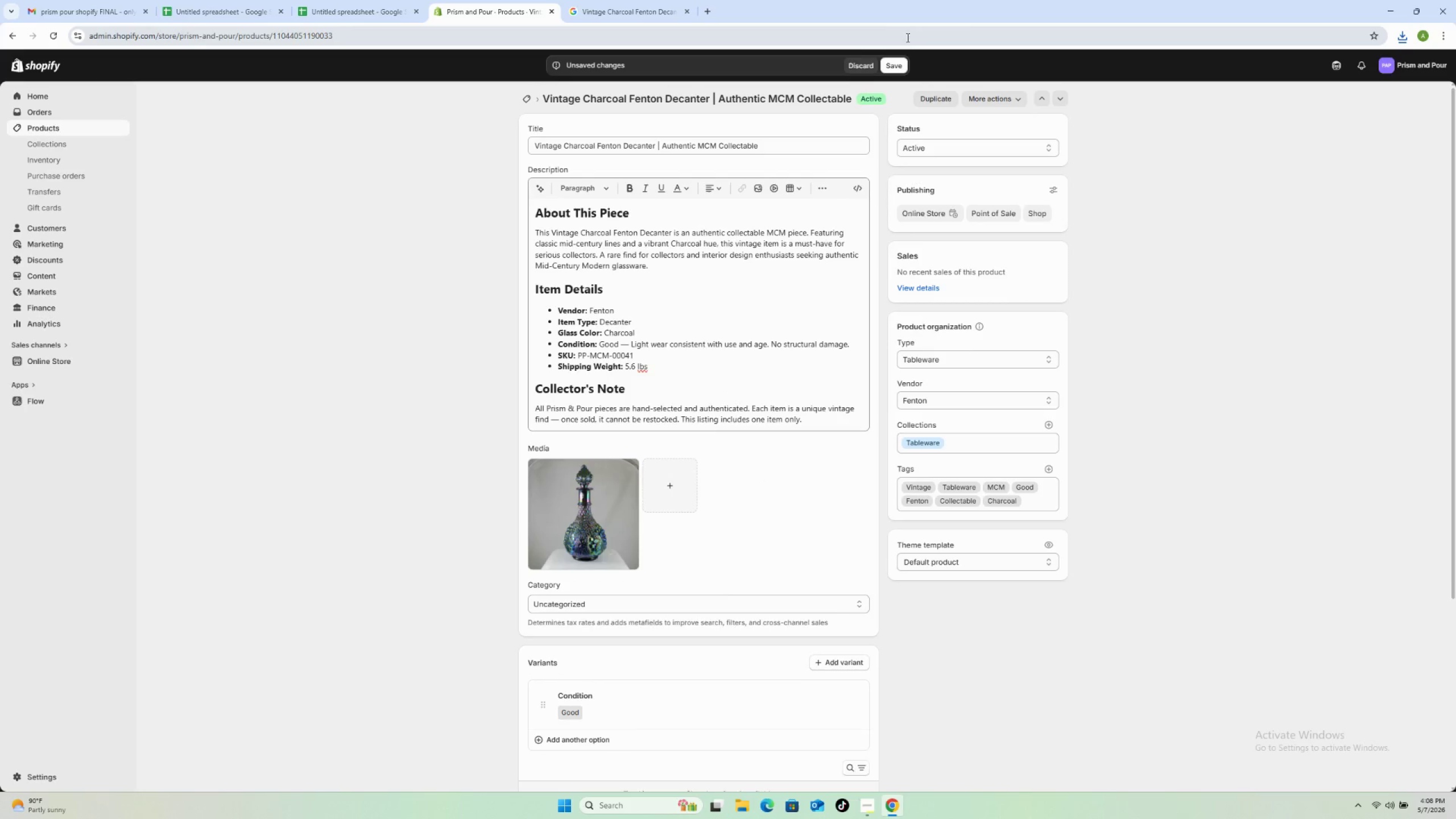 
left_click([888, 68])
 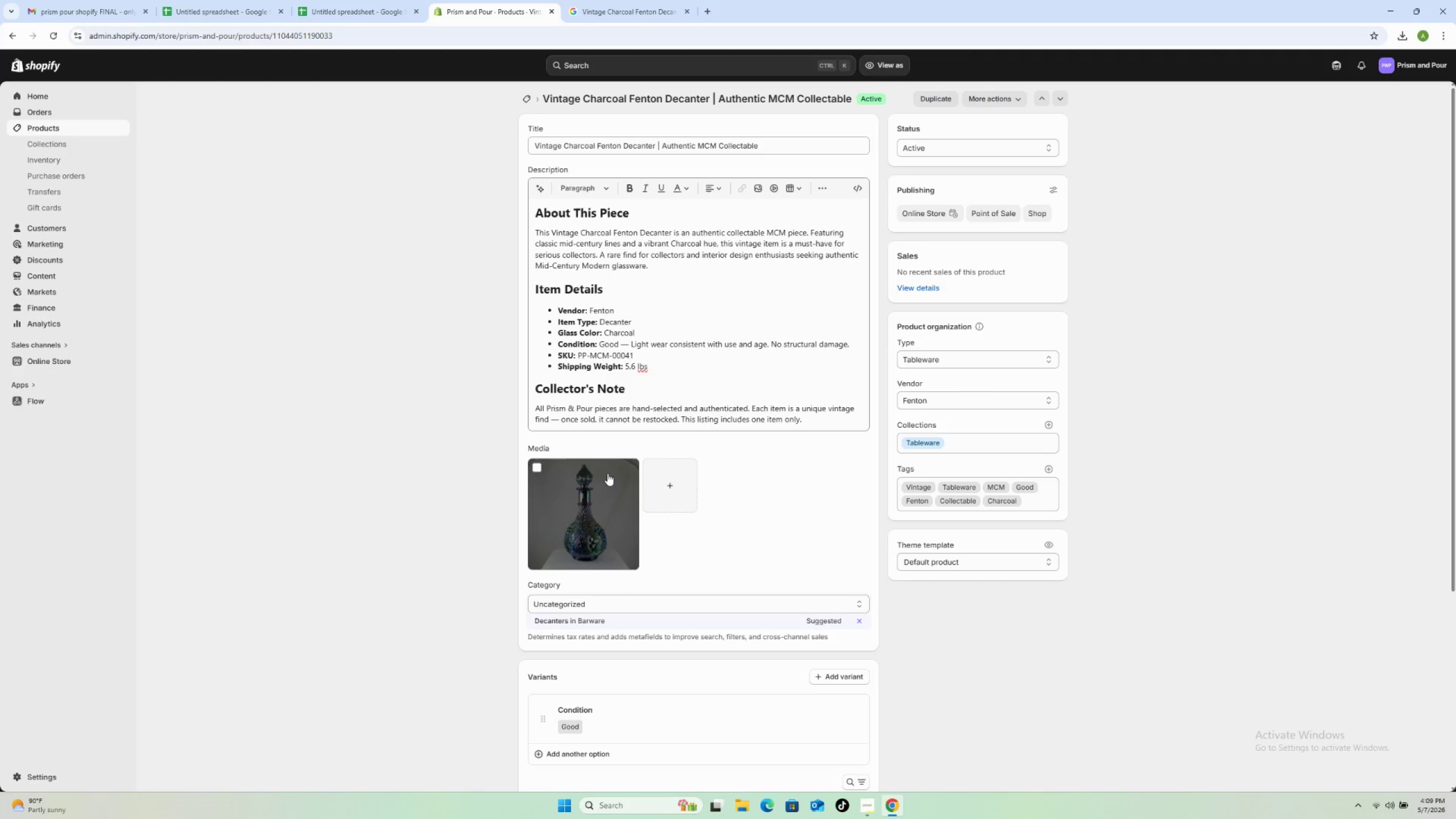 
wait(42.97)
 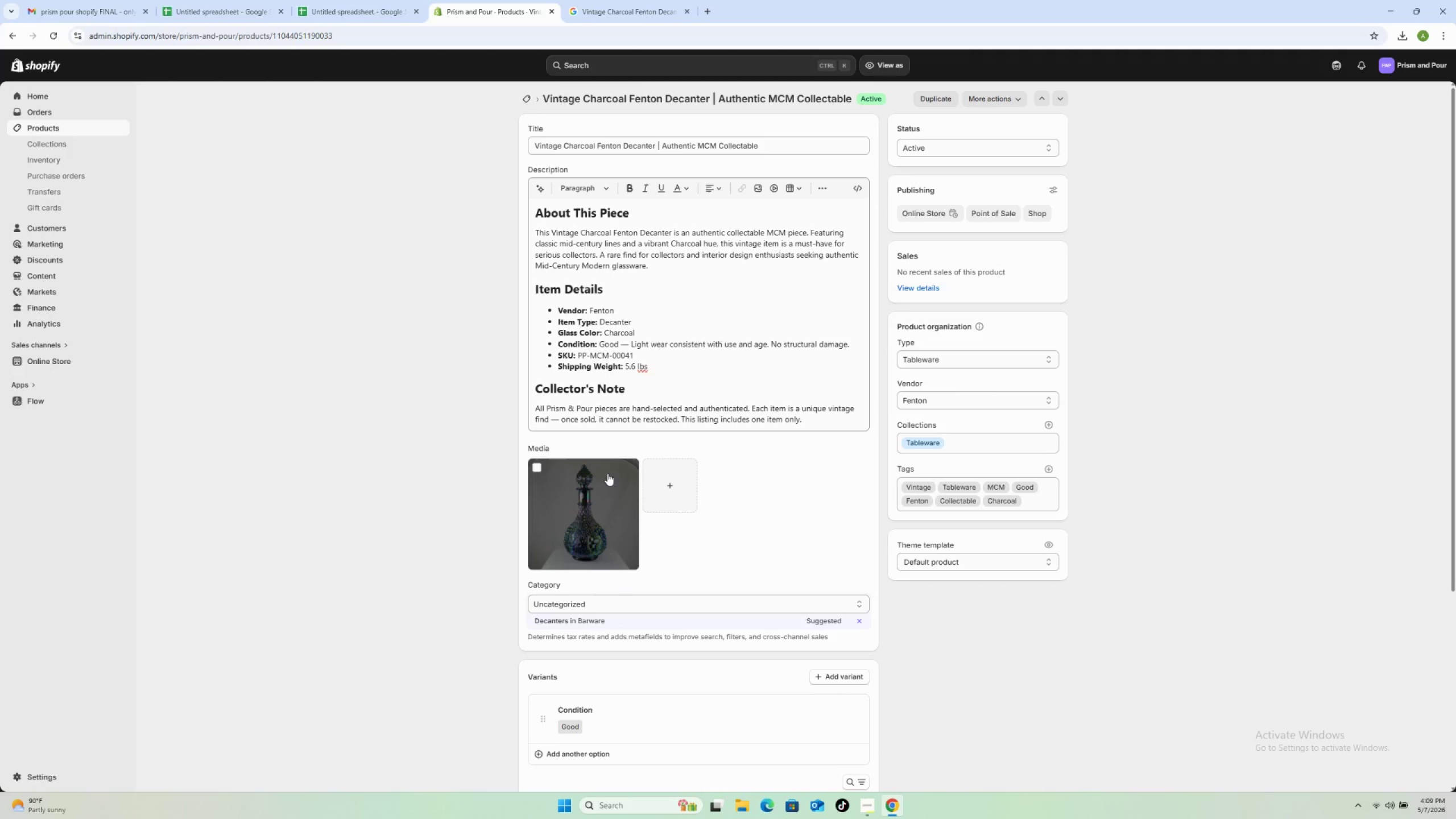 
left_click([522, 98])
 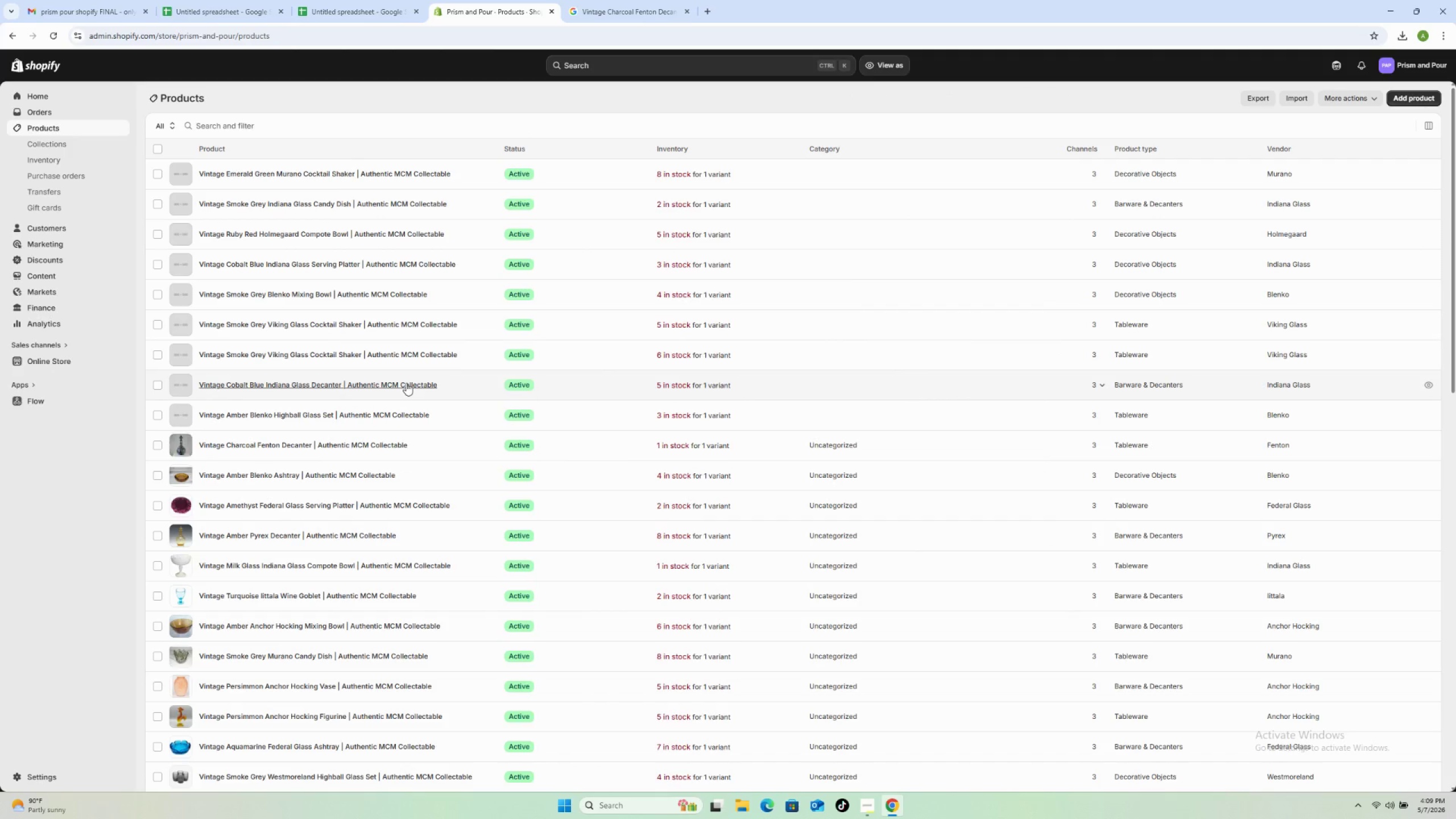 
wait(8.61)
 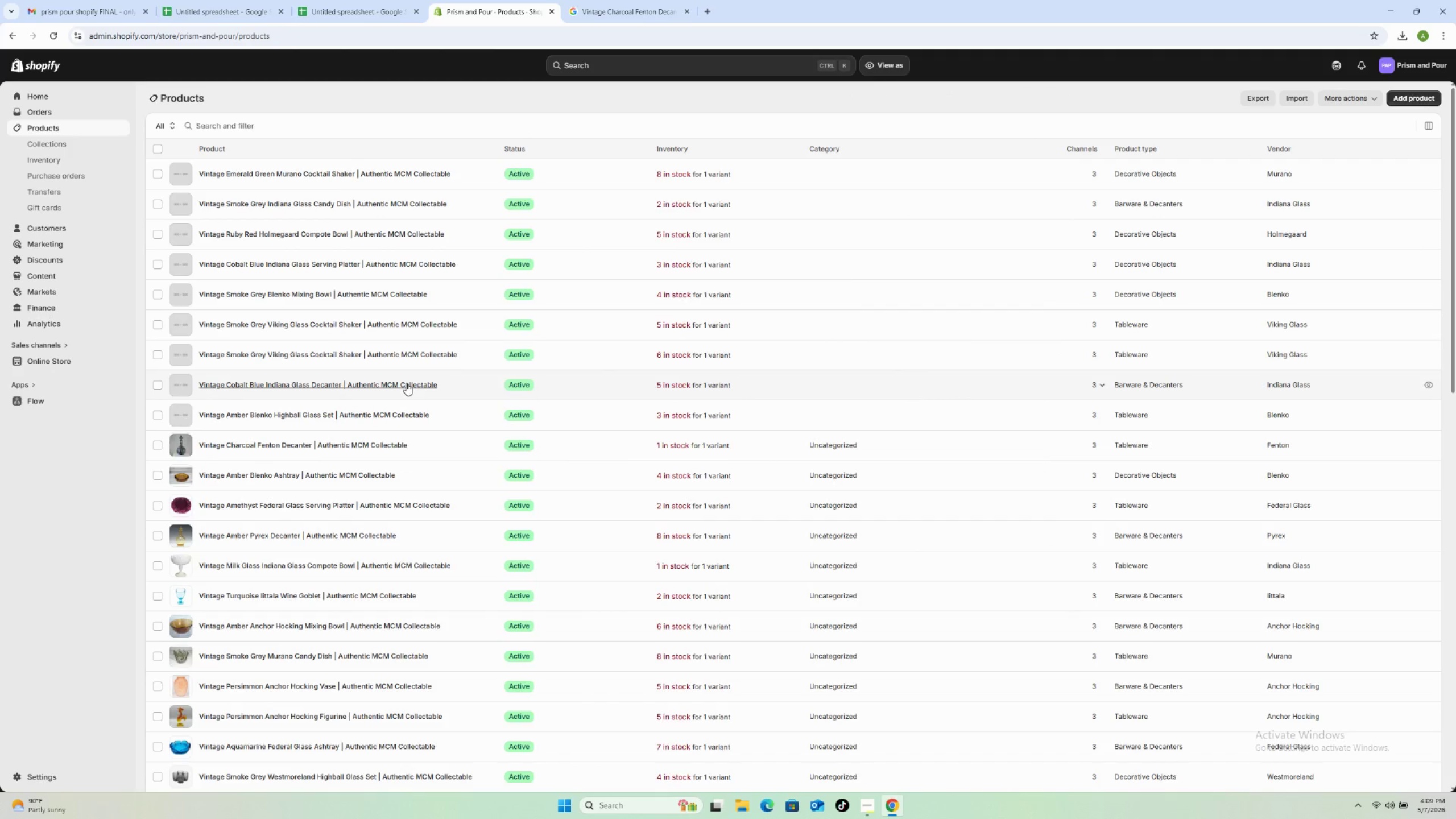 
left_click_drag(start_coordinate=[542, 95], to_coordinate=[743, 105])
 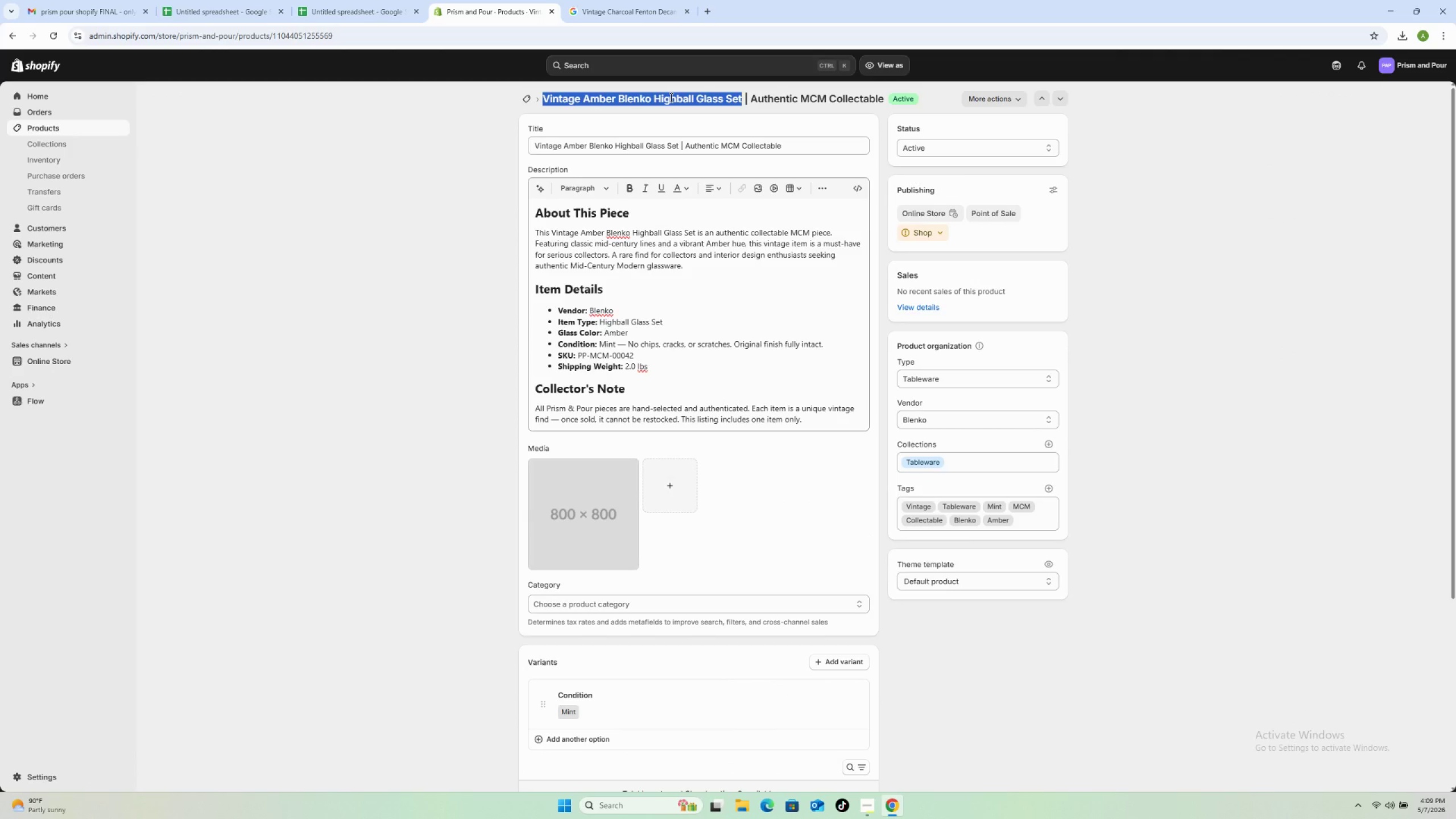 
right_click([668, 98])
 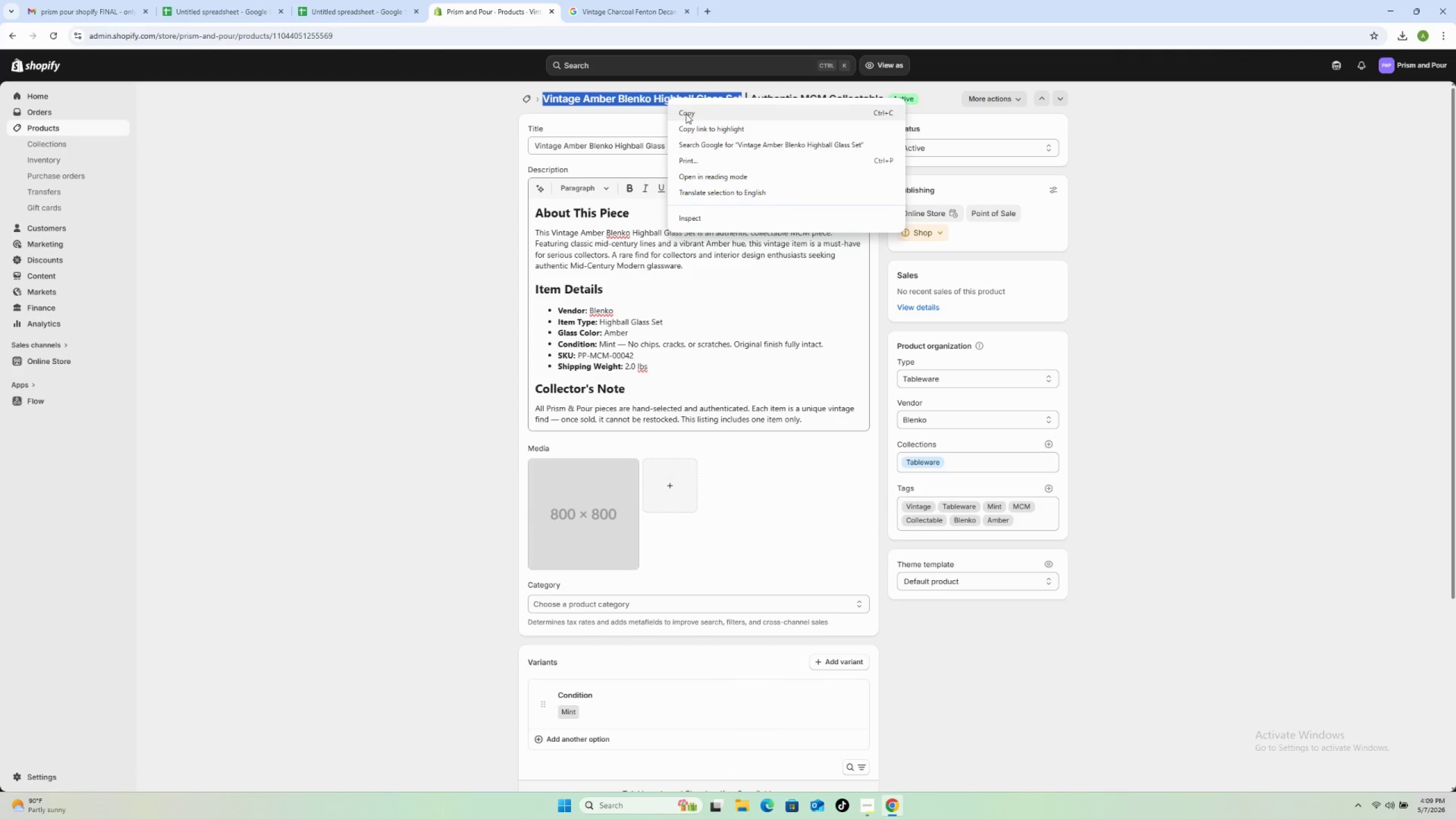 
left_click([686, 114])
 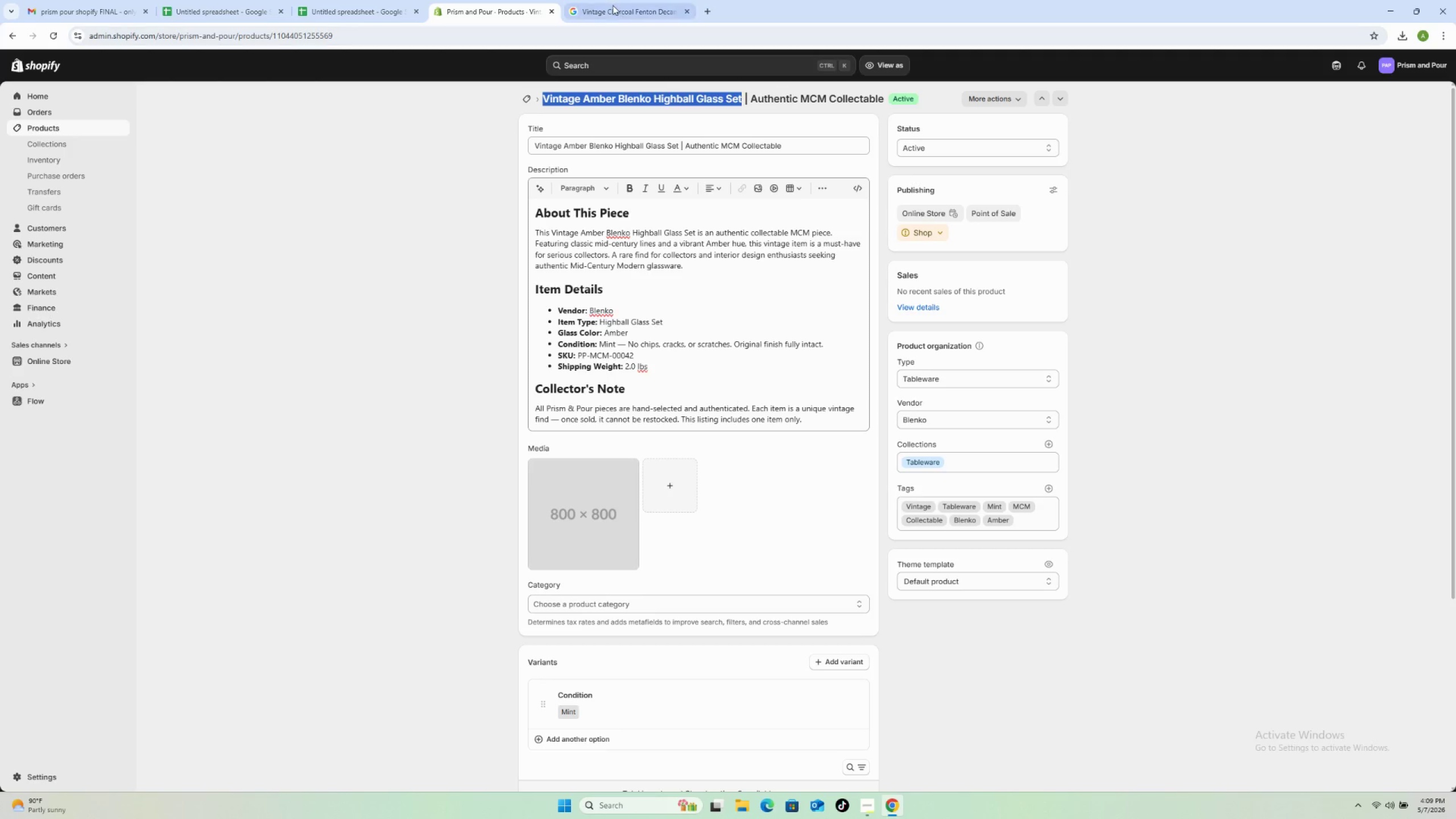 
left_click([613, 5])
 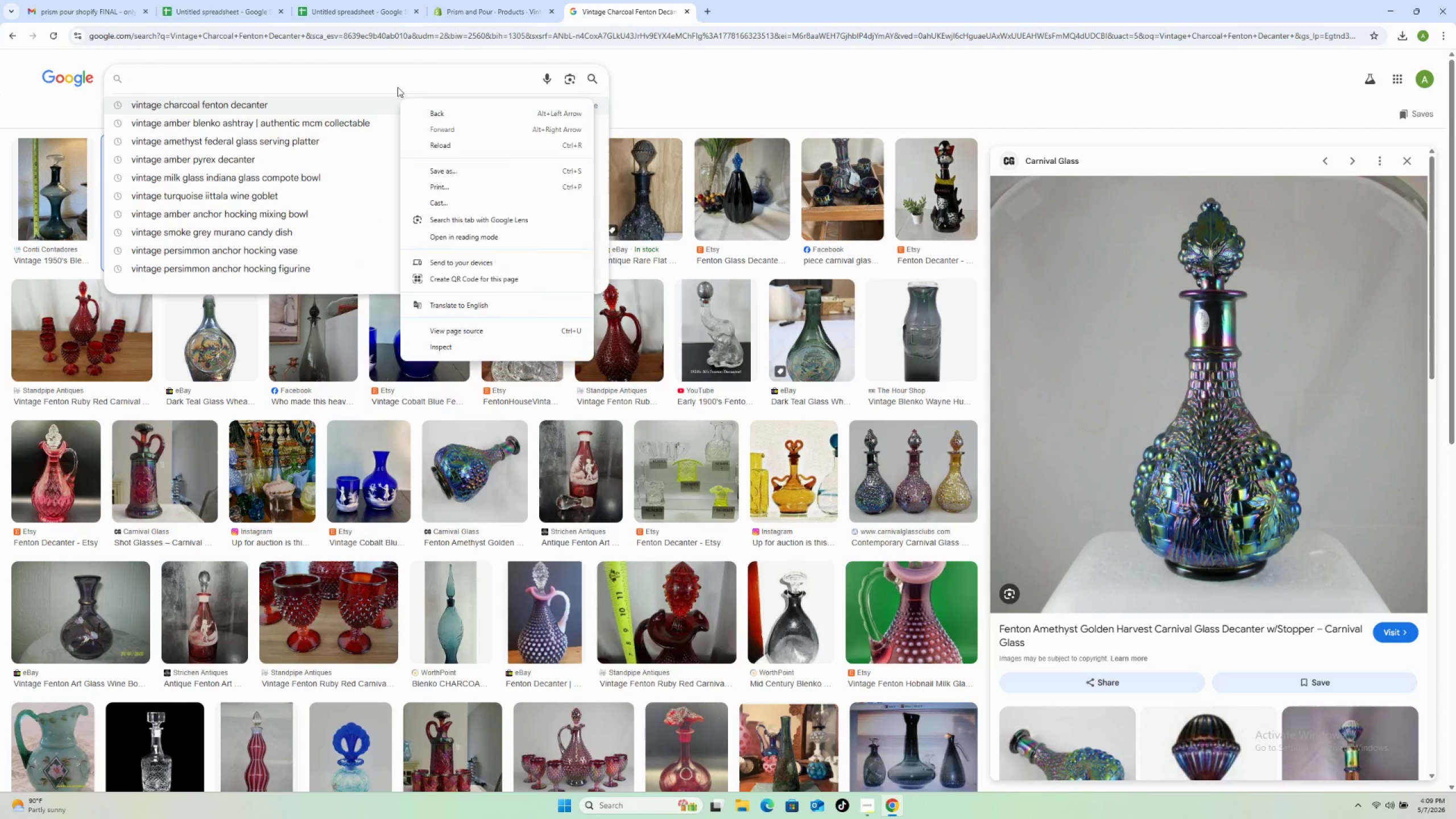 
left_click([396, 81])
 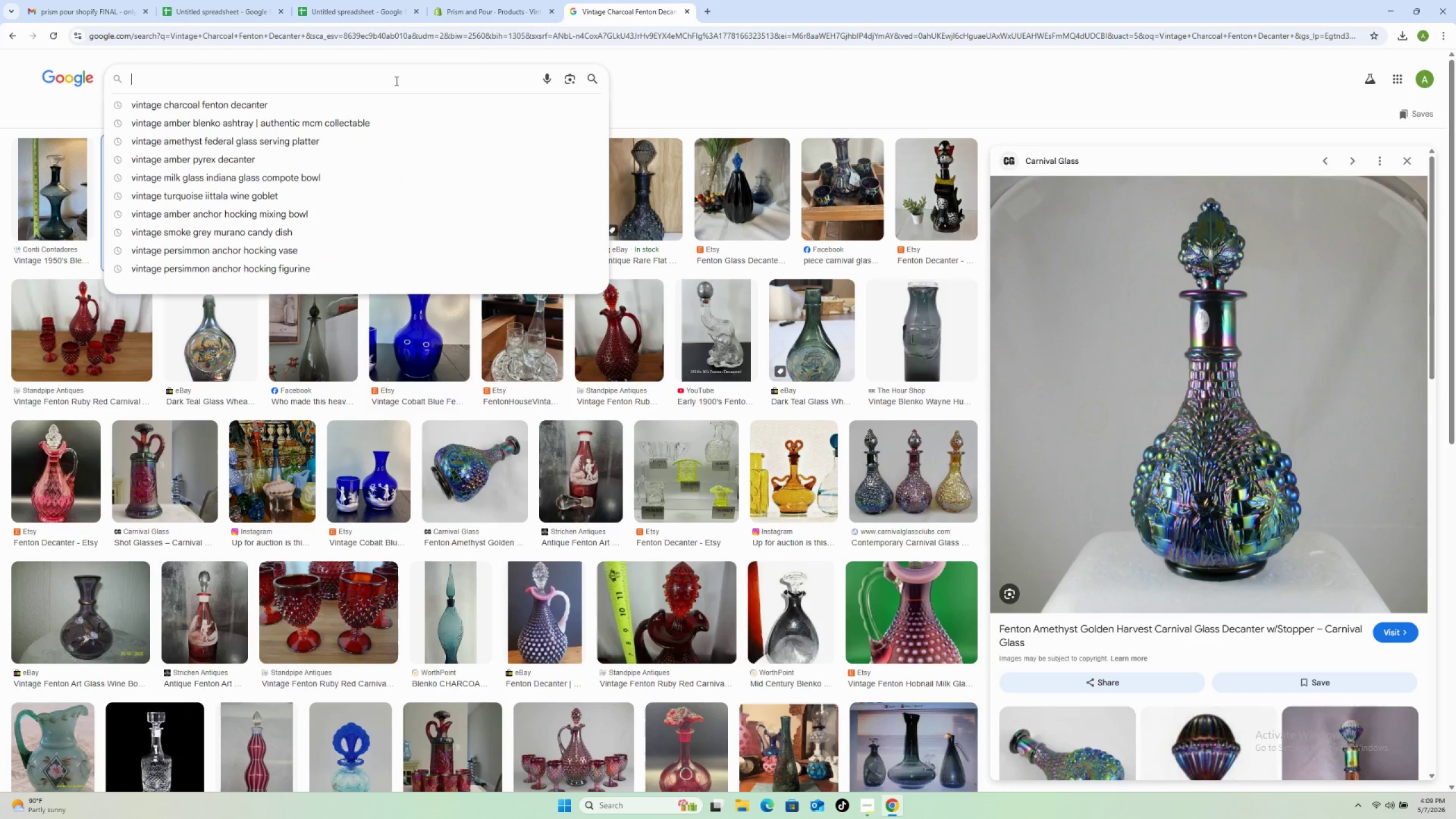 
right_click([395, 81])
 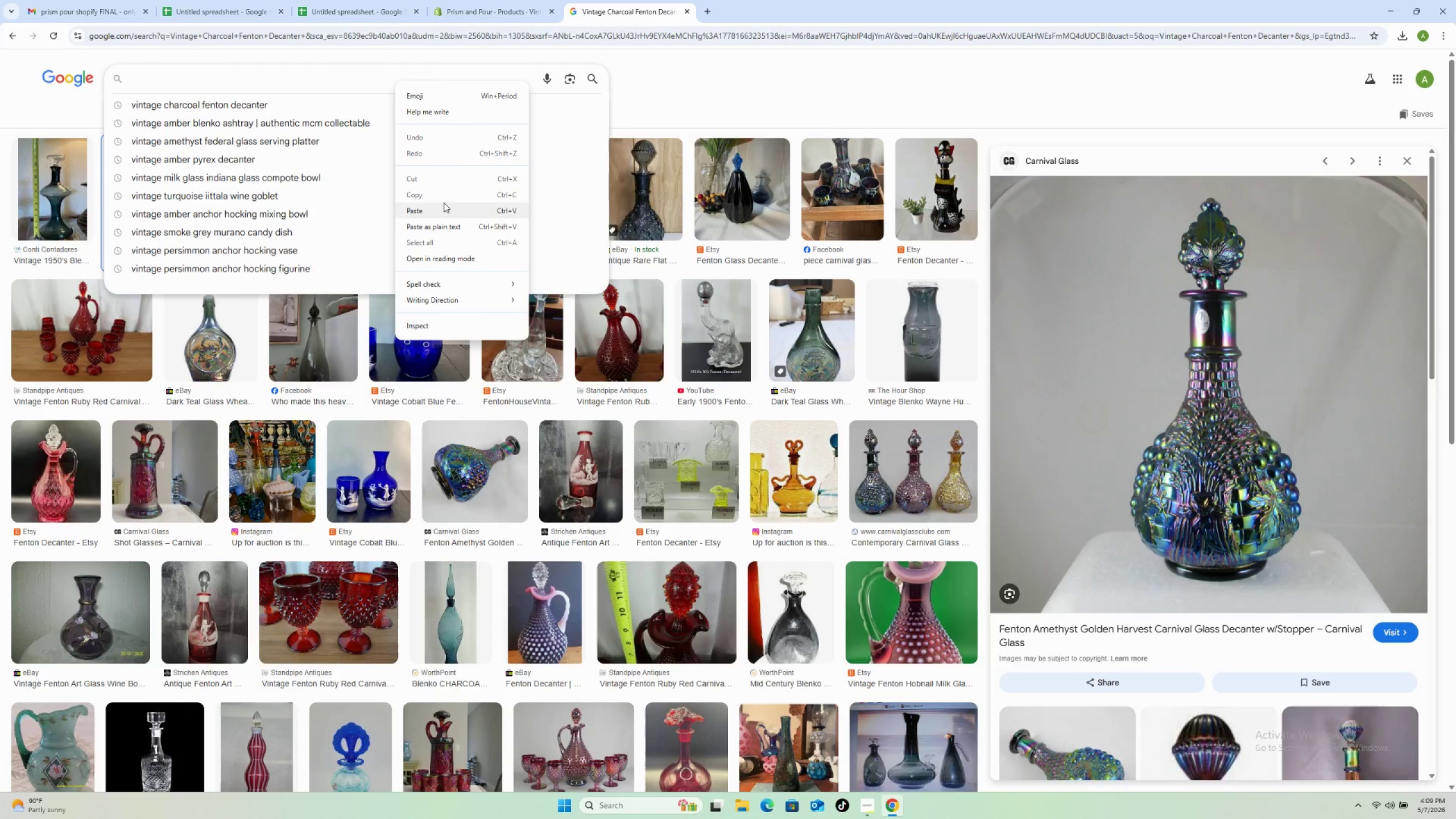 
left_click([441, 208])
 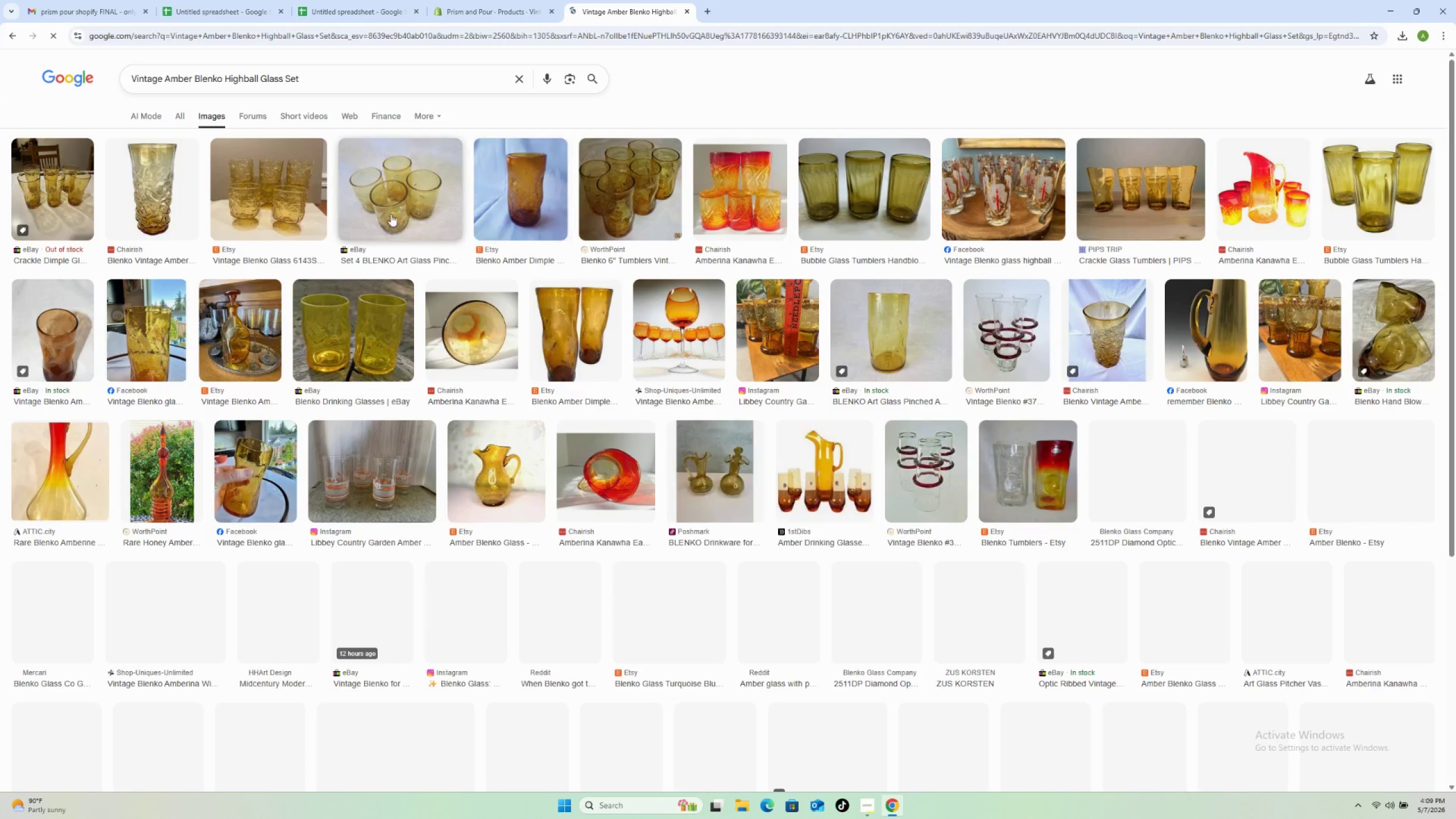 
wait(5.02)
 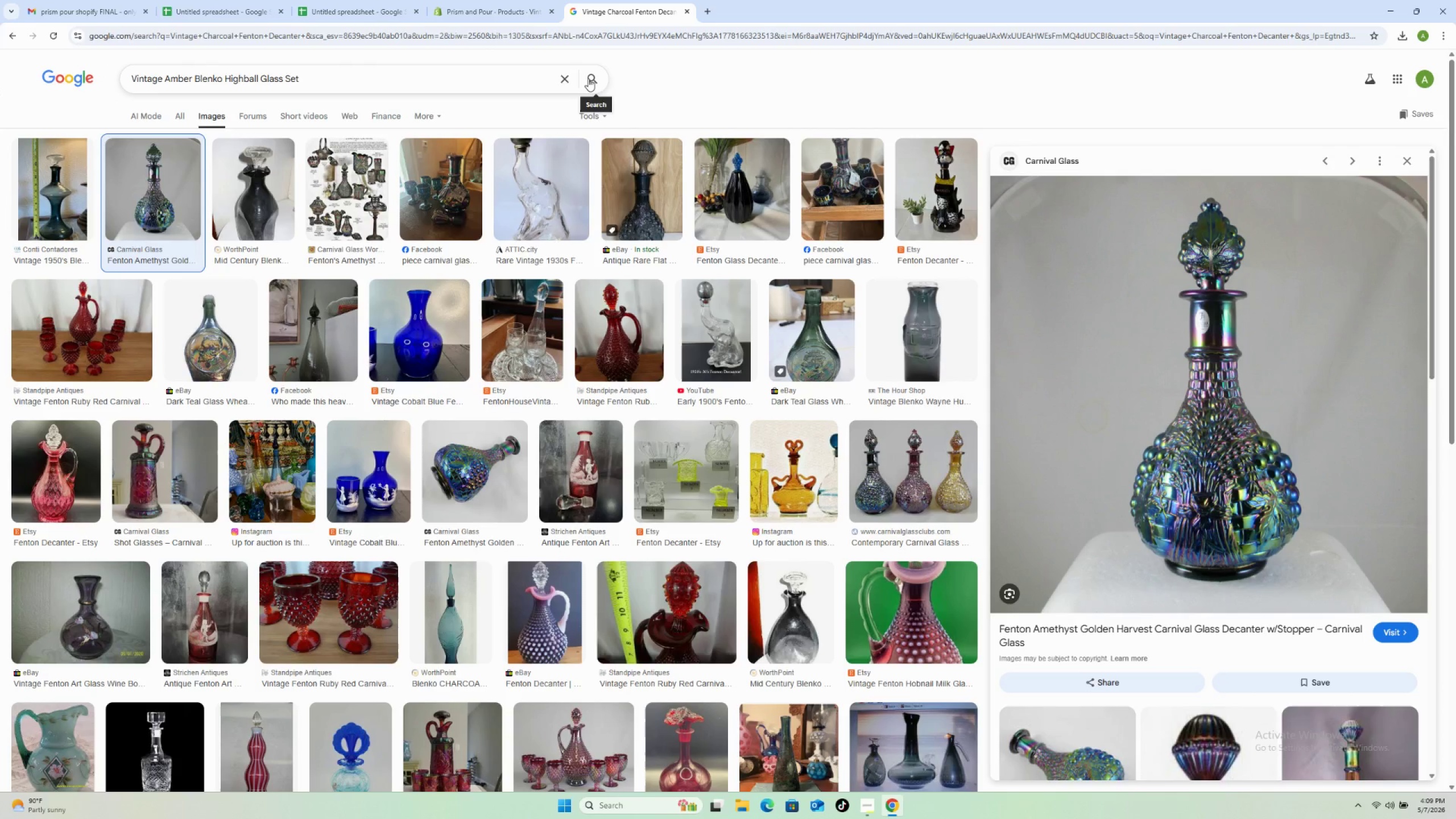 
left_click([60, 210])
 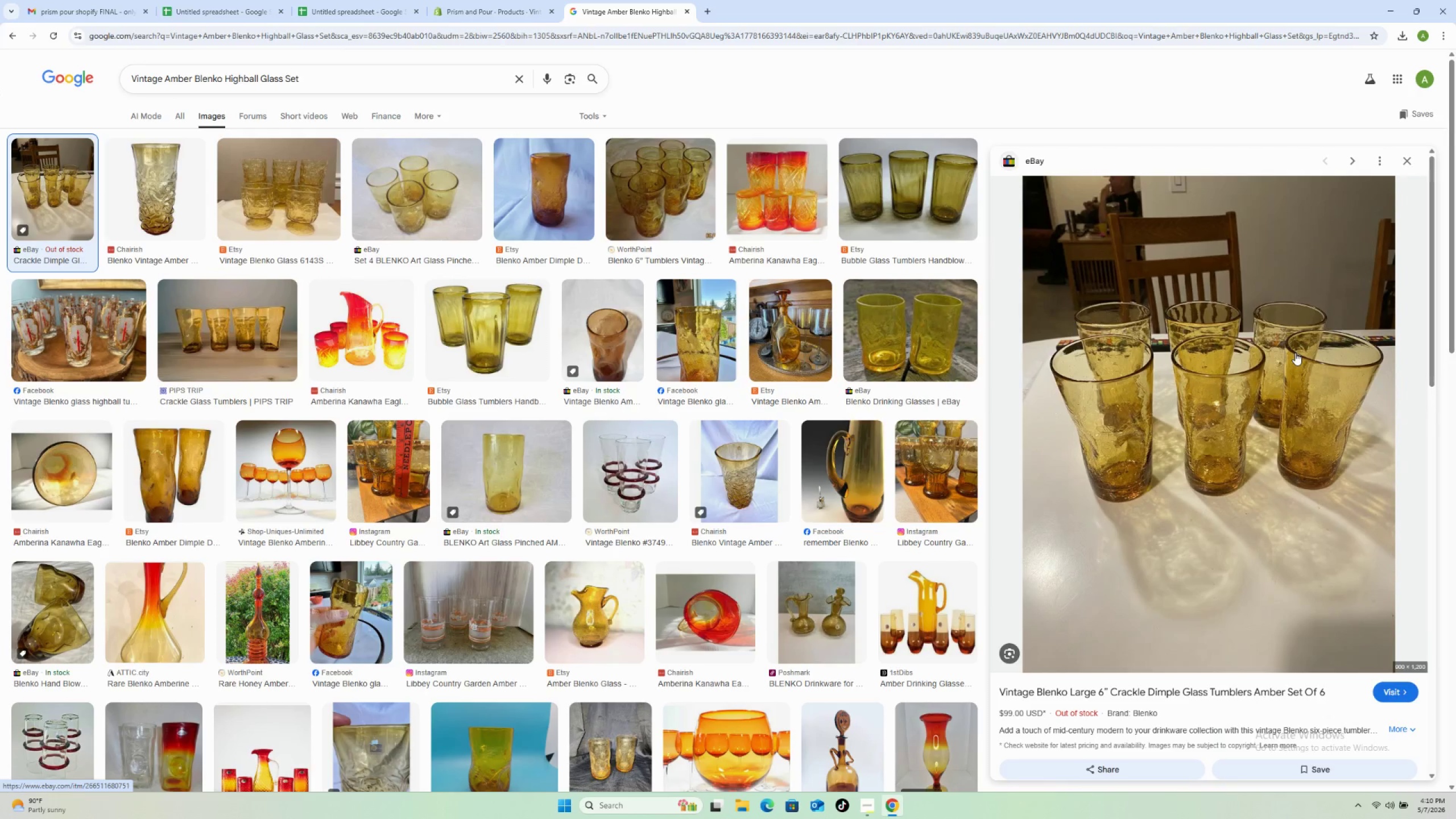 
wait(7.09)
 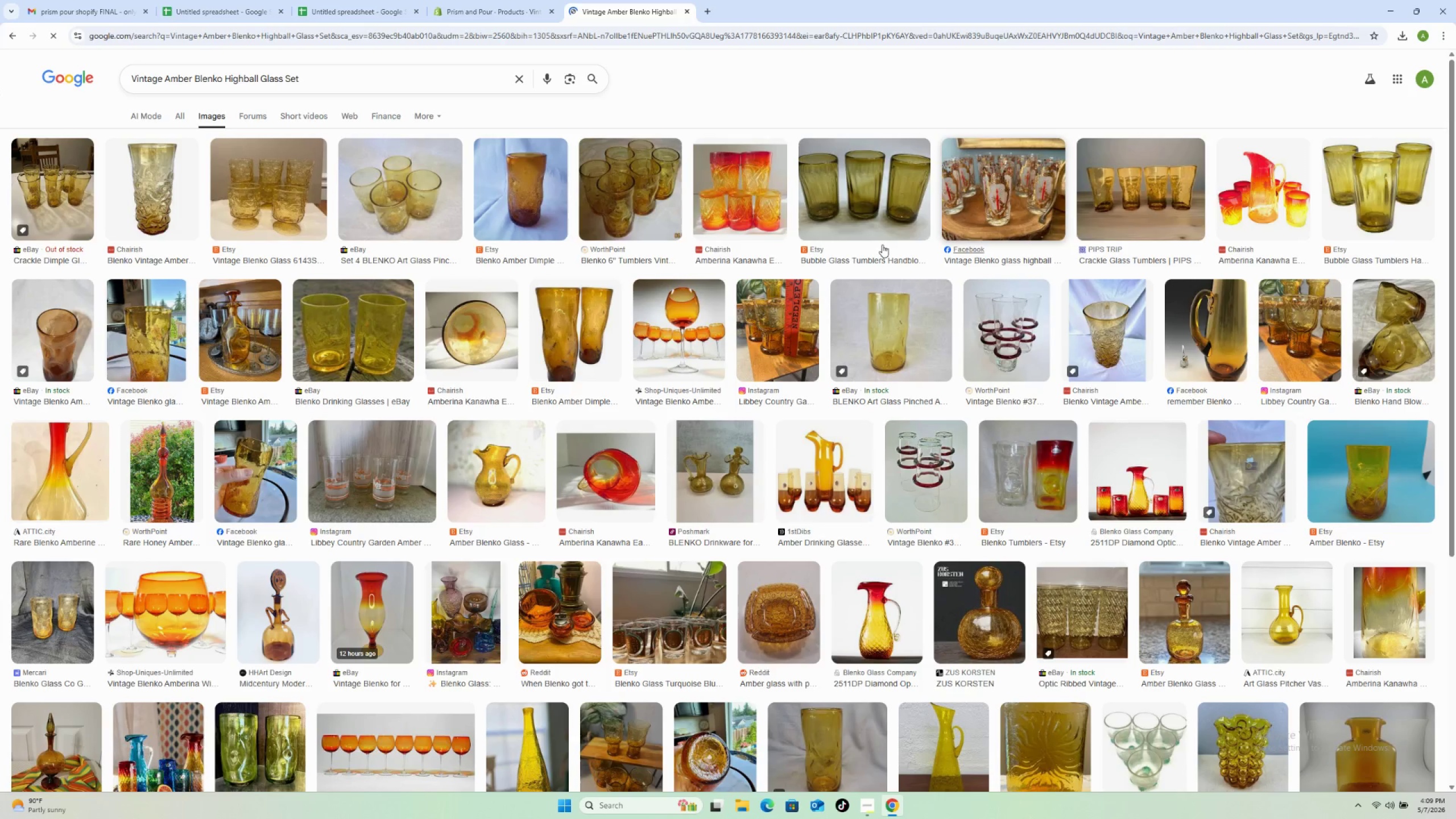 
right_click([1216, 399])
 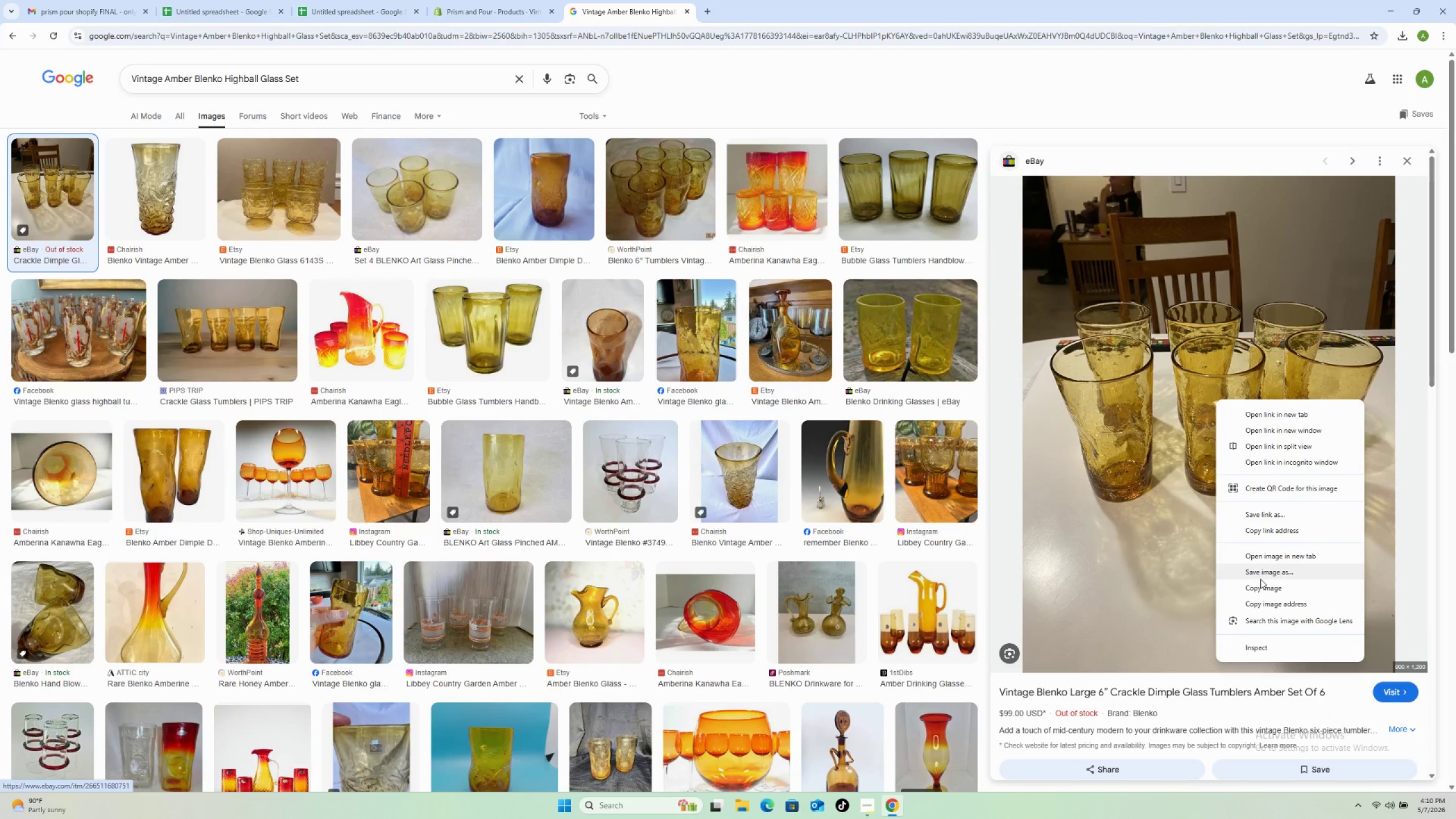 
left_click([1260, 574])
 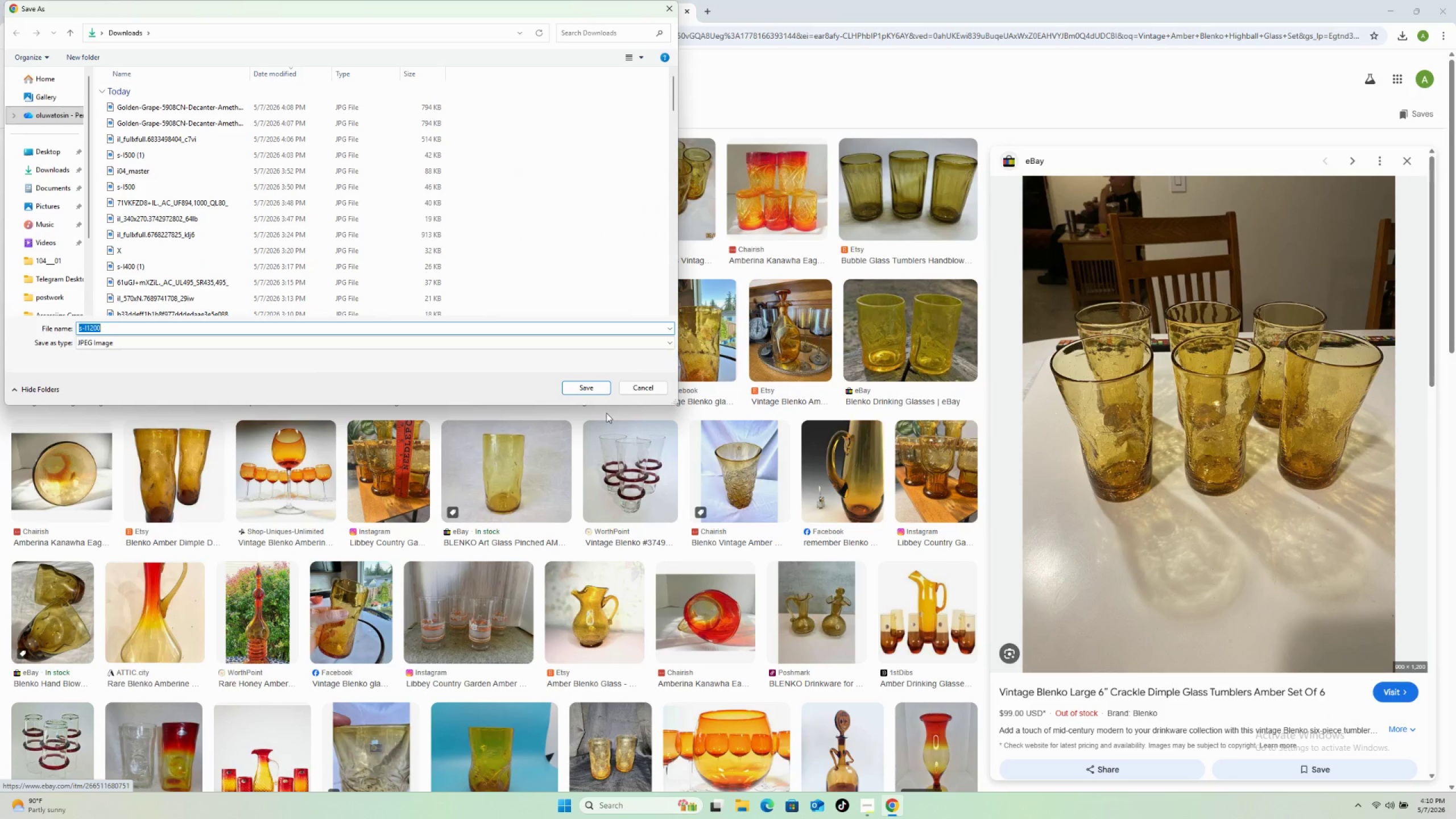 
left_click([585, 387])
 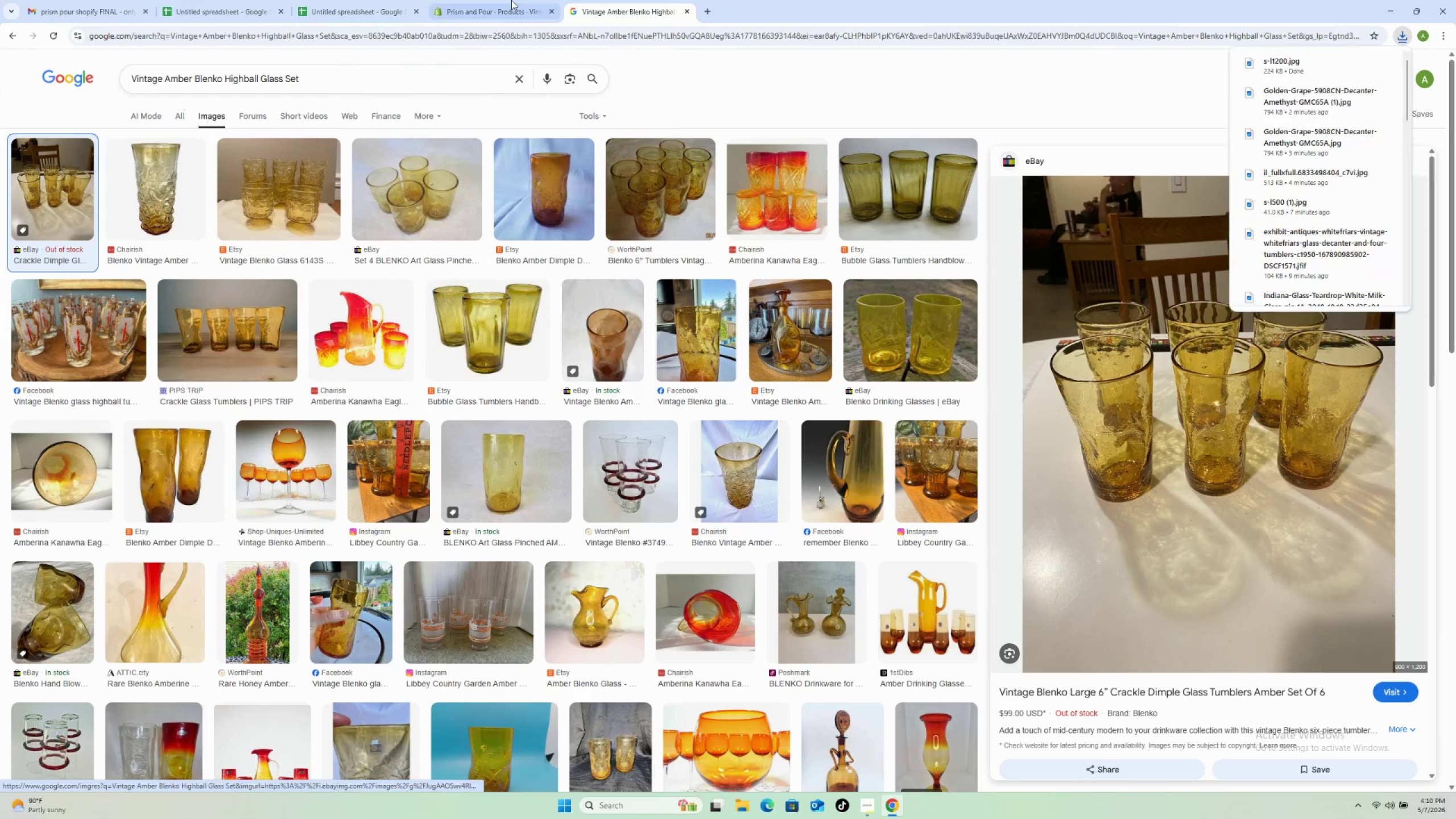 
left_click([511, 0])
 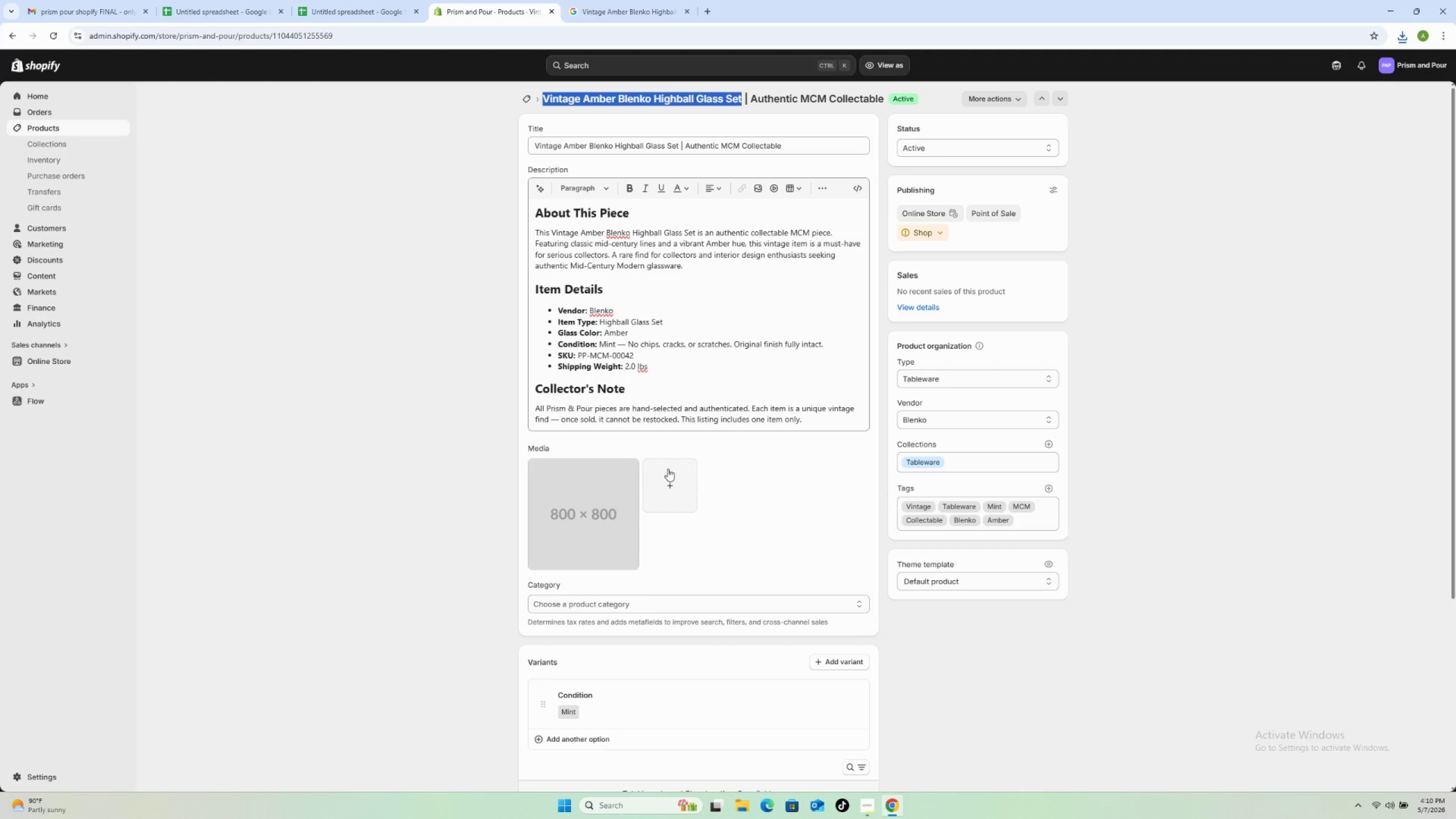 
left_click([664, 479])
 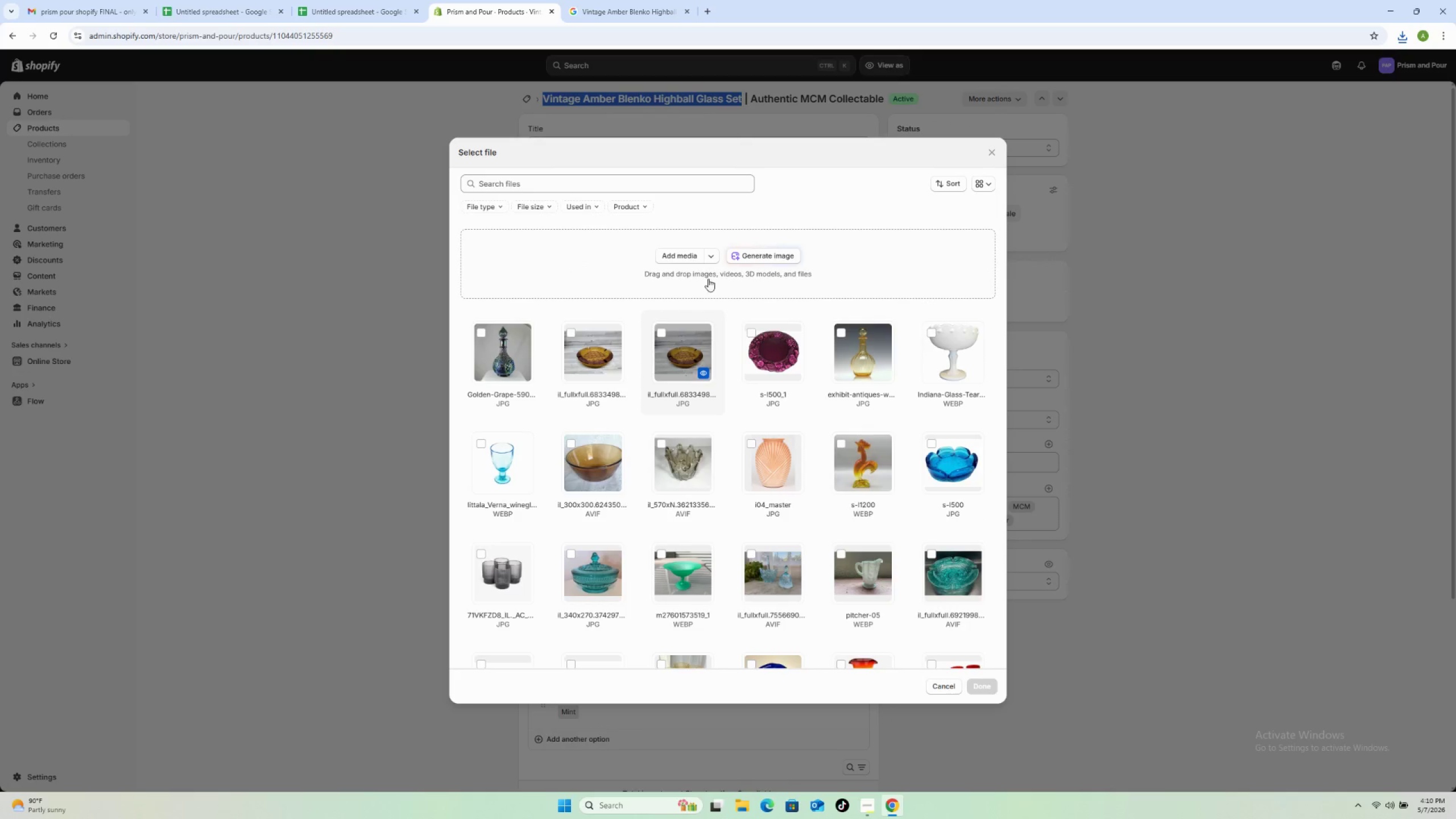 
mouse_move([655, 256])
 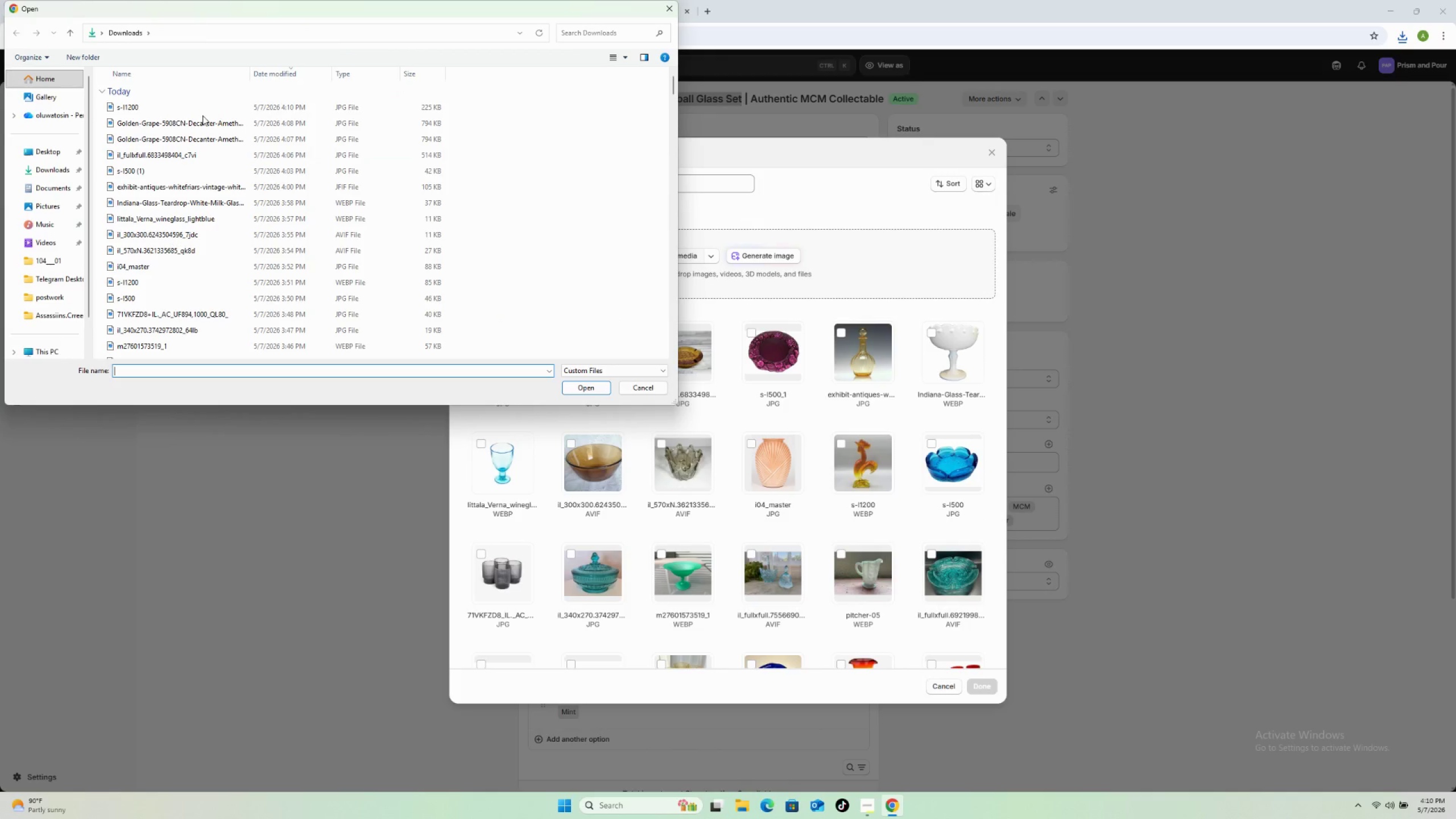 
left_click([201, 105])
 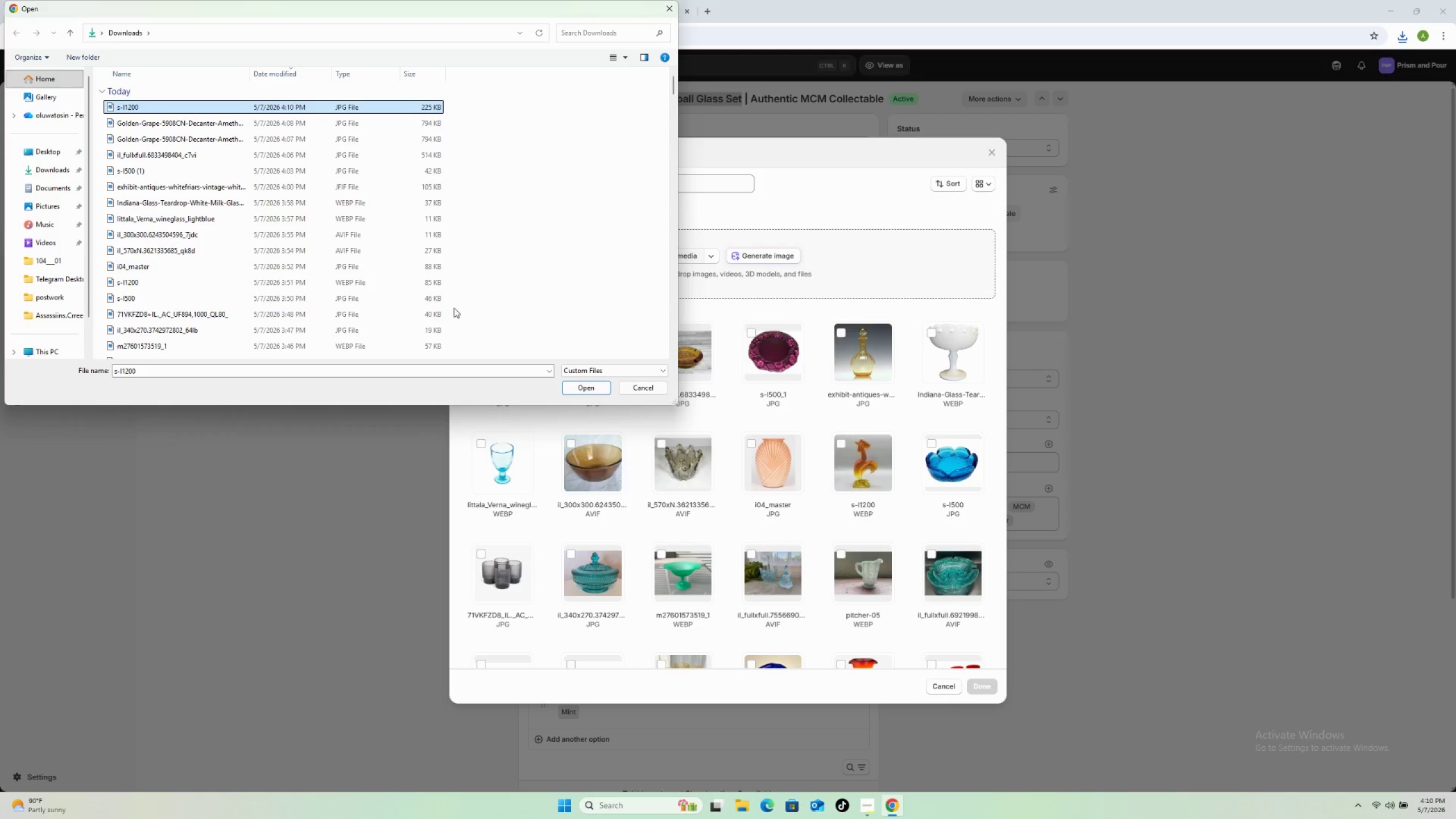 
left_click([565, 383])
 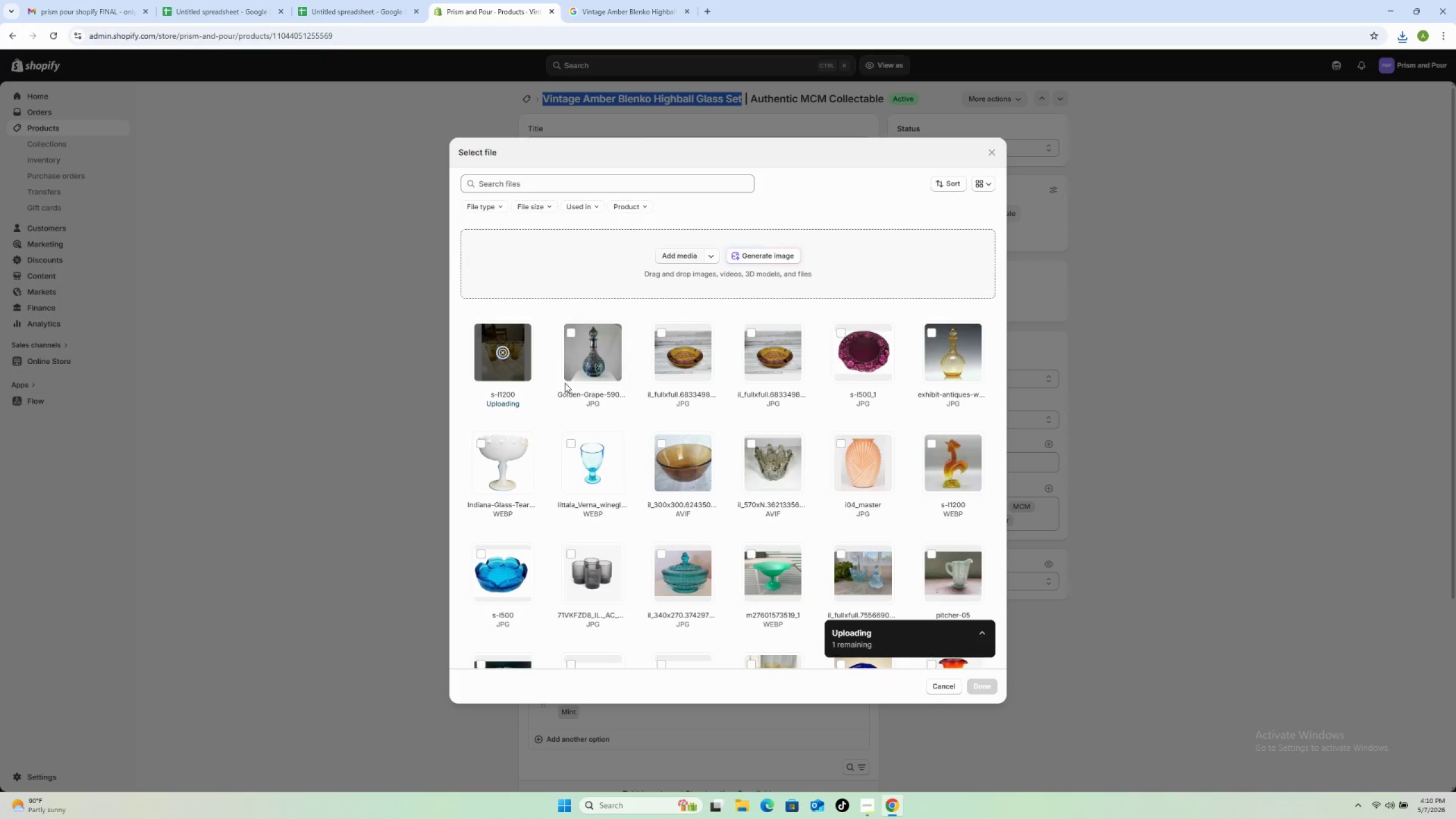 
scroll: coordinate [569, 385], scroll_direction: down, amount: 18.0
 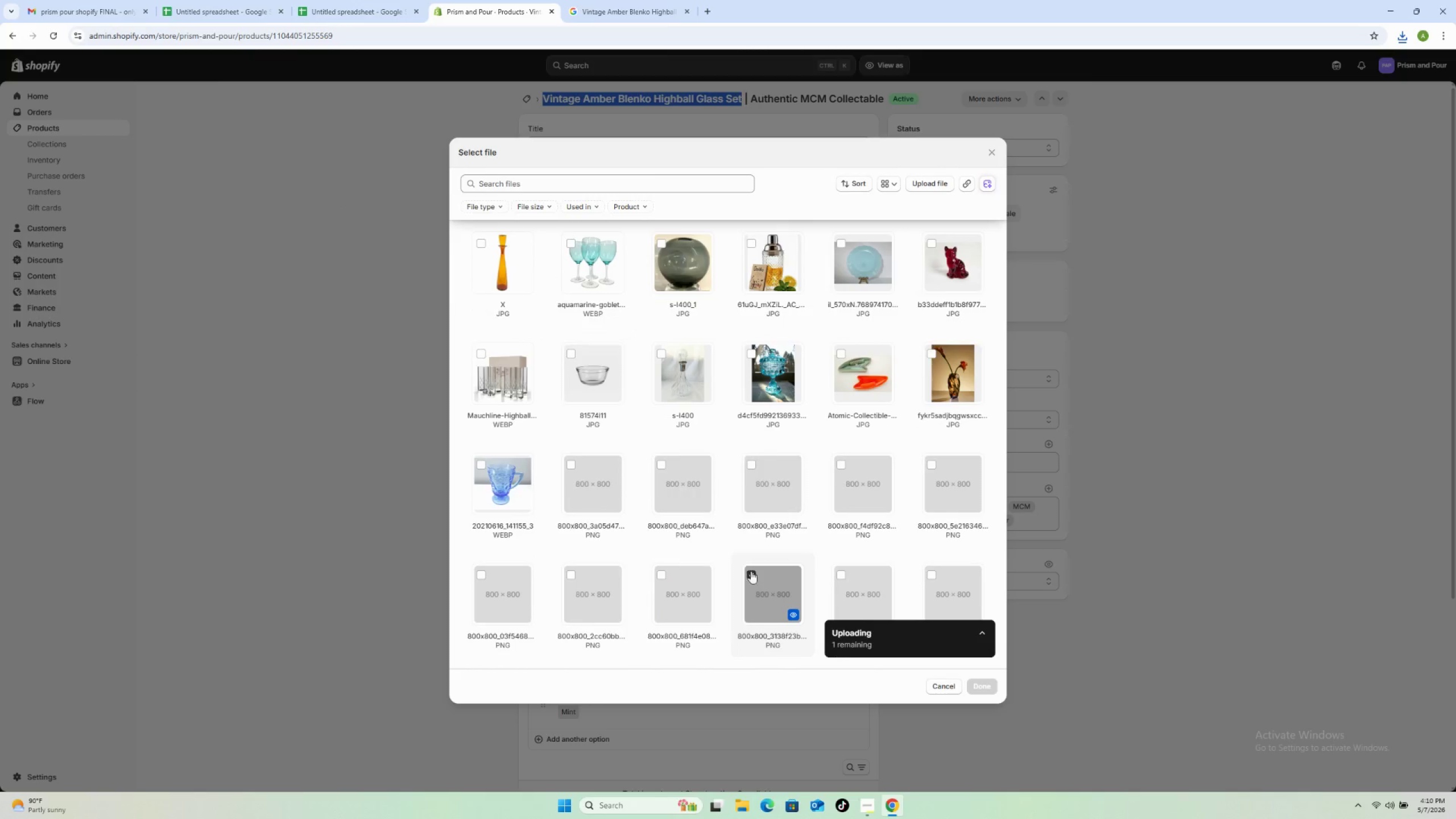 
left_click([748, 574])
 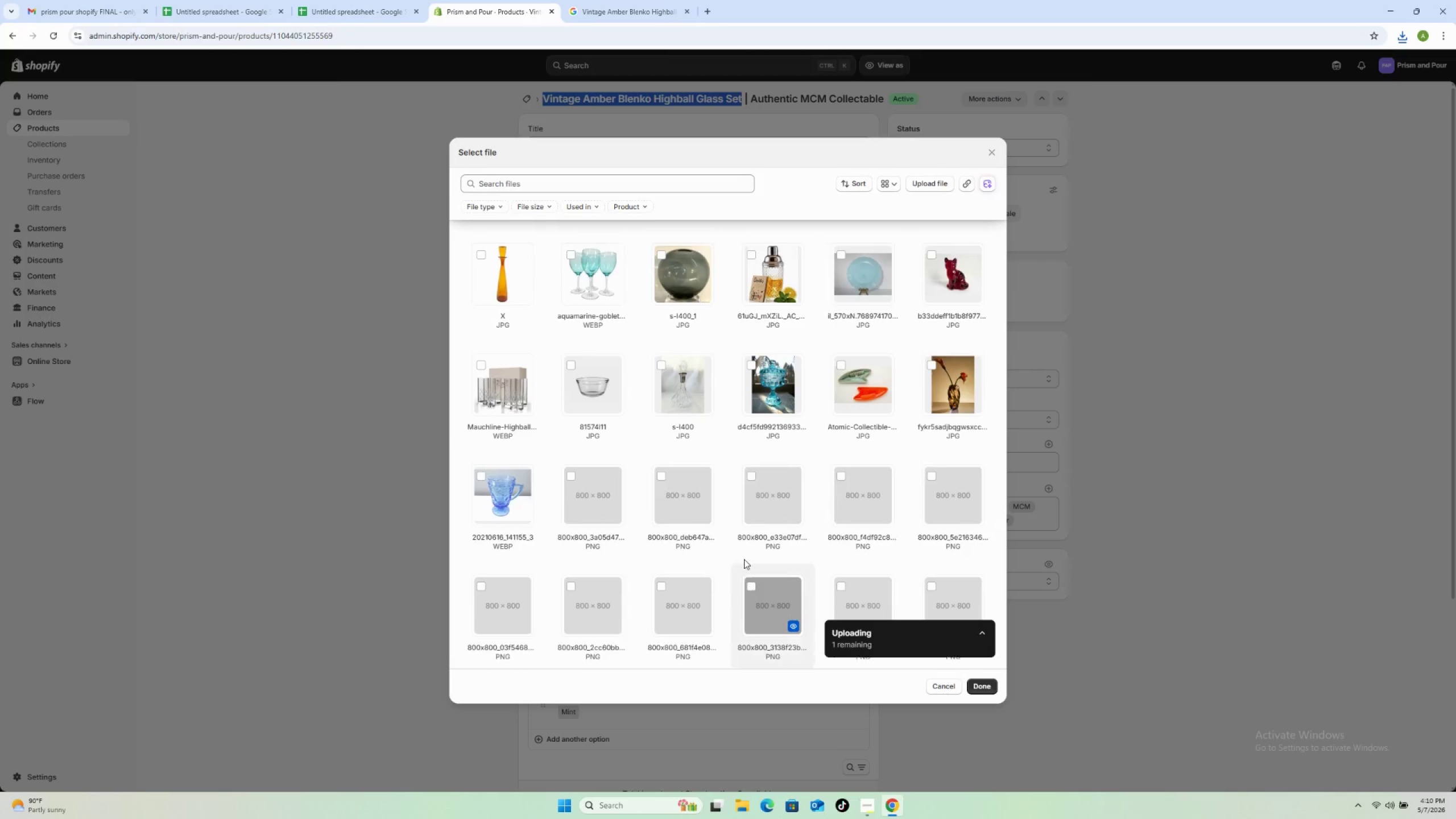 
scroll: coordinate [750, 552], scroll_direction: up, amount: 18.0
 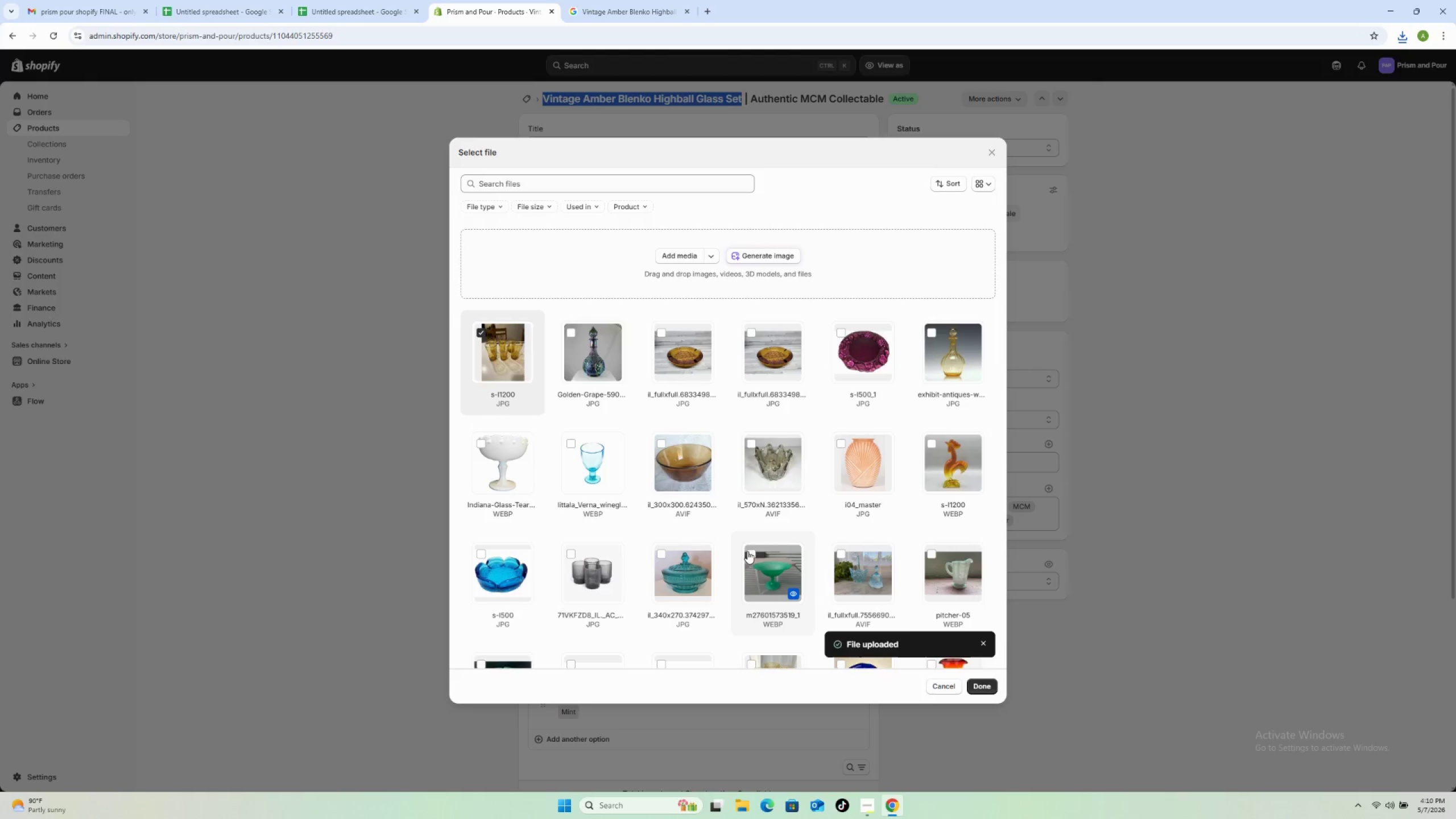 
wait(5.65)
 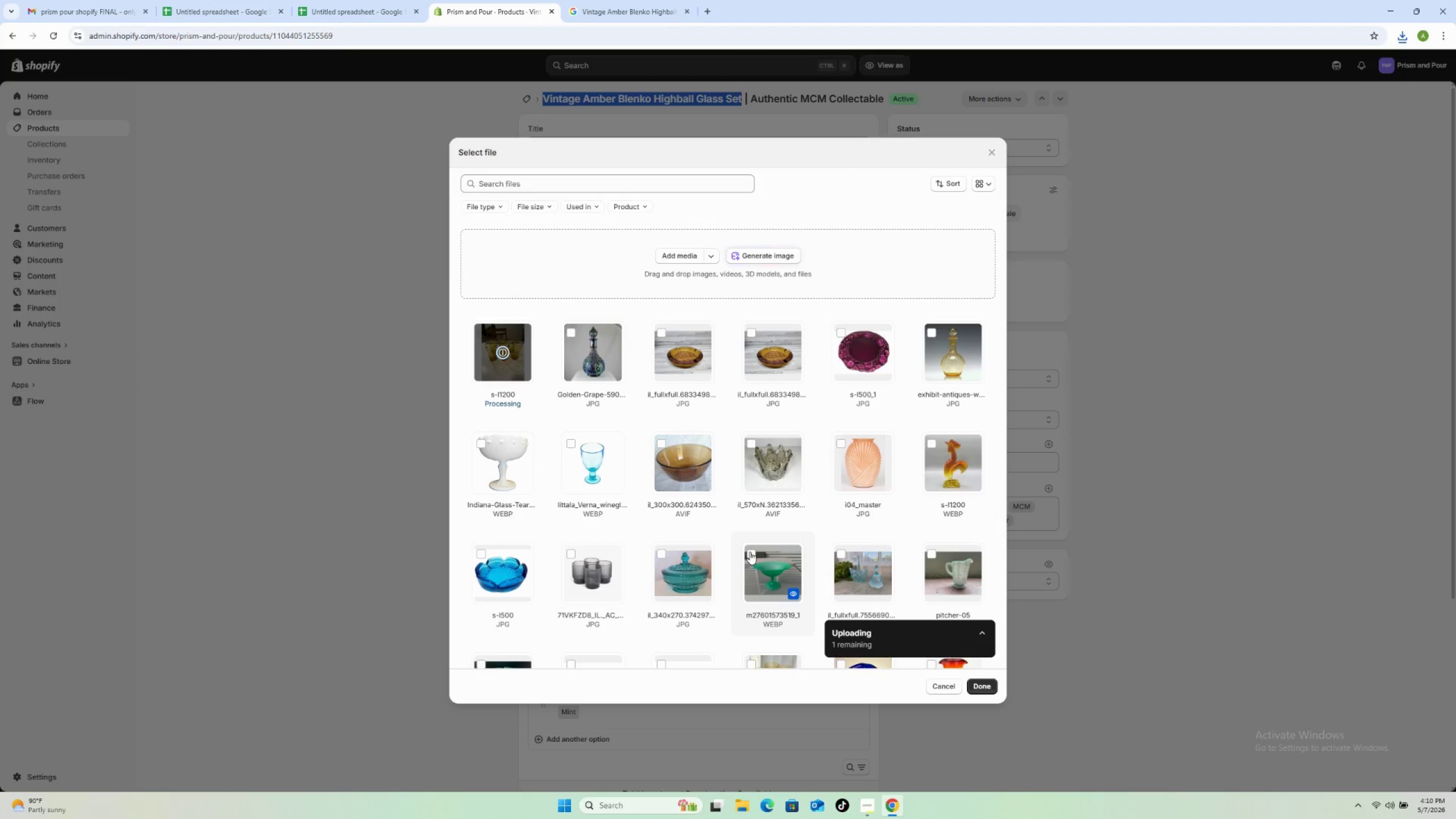 
left_click([981, 683])
 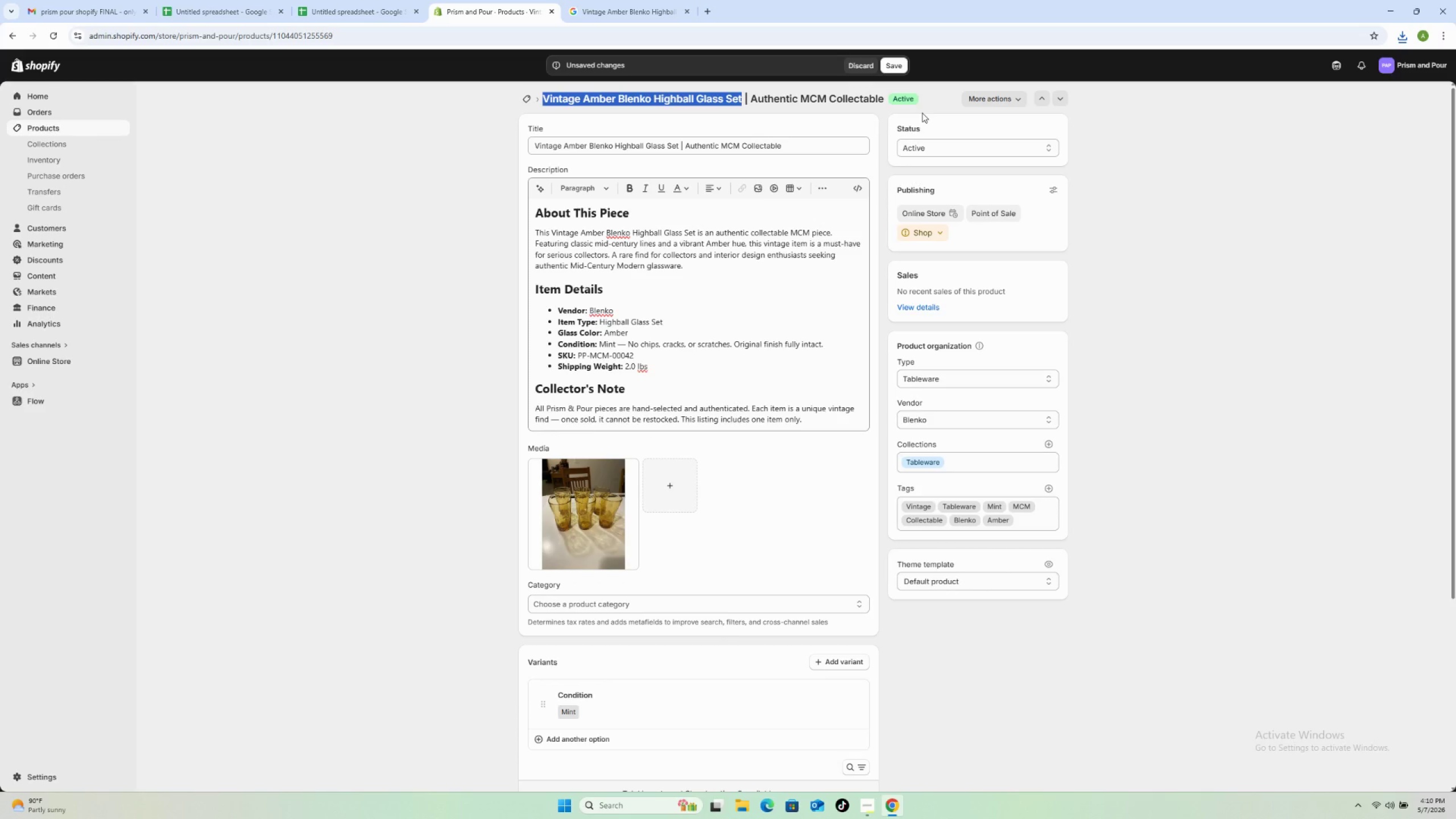 
left_click([892, 67])
 